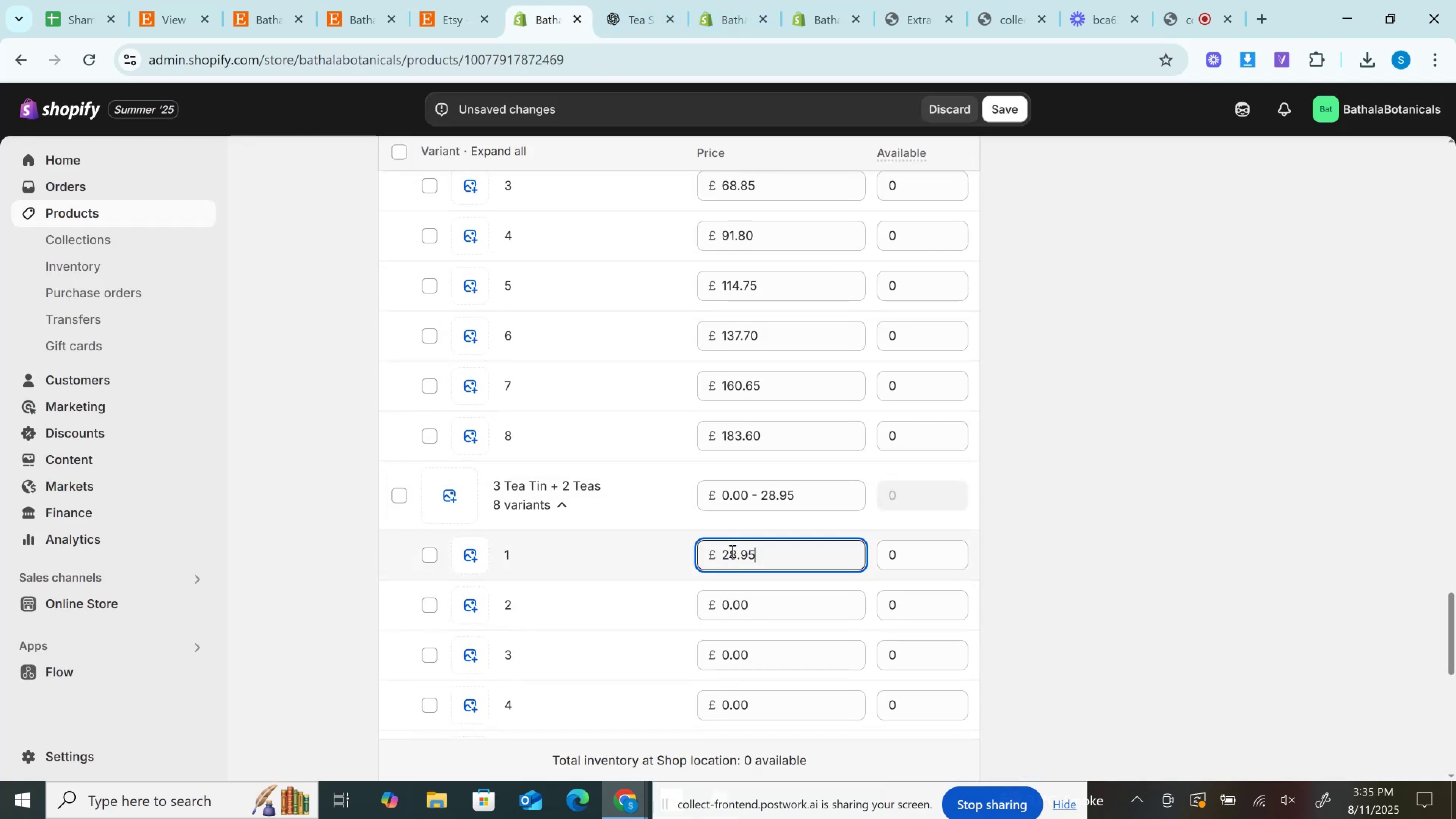 
scroll: coordinate [731, 551], scroll_direction: down, amount: 3.0
 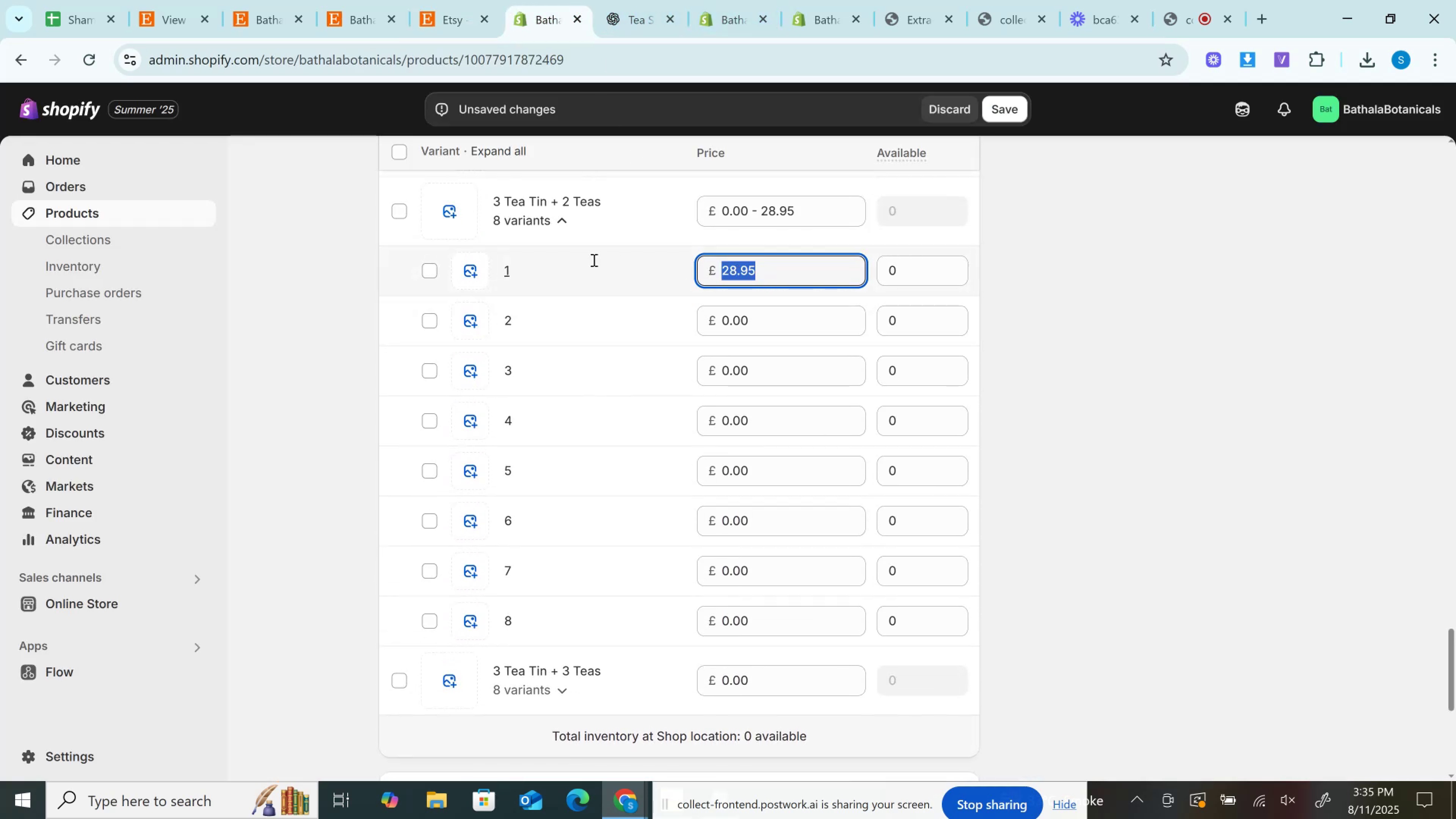 
key(0)
 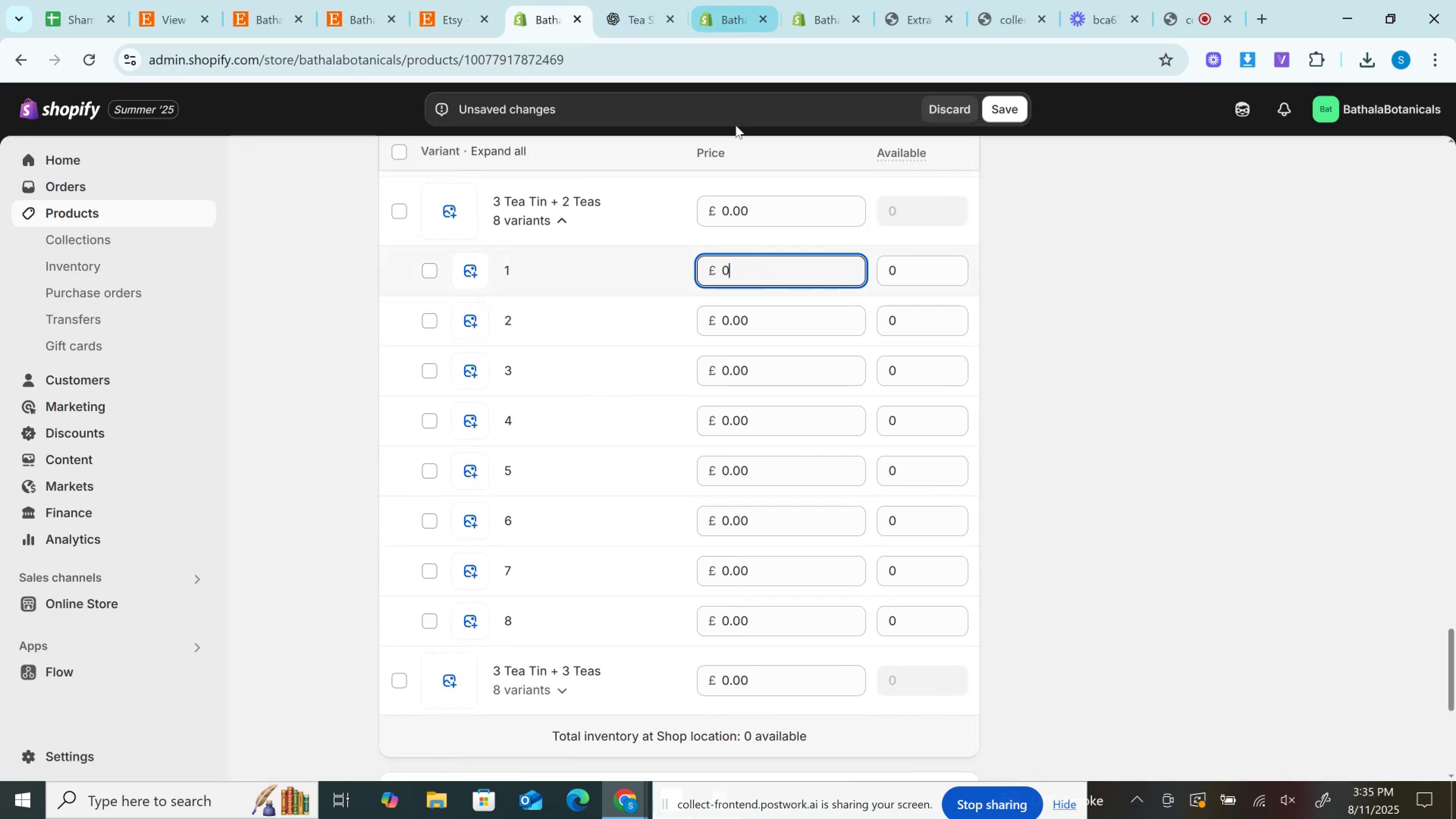 
key(Control+A)
 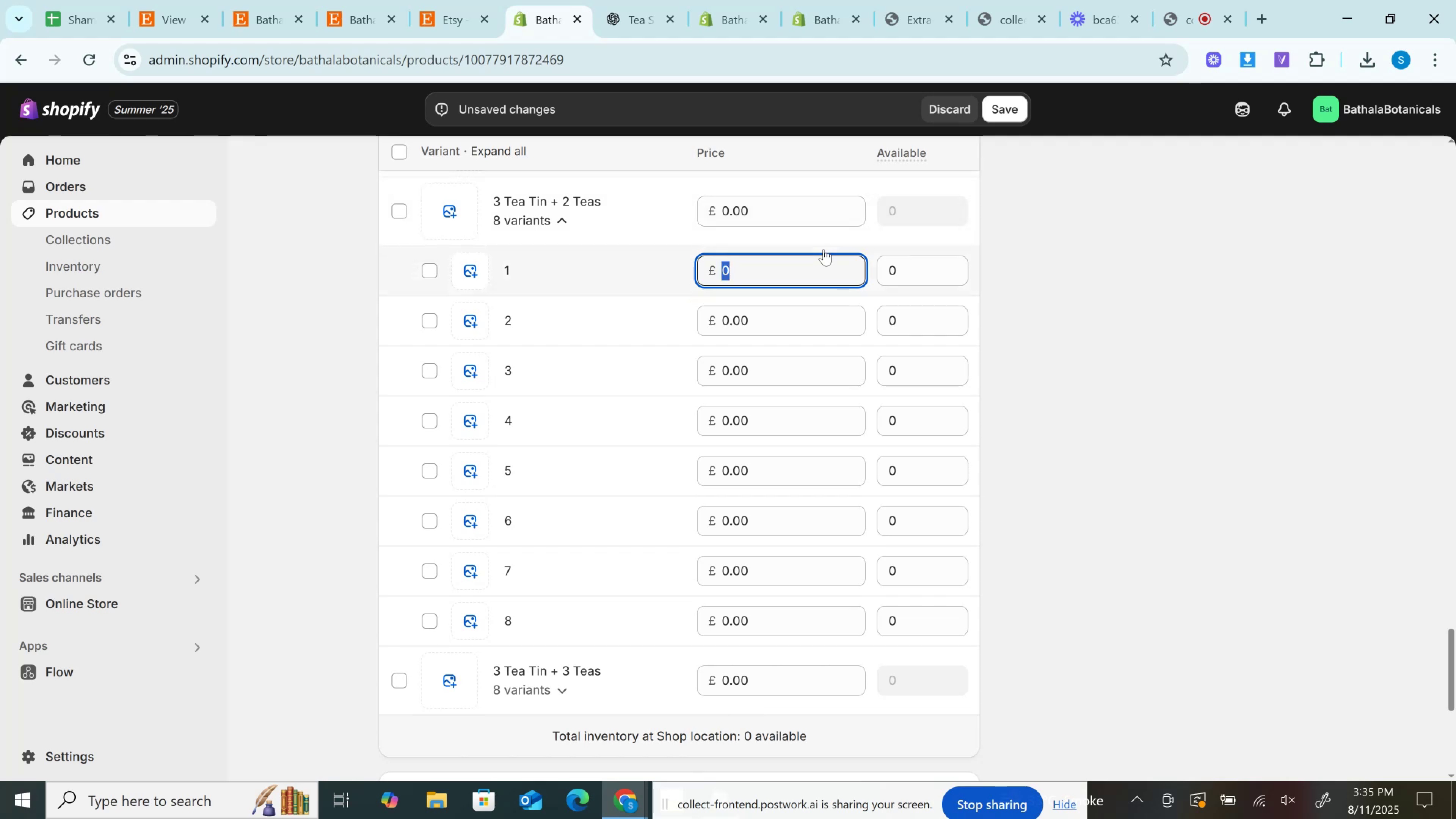 
key(Control+V)
 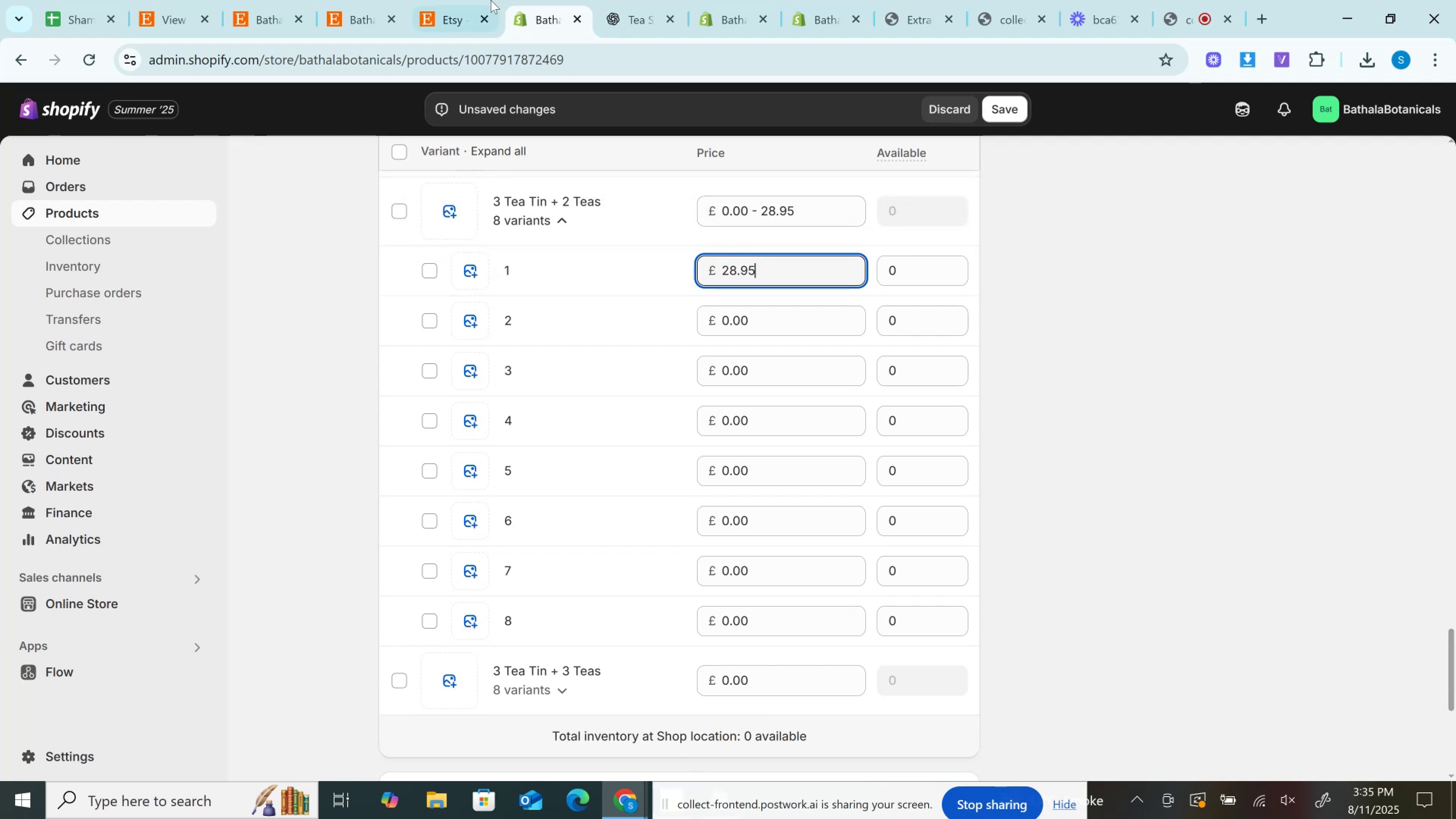 
left_click([456, 0])
 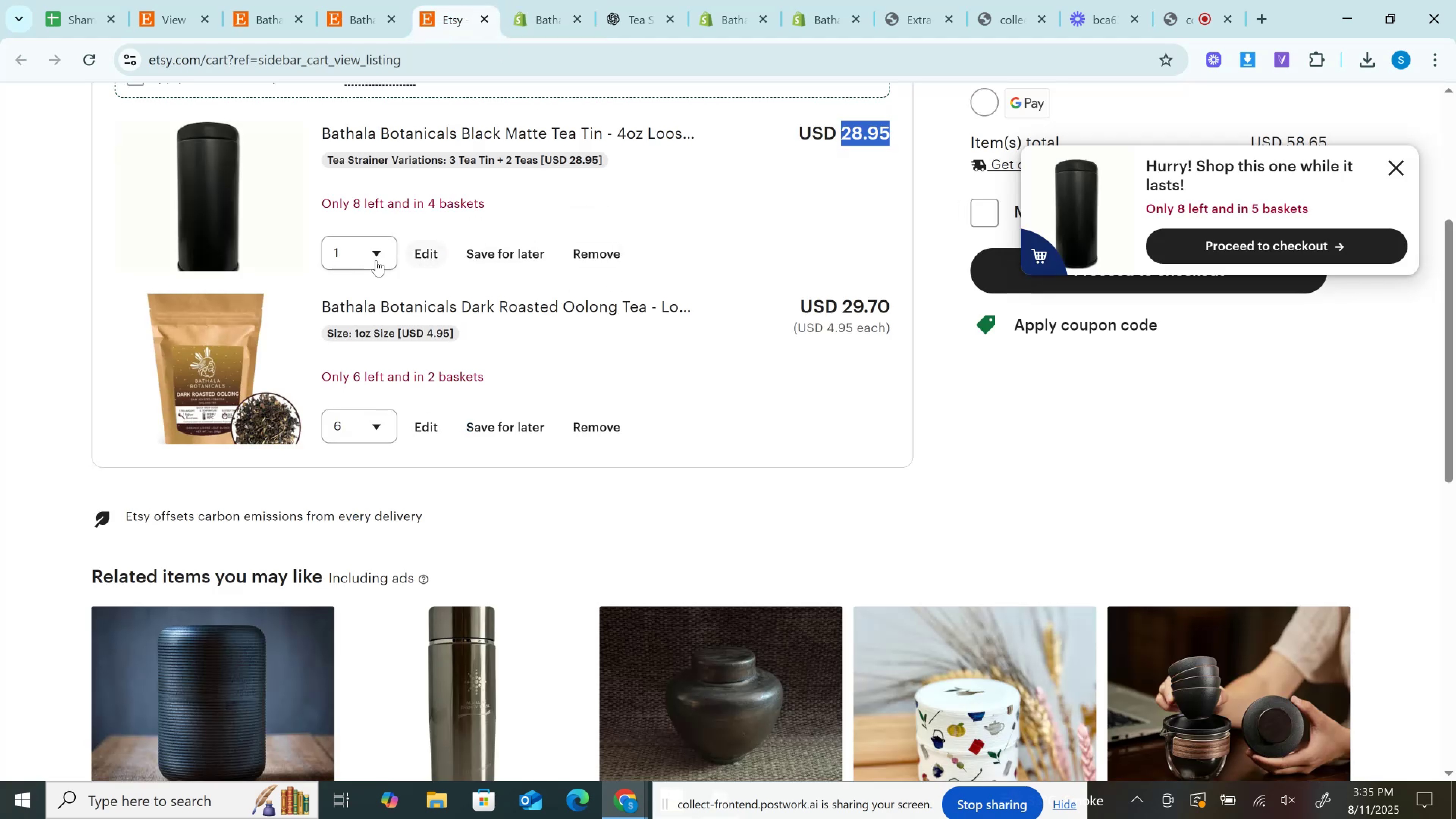 
left_click([354, 260])
 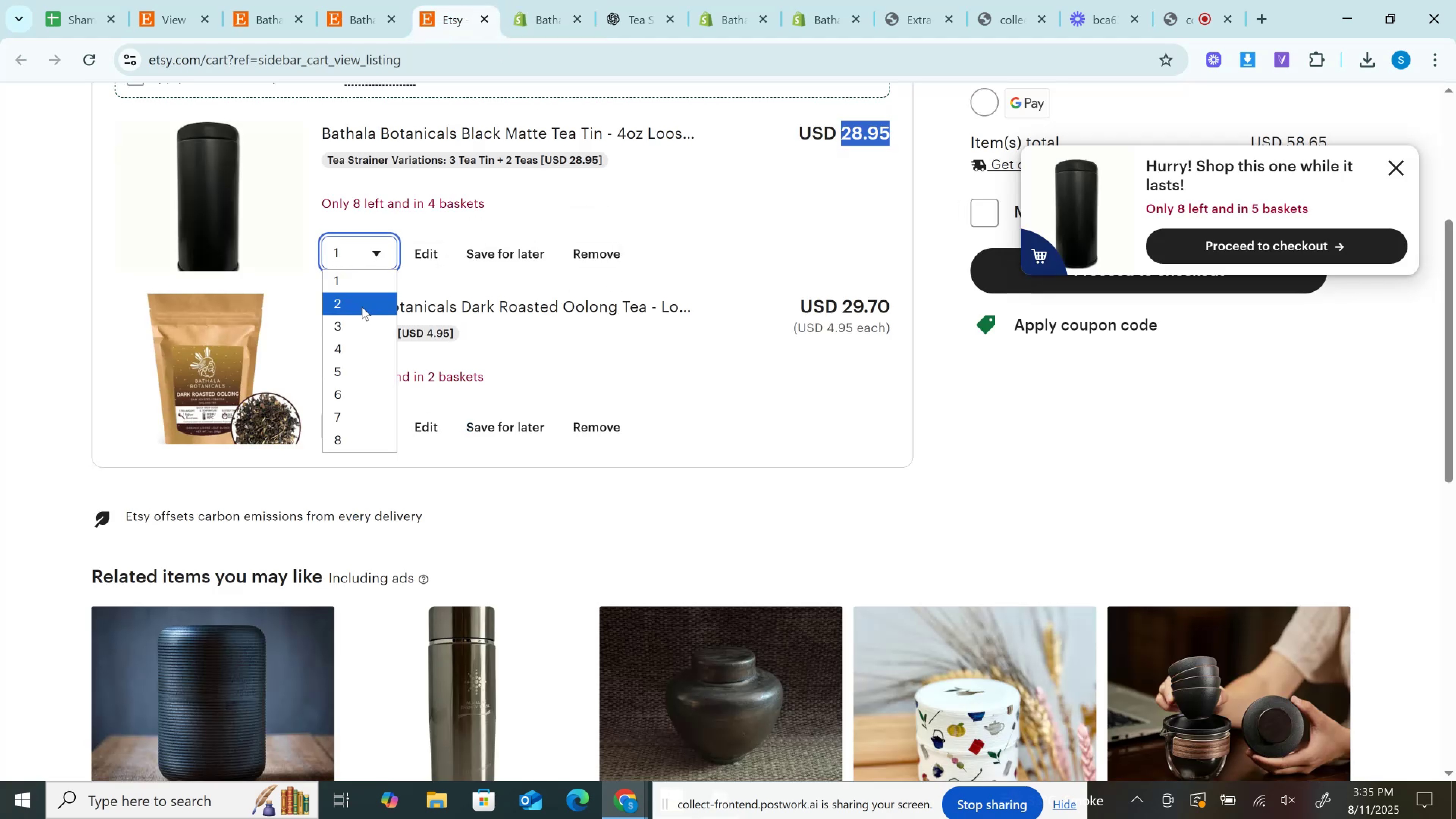 
left_click([362, 307])
 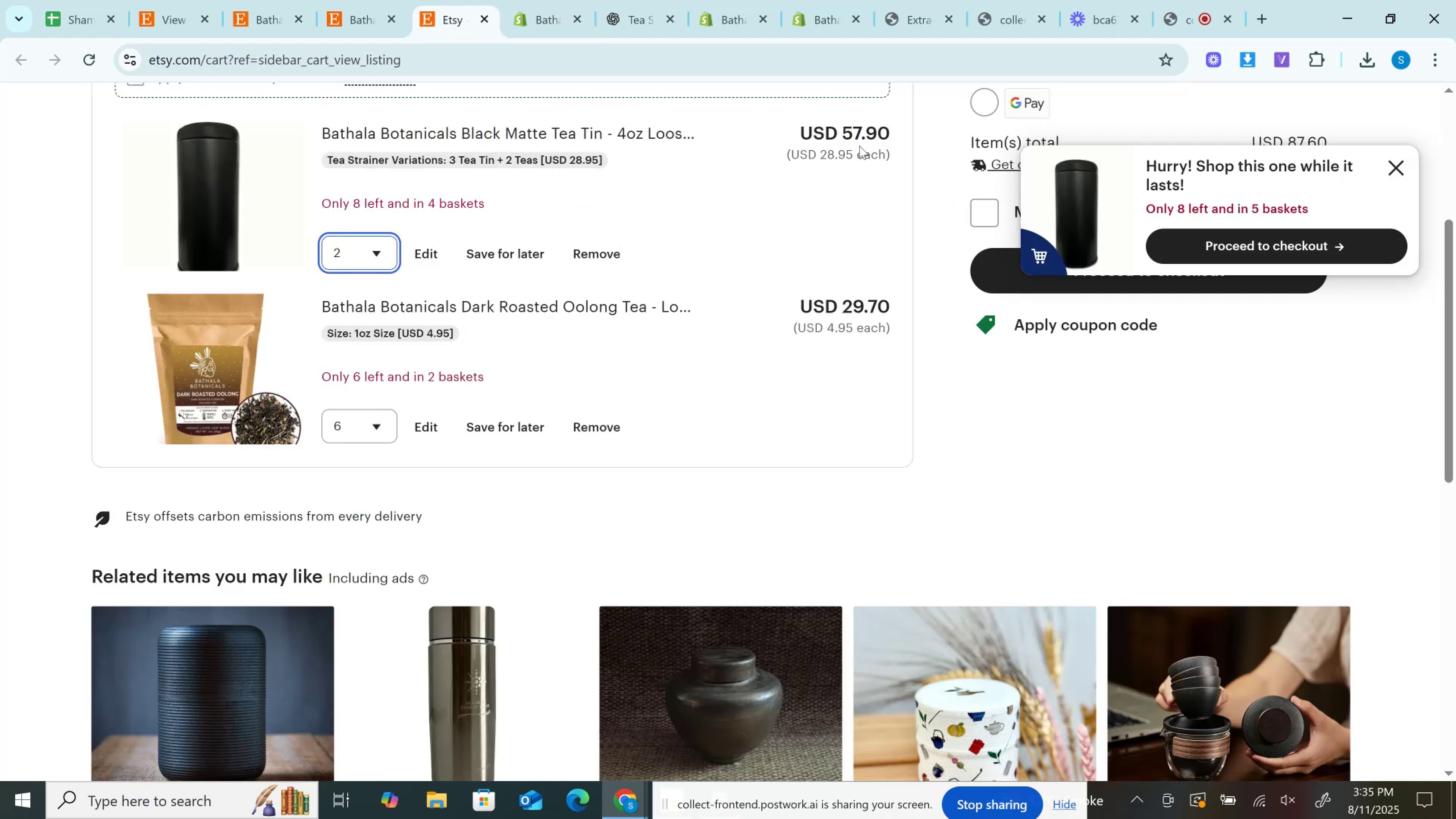 
double_click([859, 146])
 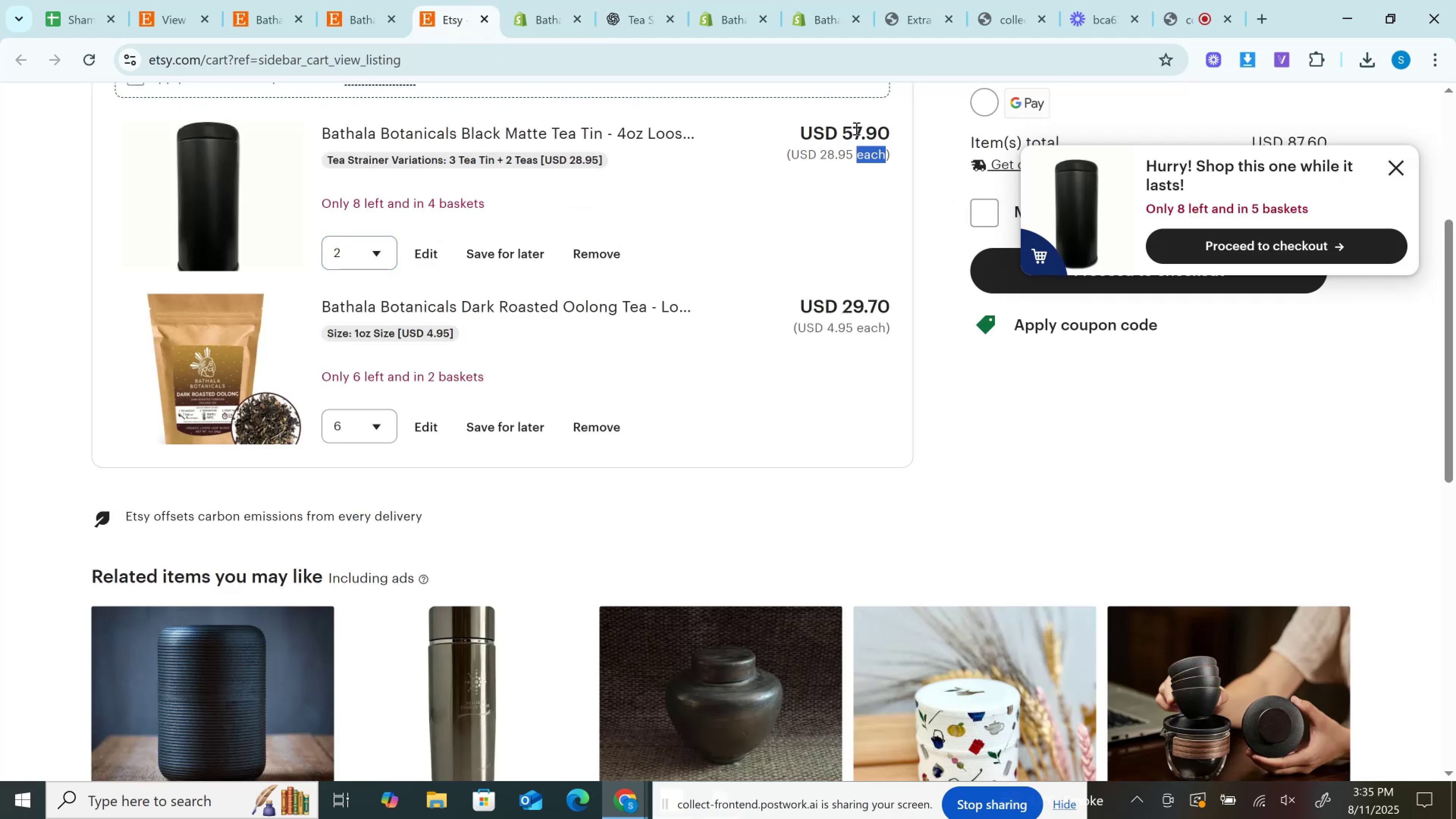 
triple_click([855, 128])
 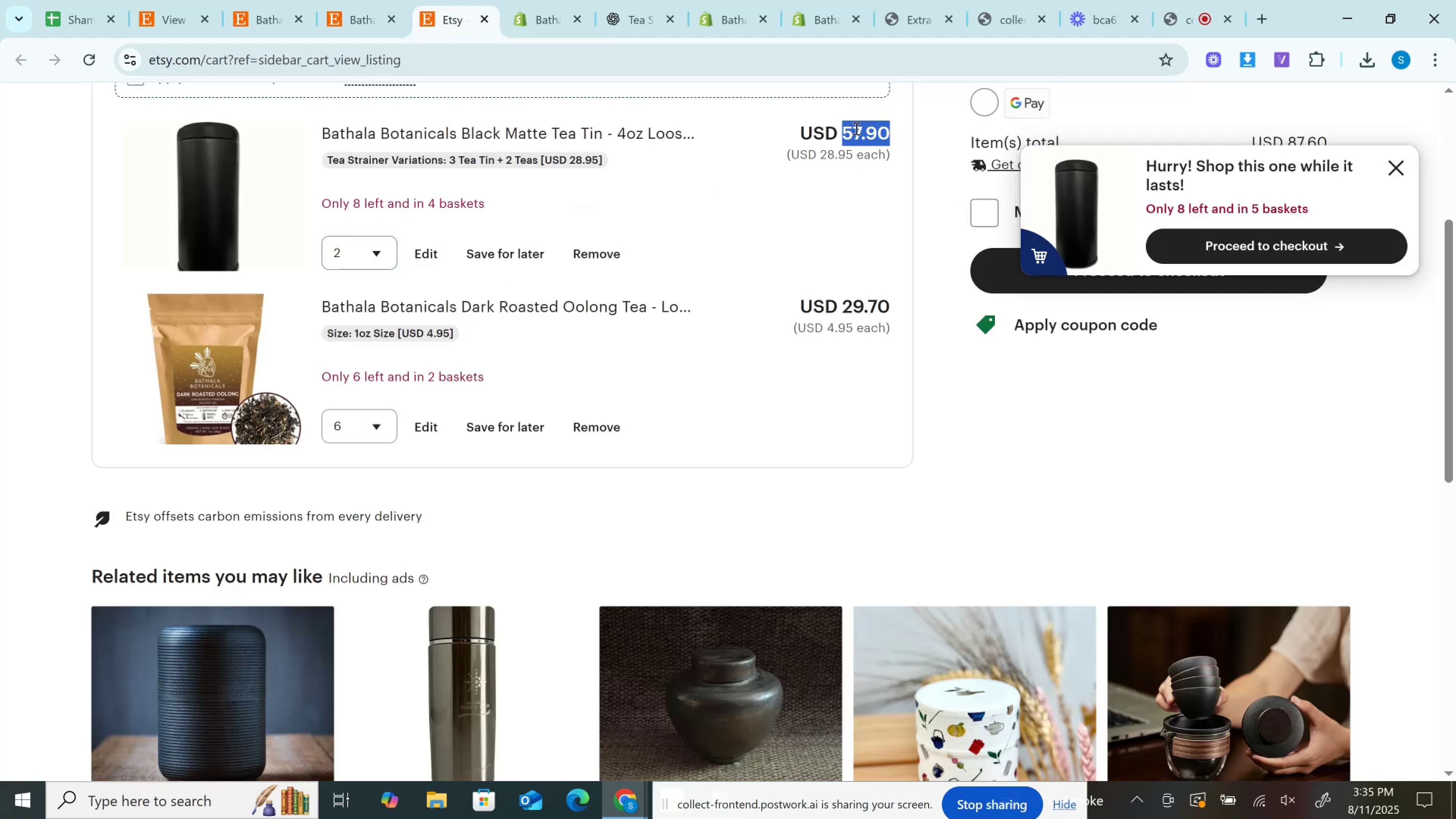 
triple_click([855, 128])
 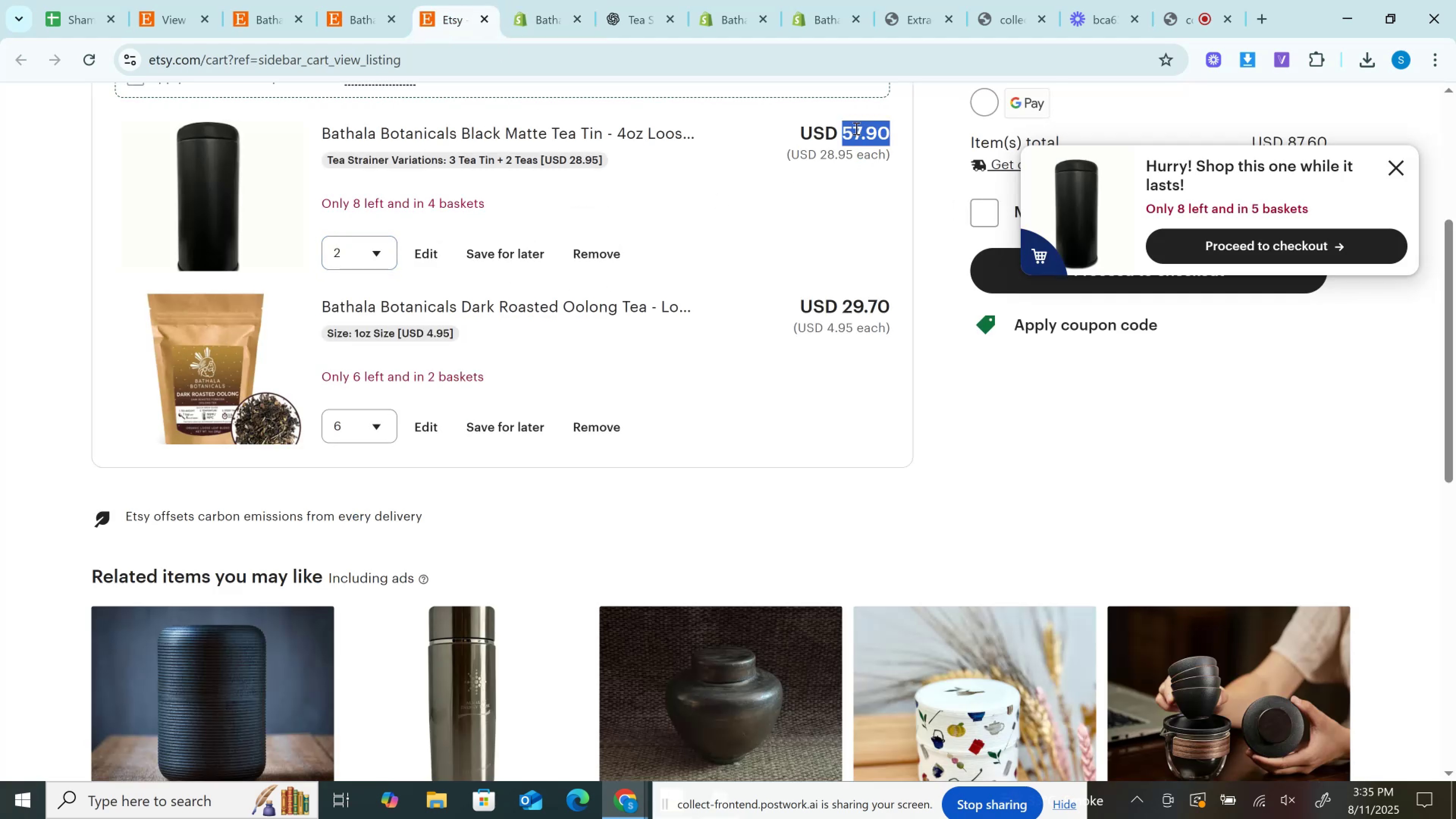 
key(Control+C)
 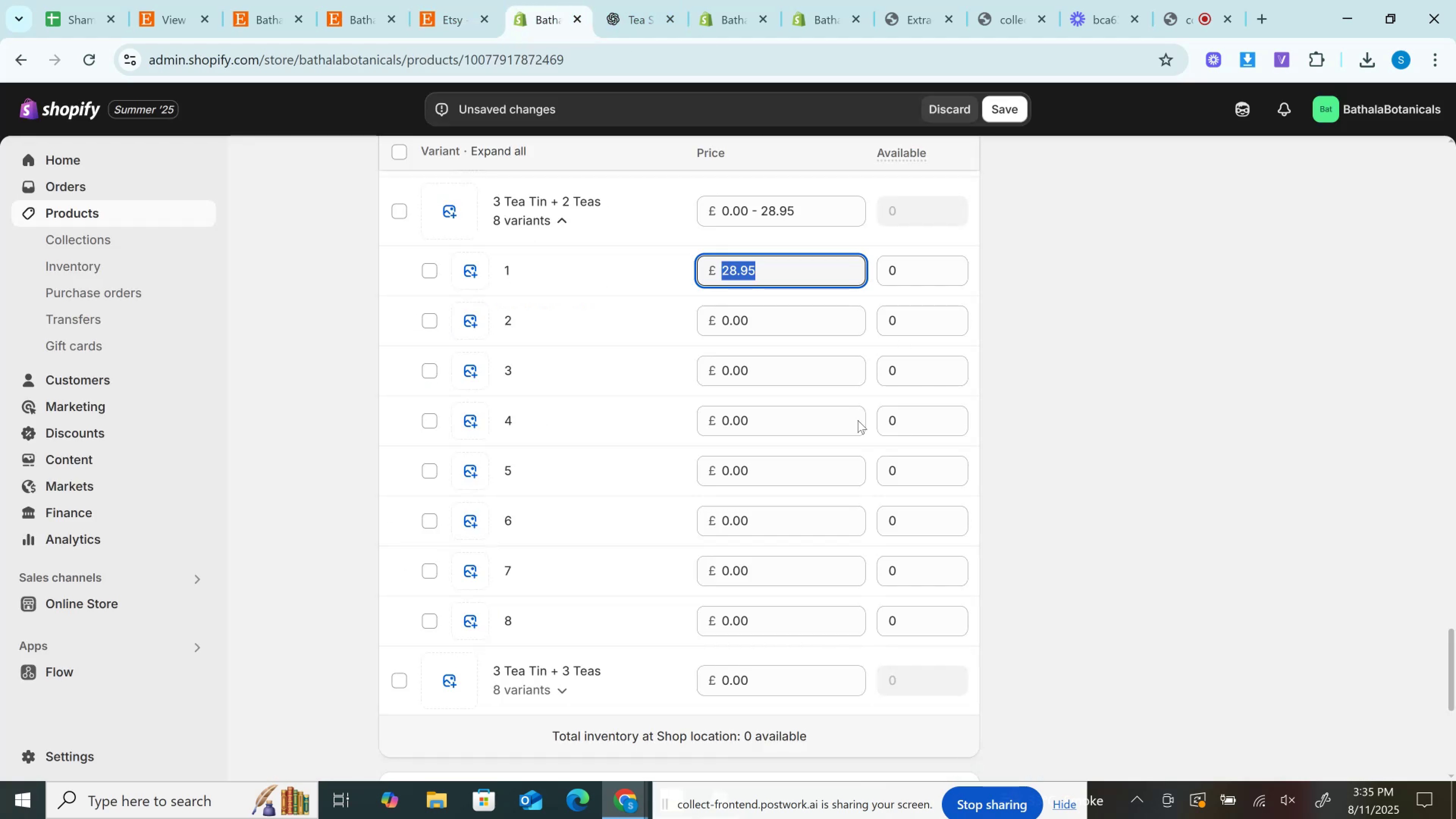 
left_click([826, 314])
 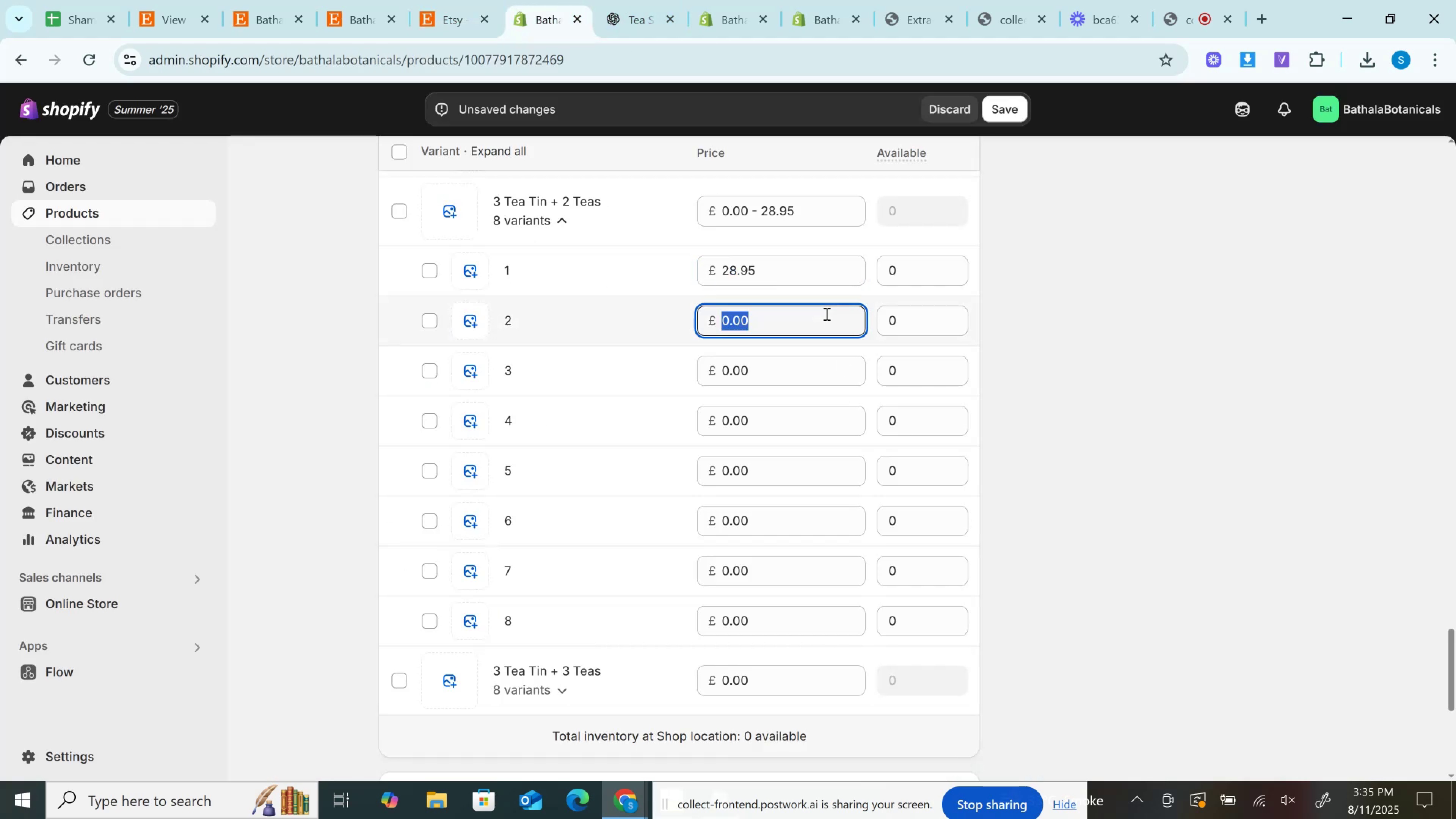 
key(Control+V)
 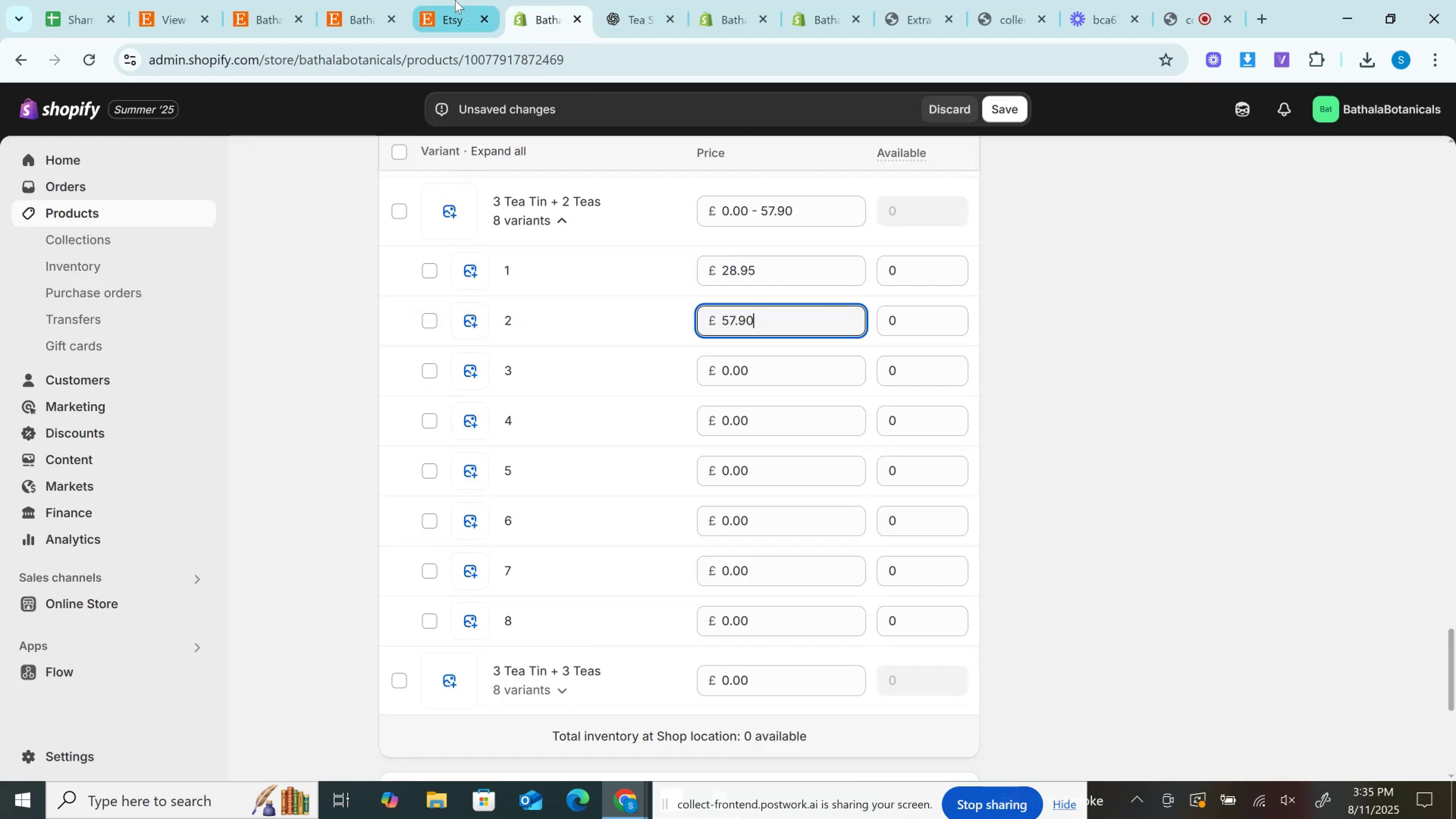 
left_click([455, 0])
 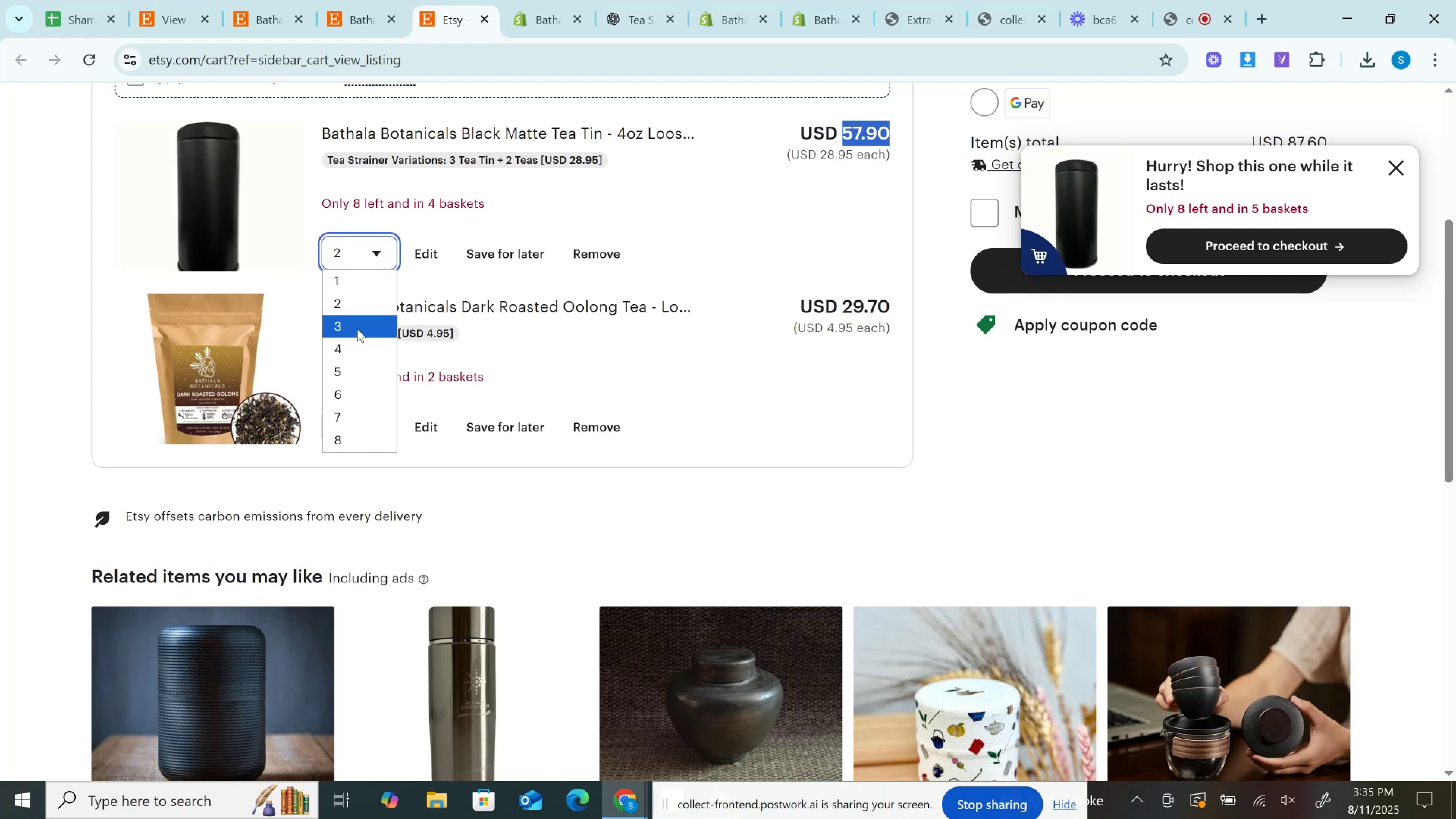 
left_click([357, 329])
 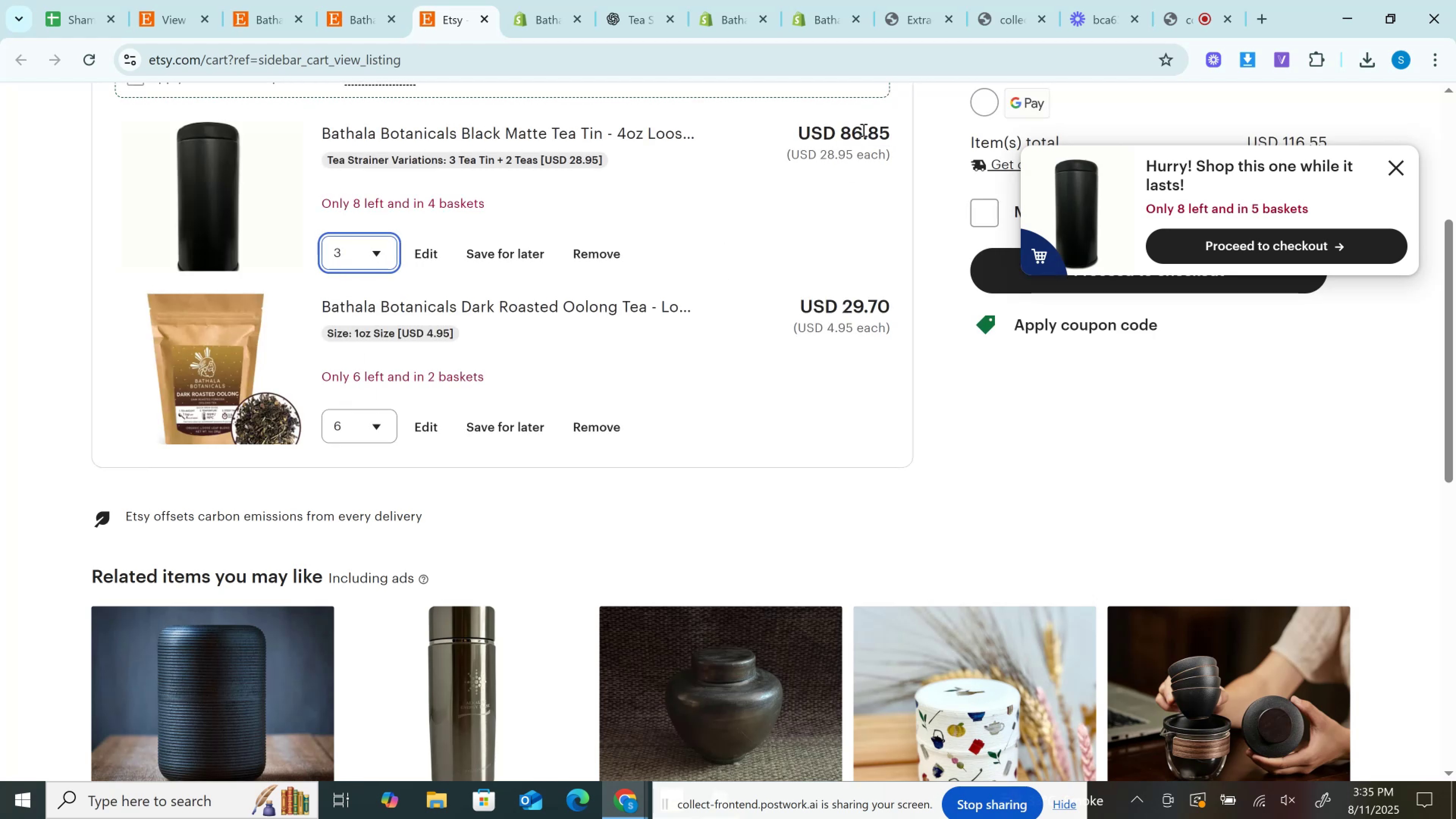 
double_click([863, 130])
 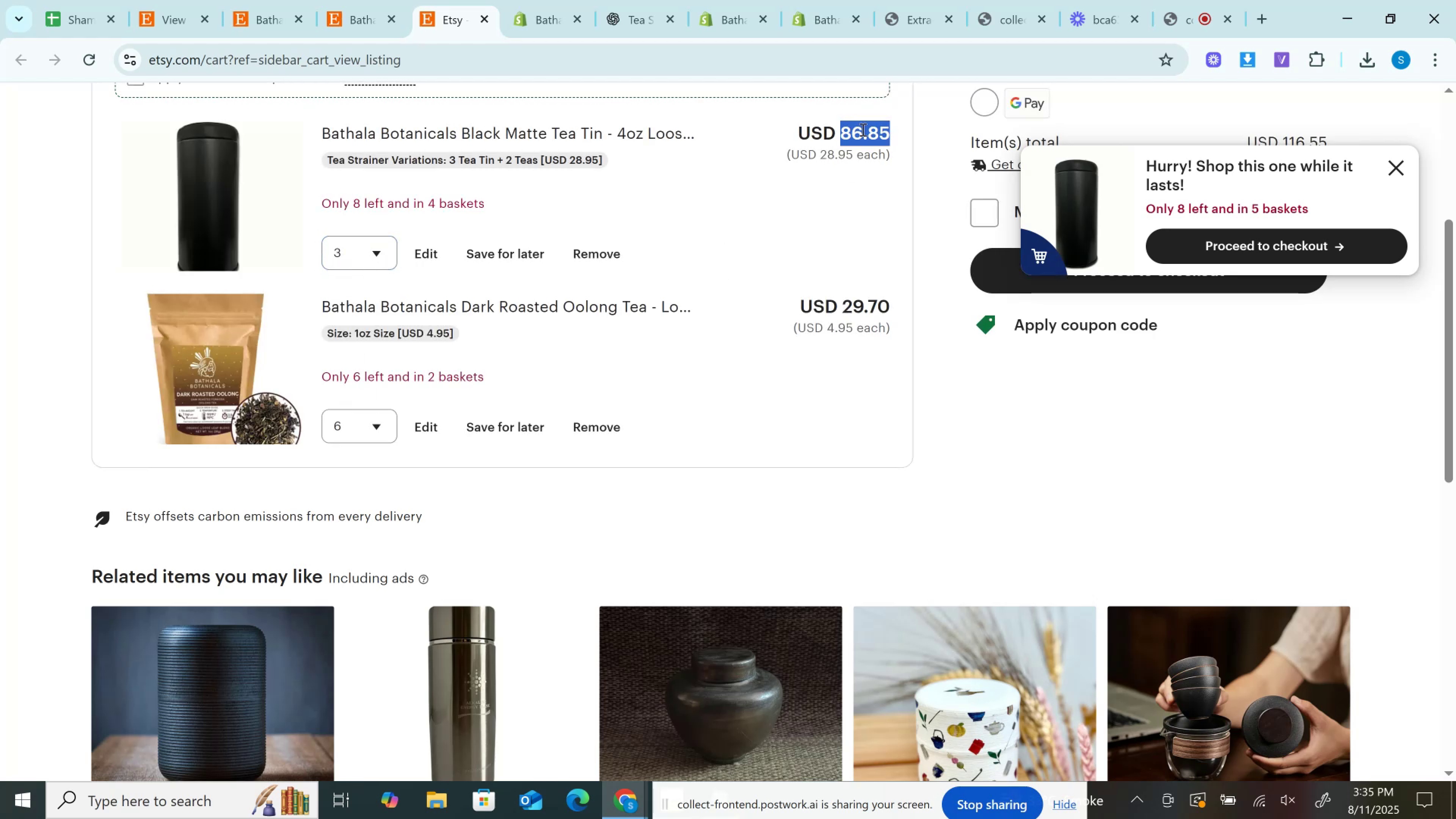 
key(Control+C)
 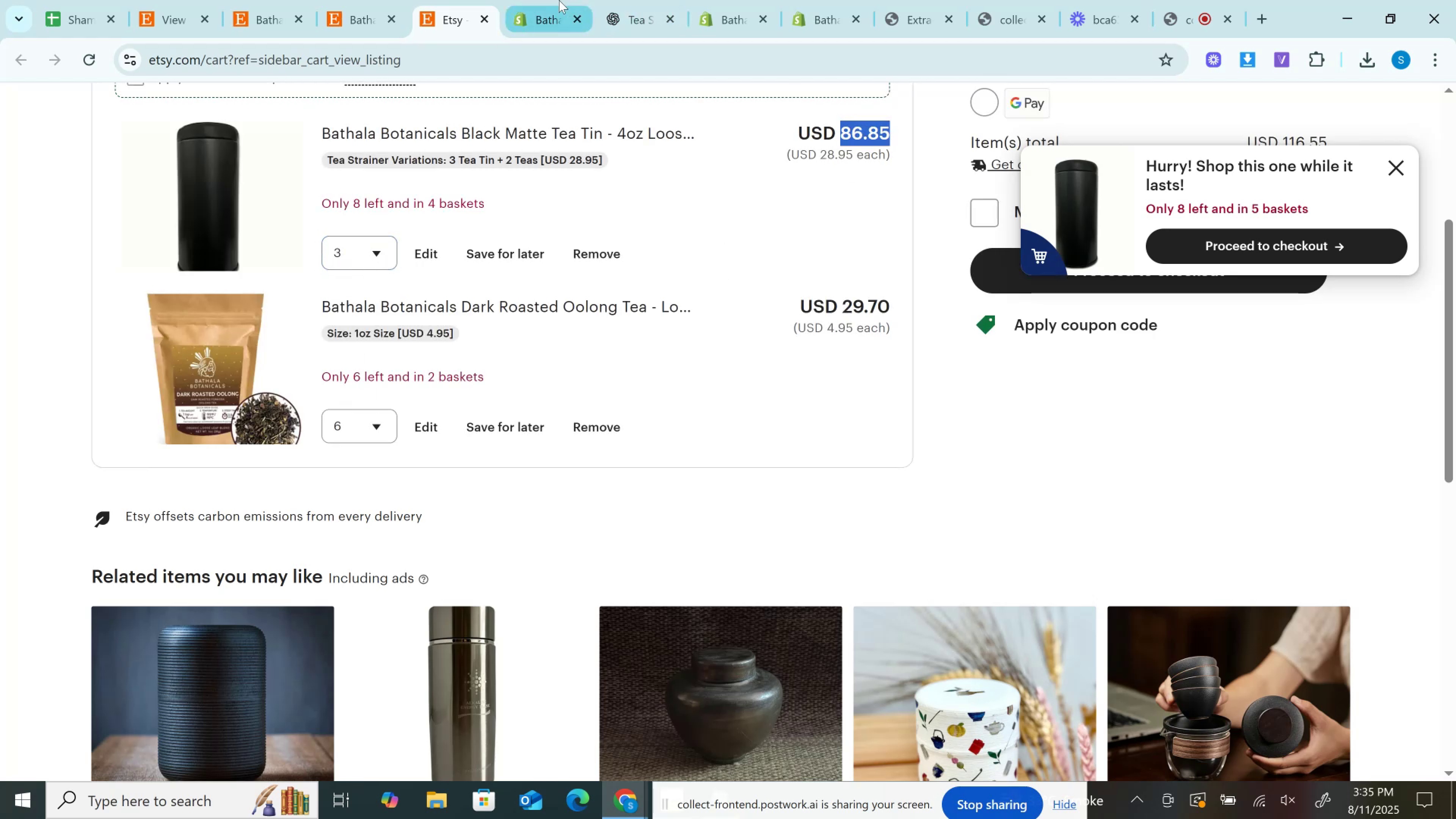 
left_click([559, 0])
 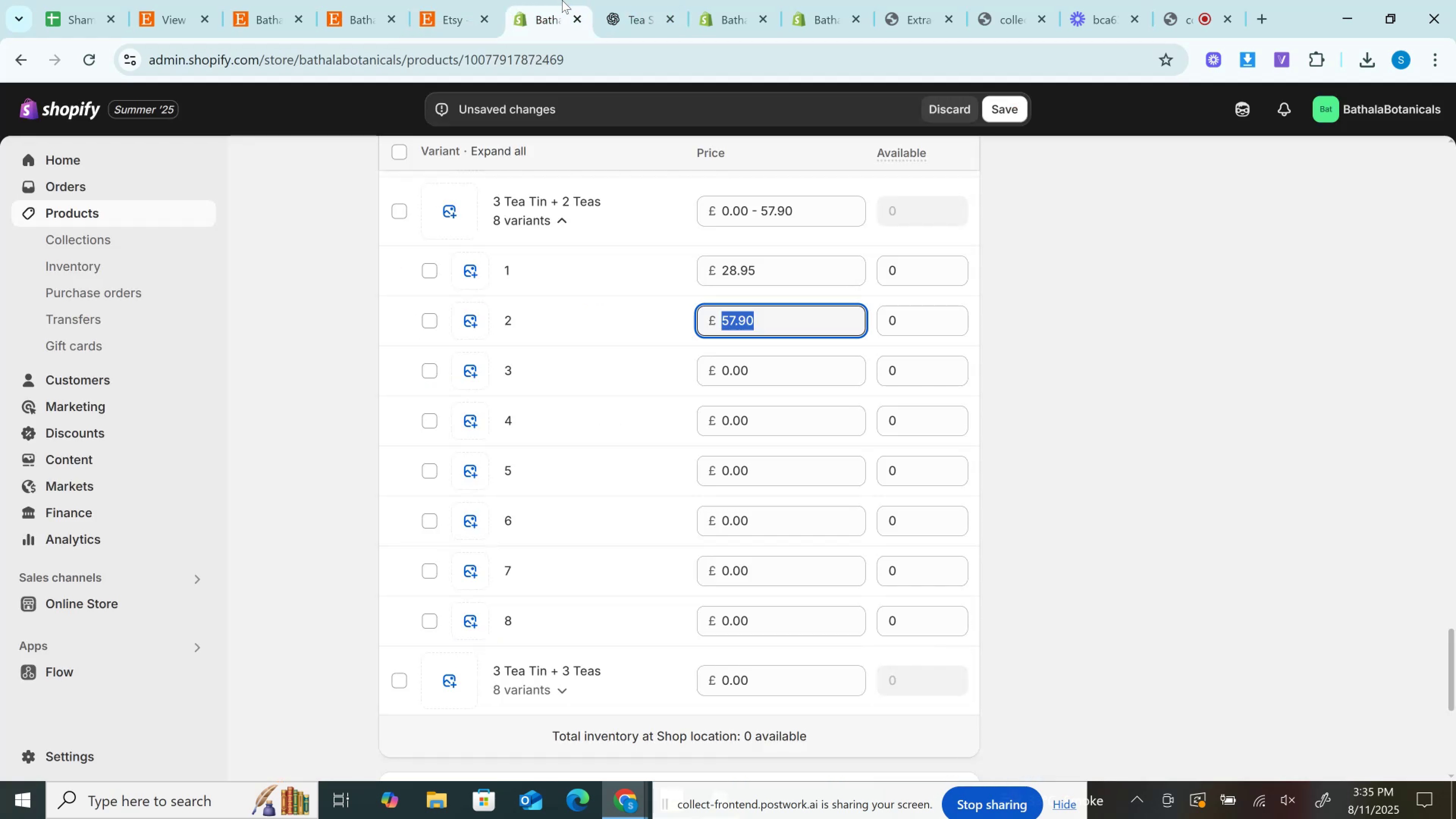 
wait(5.12)
 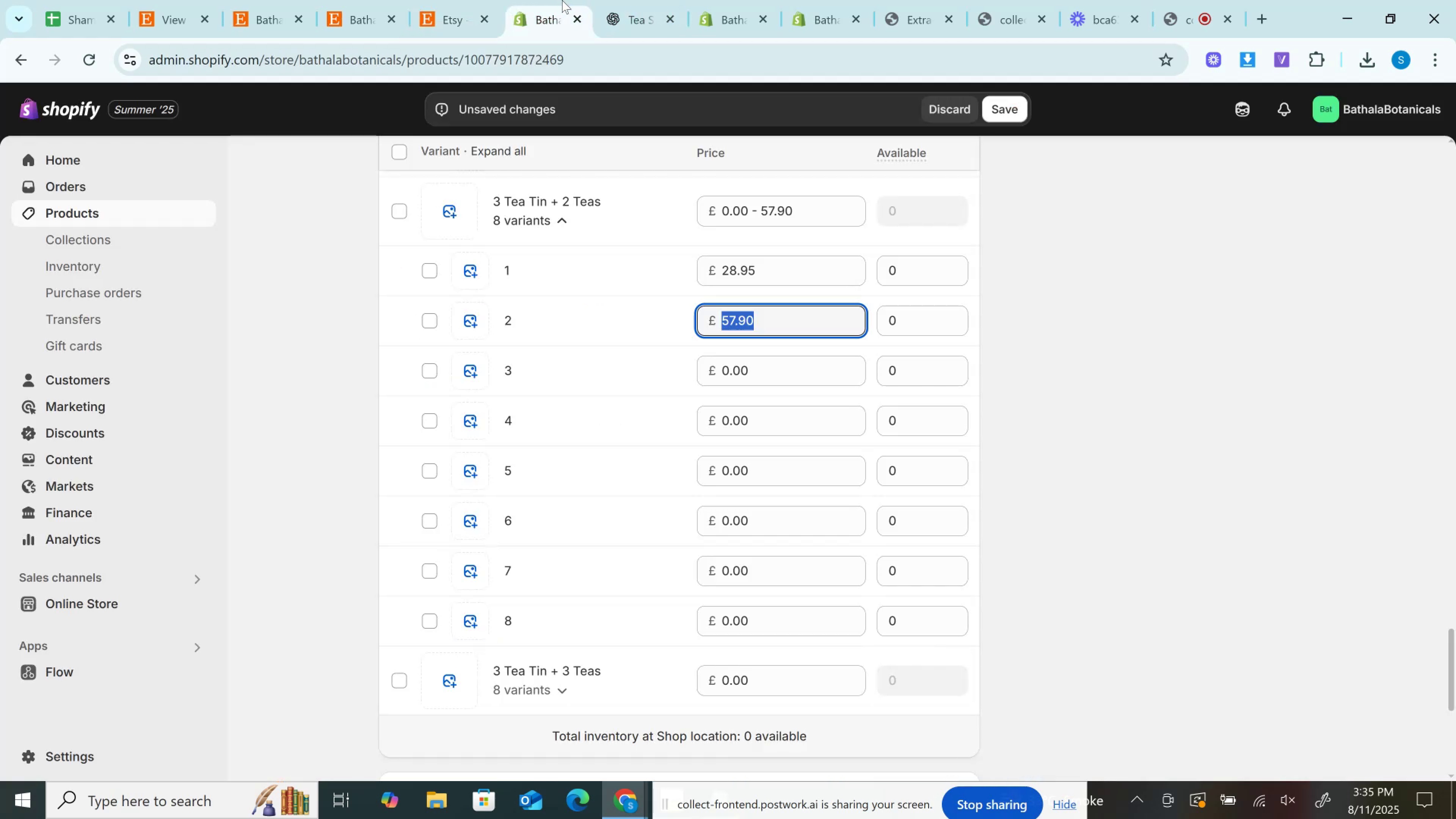 
left_click([779, 369])
 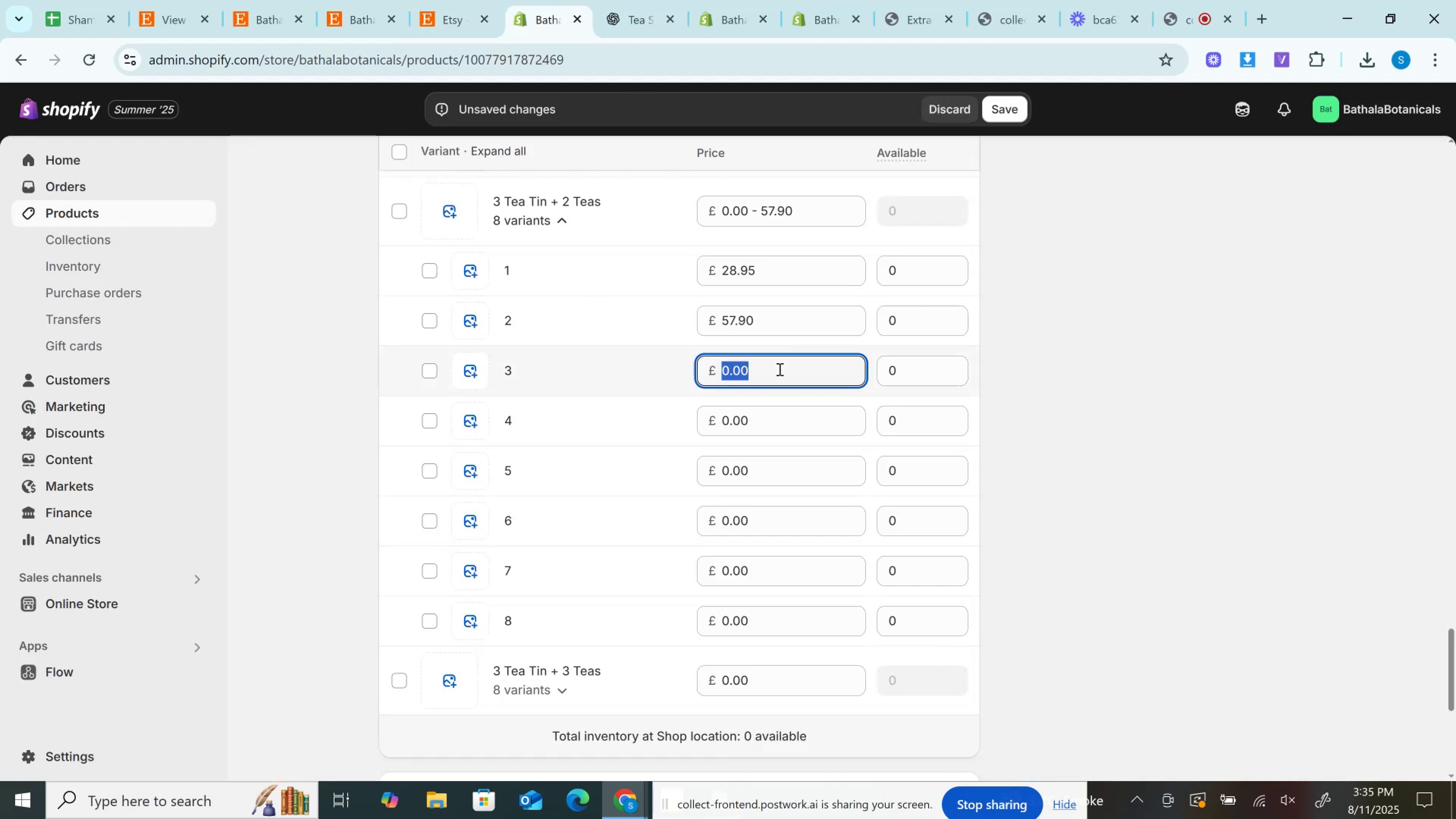 
key(Control+V)
 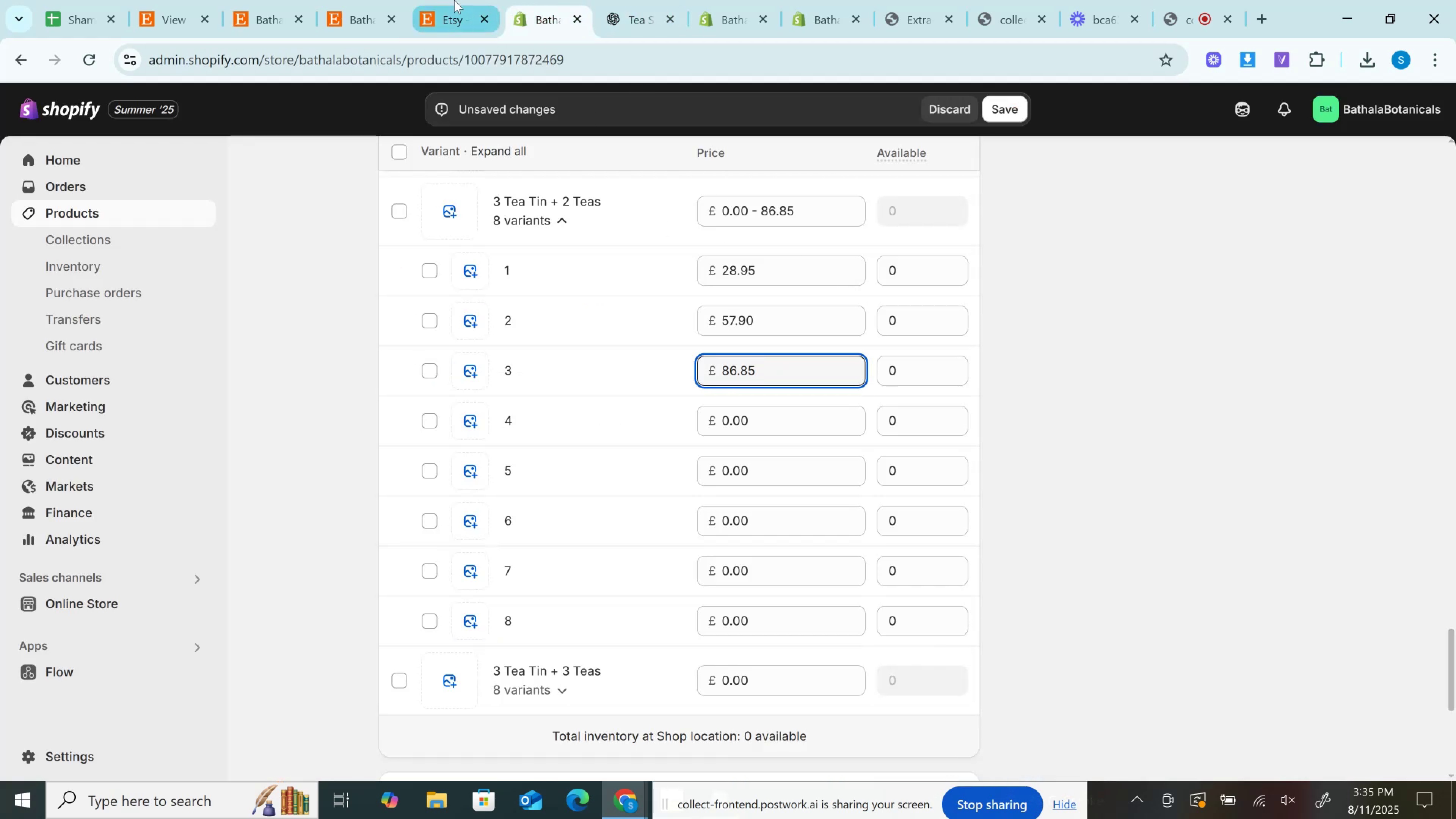 
left_click([454, 0])
 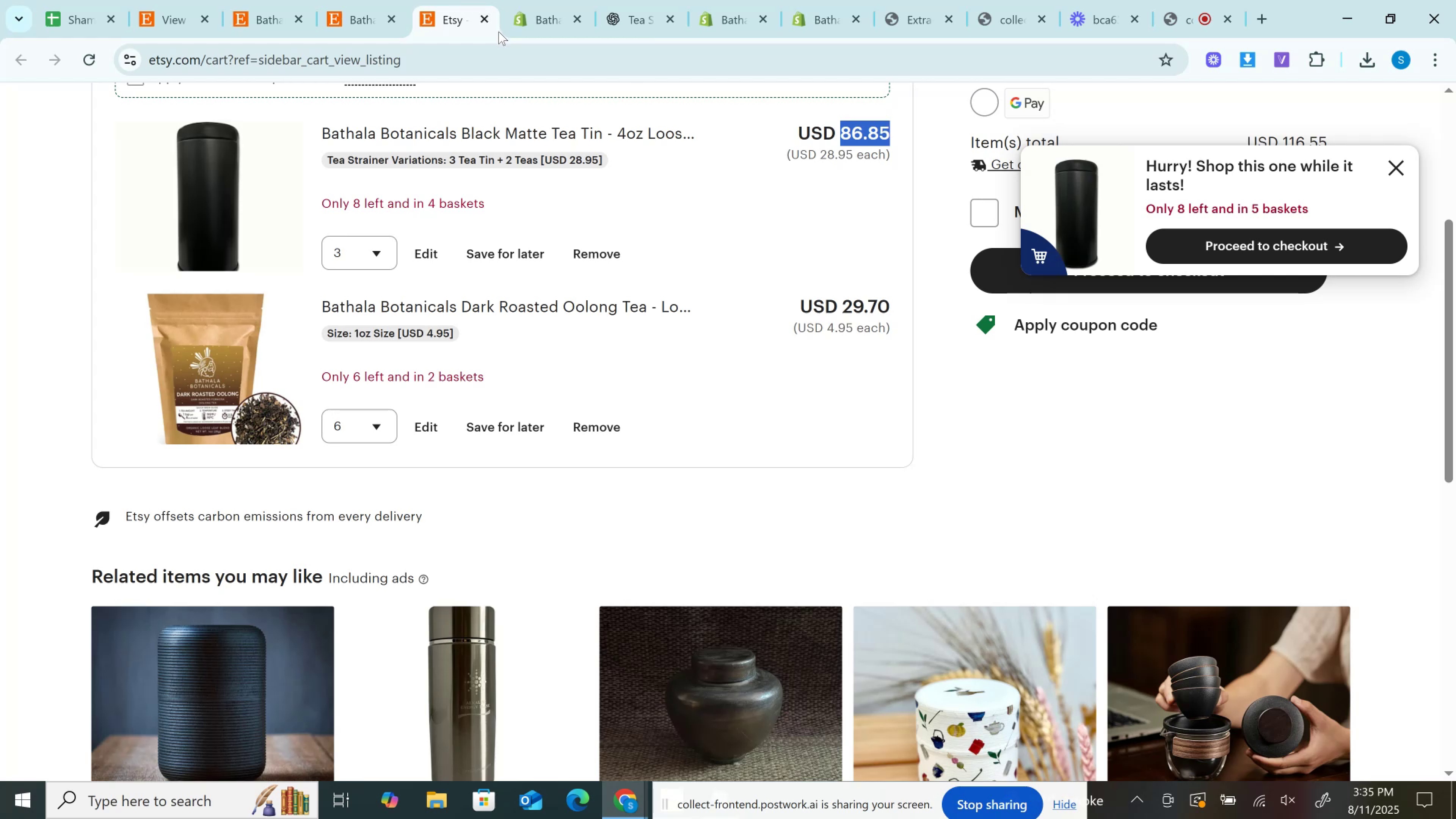 
wait(7.94)
 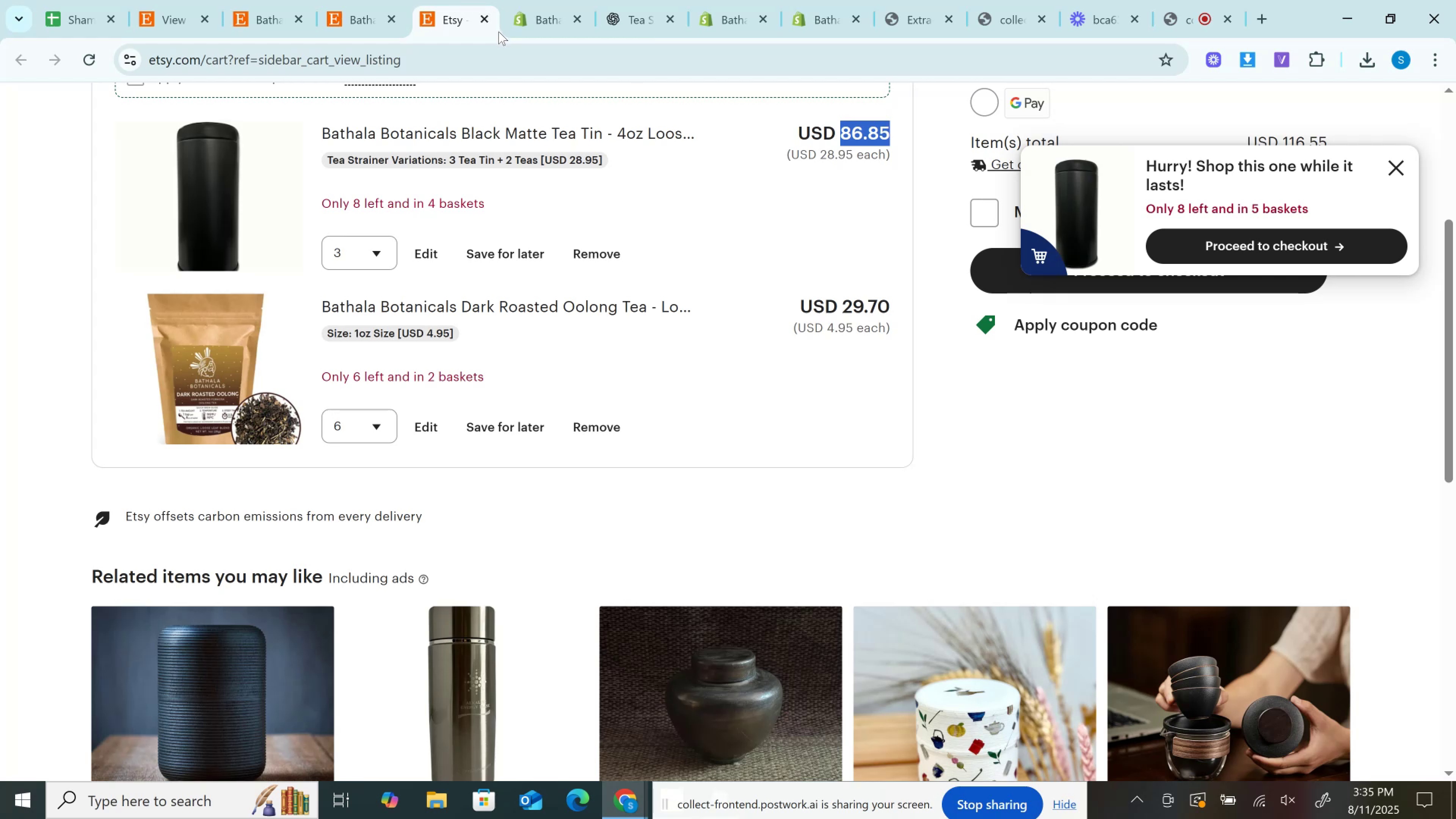 
key(Control+C)
 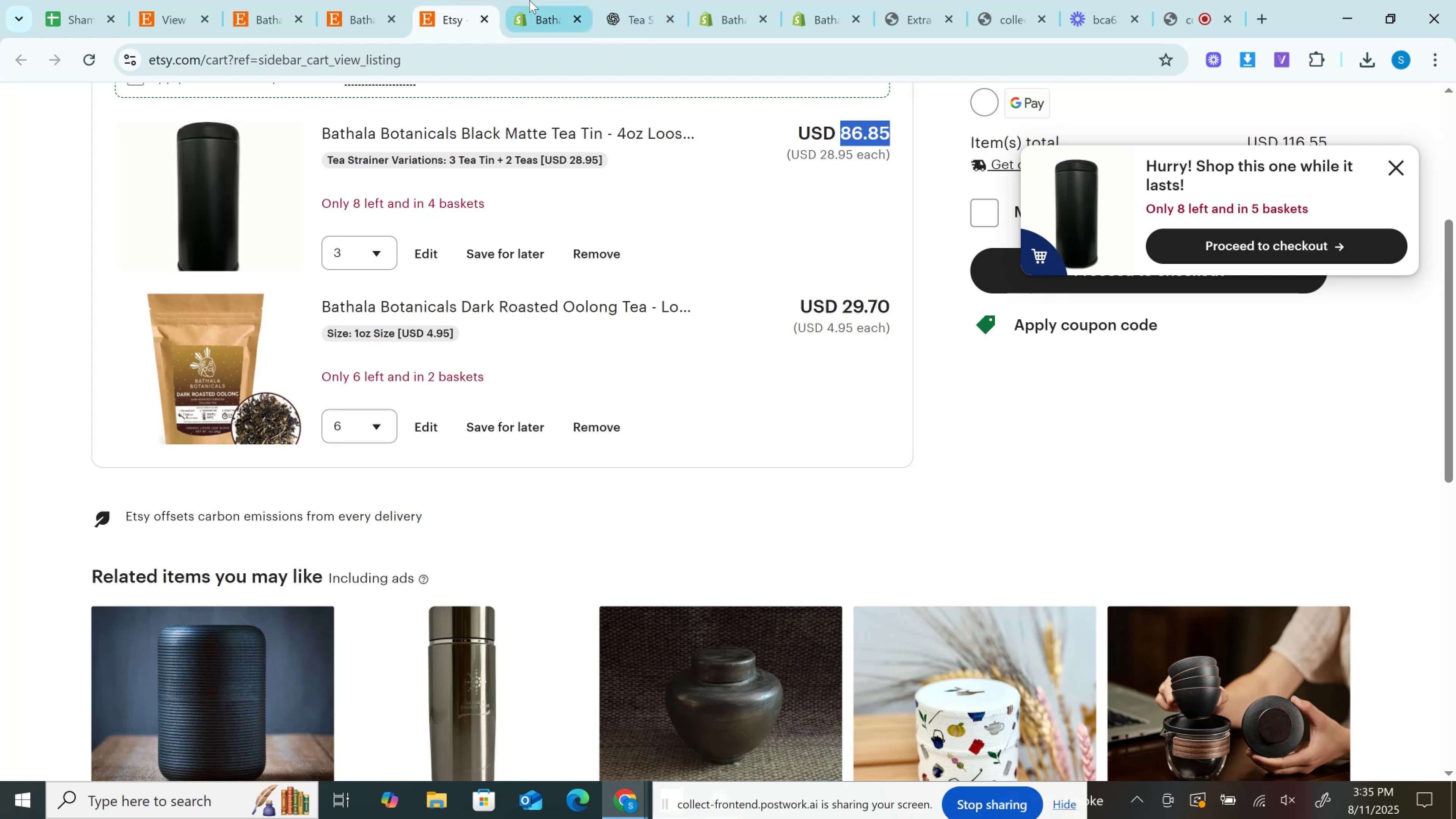 
left_click([529, 0])
 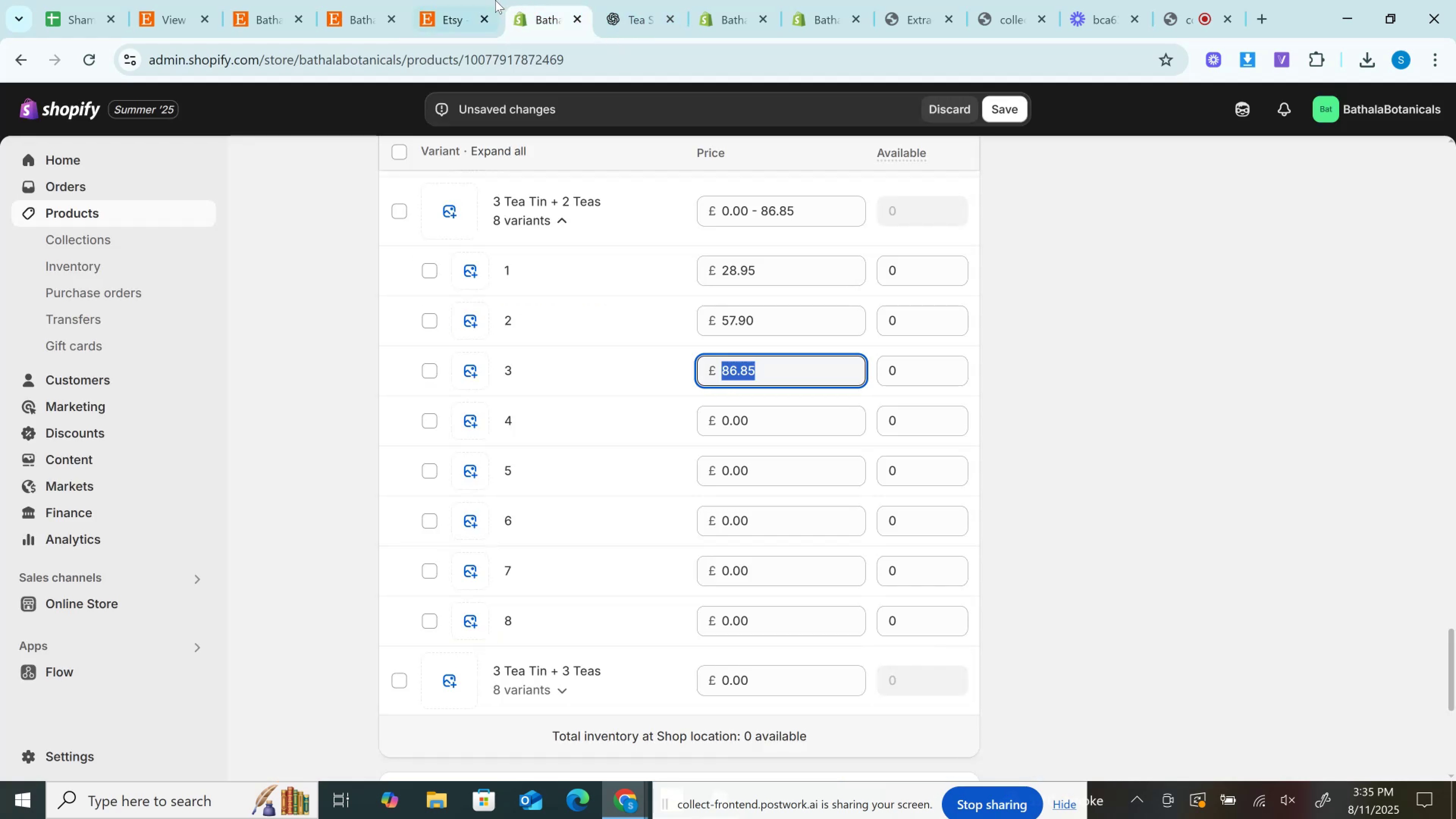 
left_click([494, 0])
 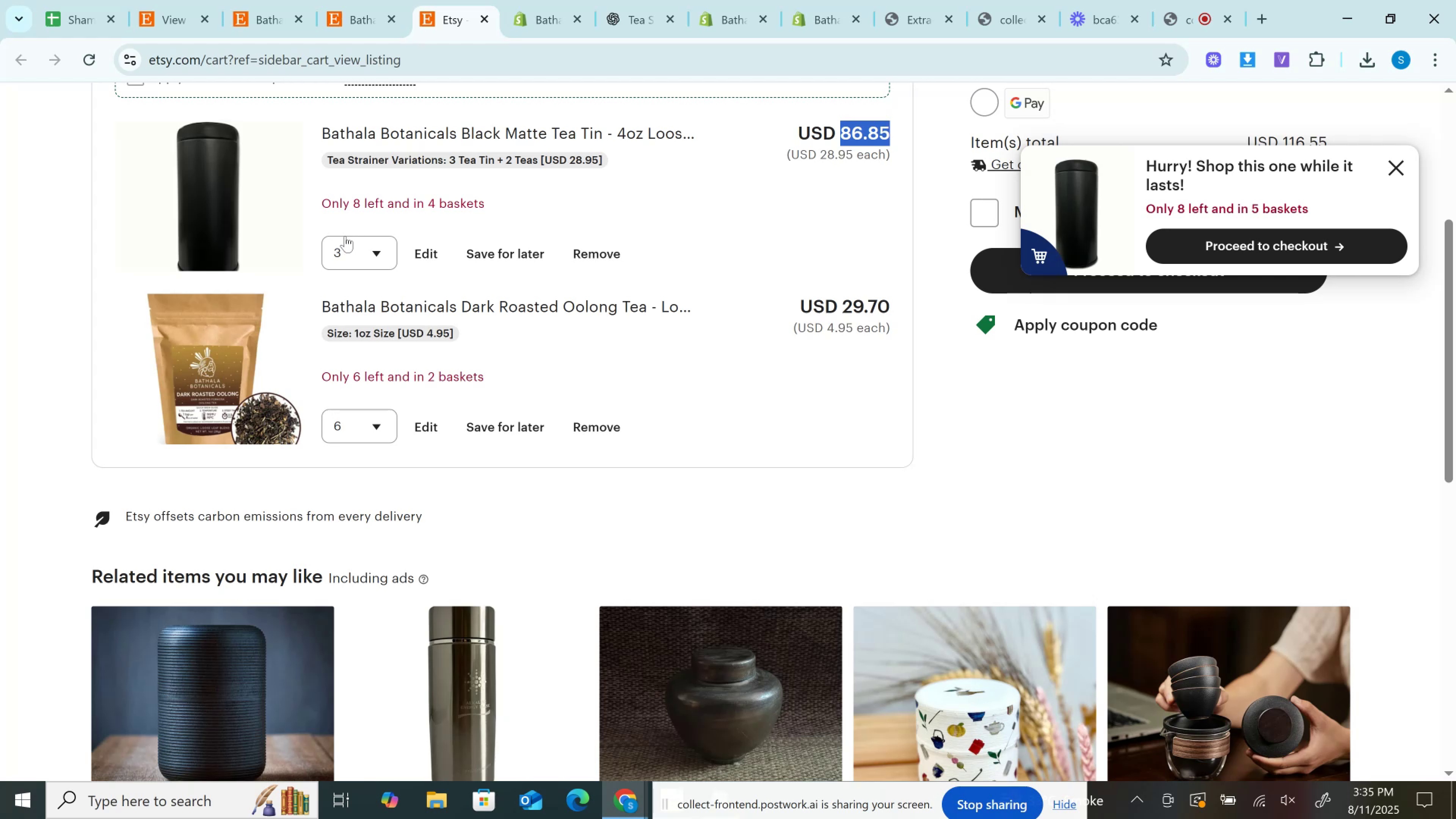 
left_click([344, 239])
 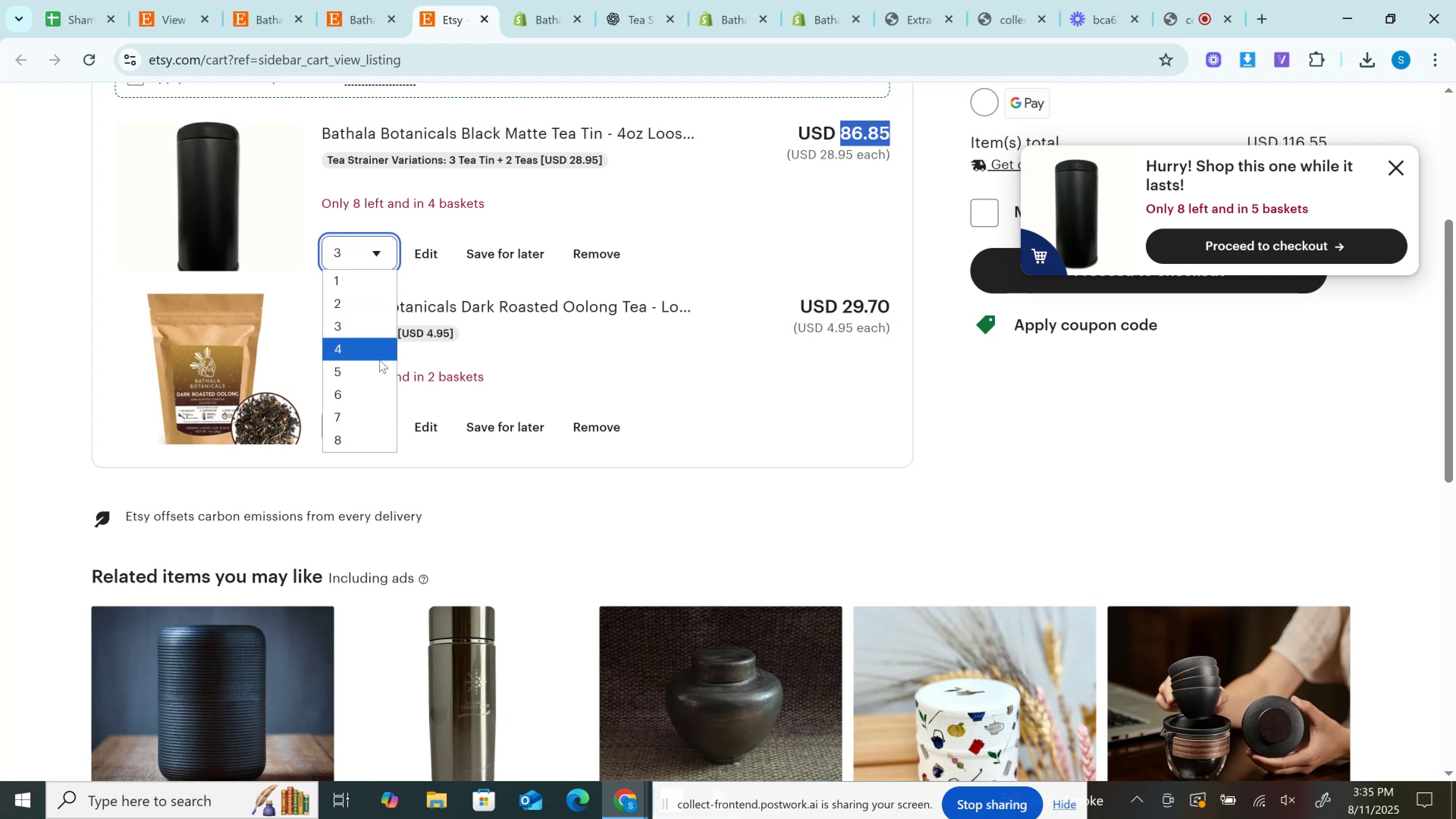 
left_click([379, 359])
 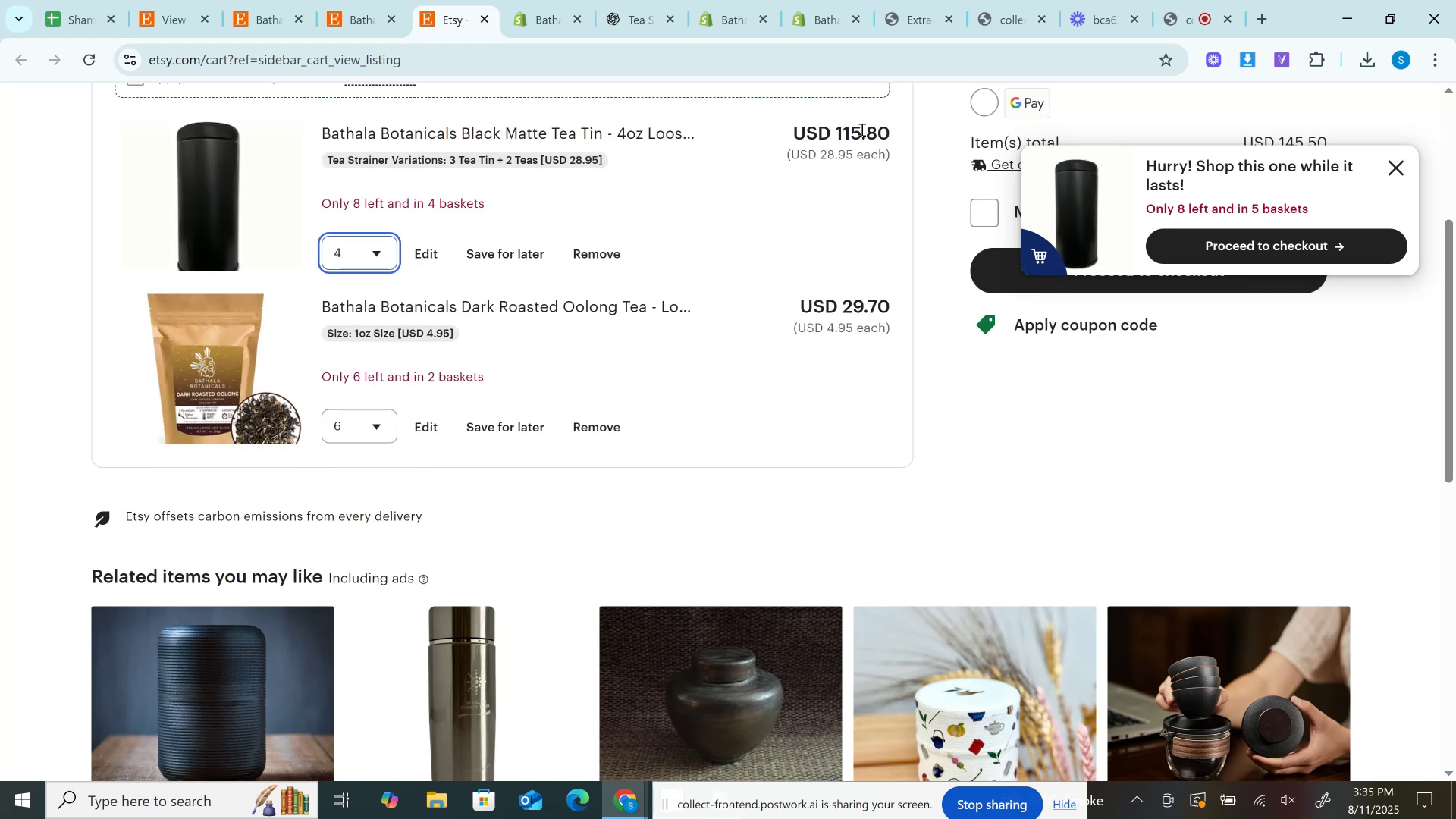 
double_click([861, 129])
 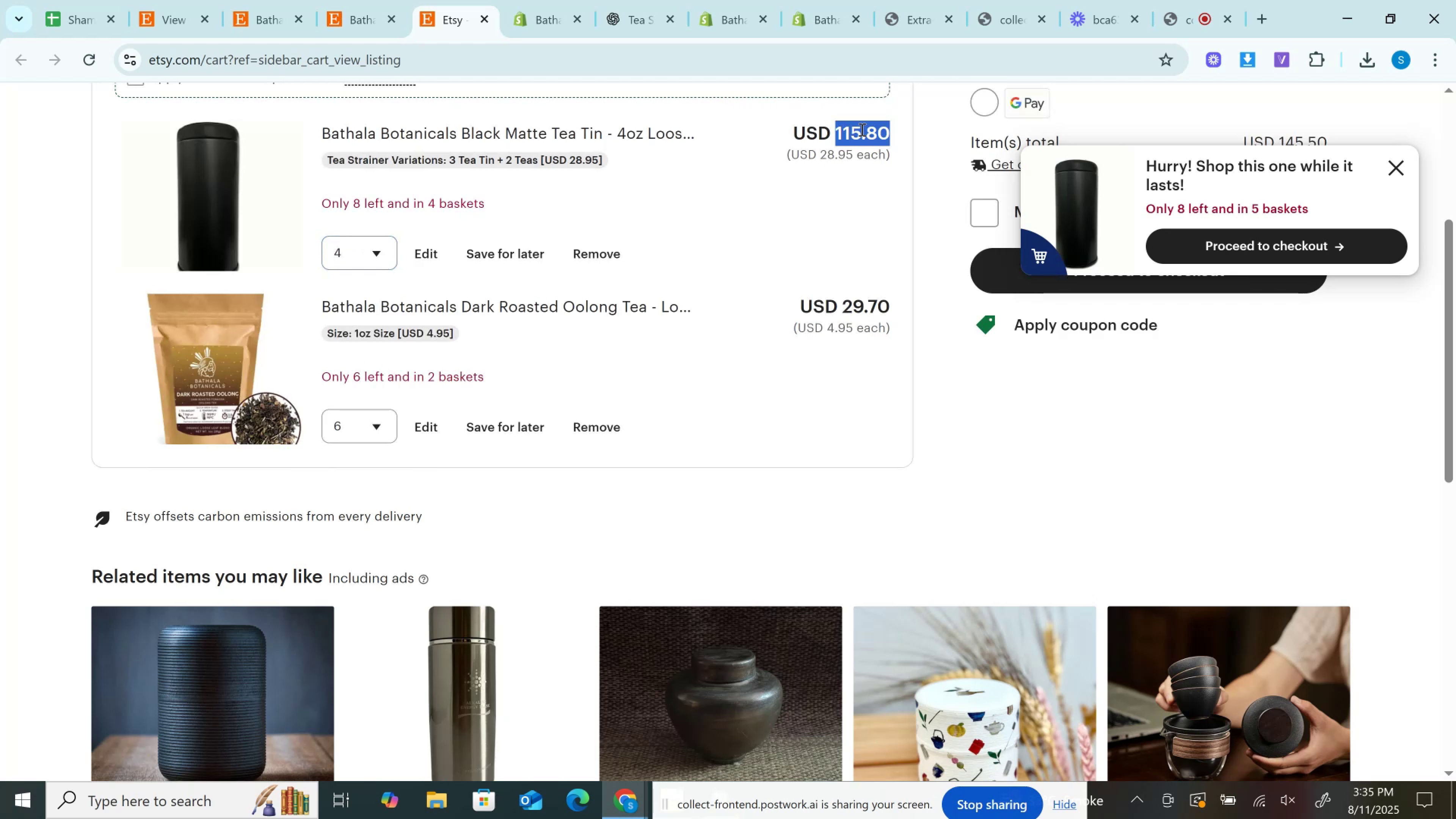 
key(Control+C)
 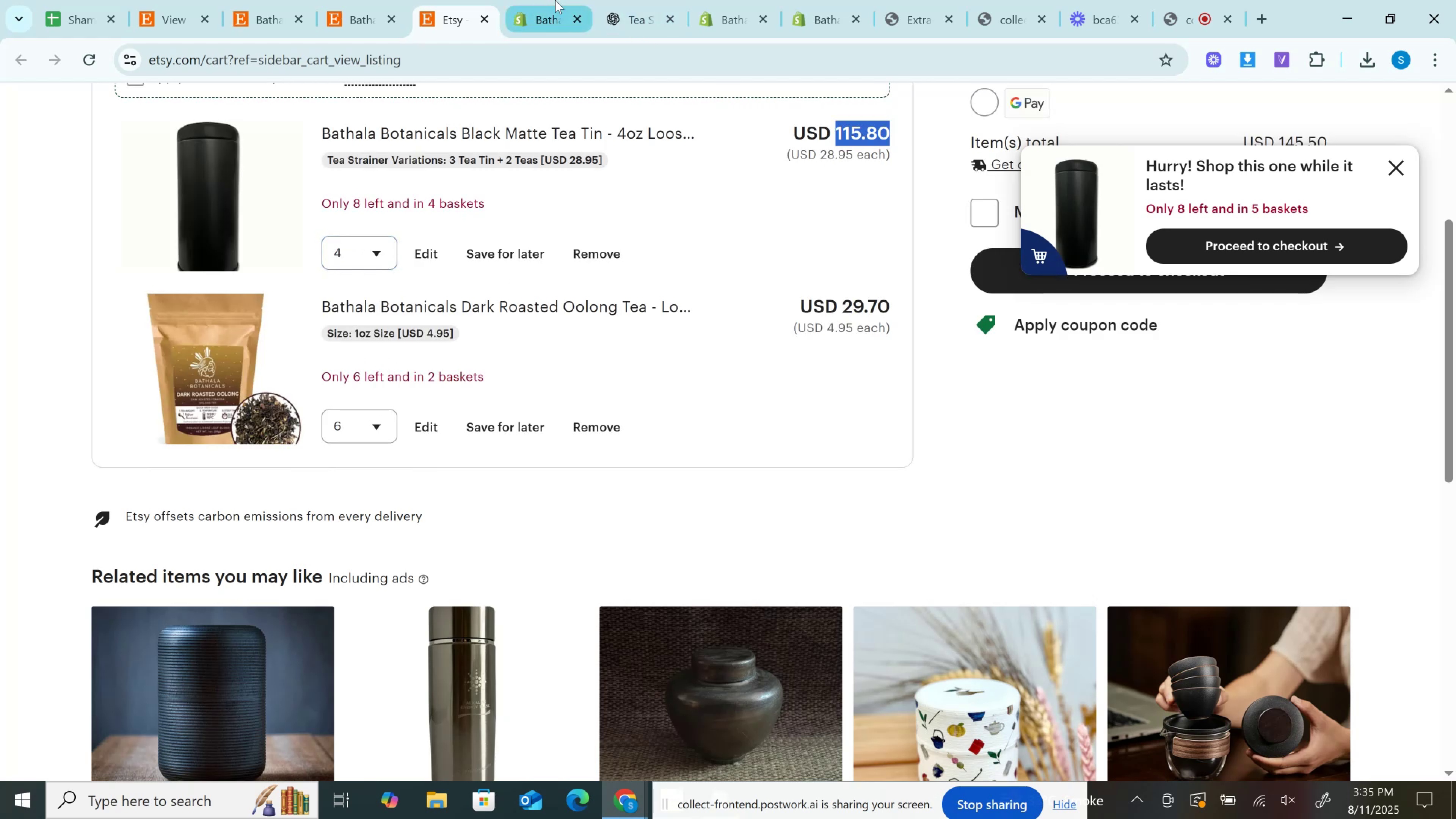 
left_click([555, 0])
 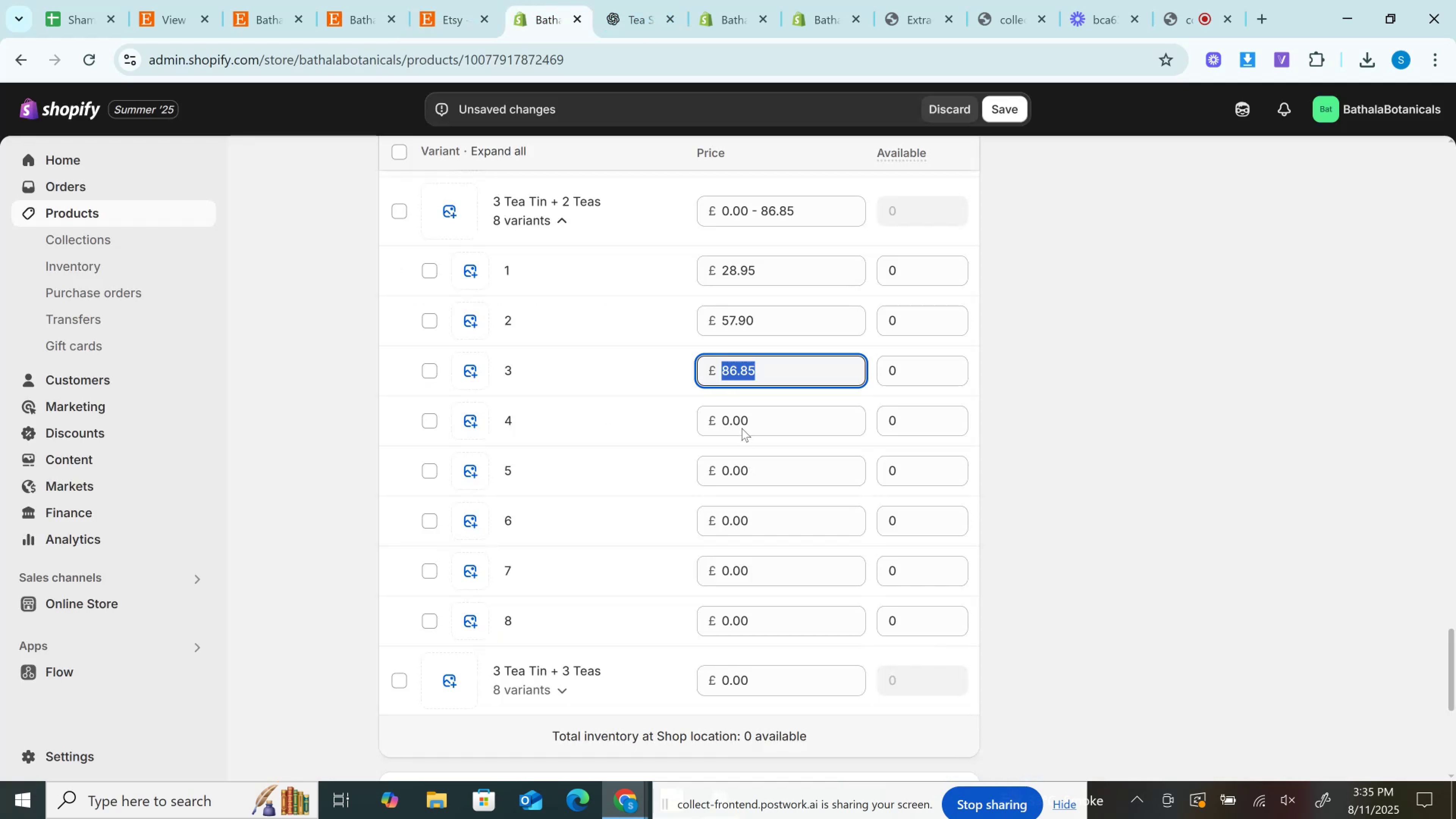 
left_click([742, 423])
 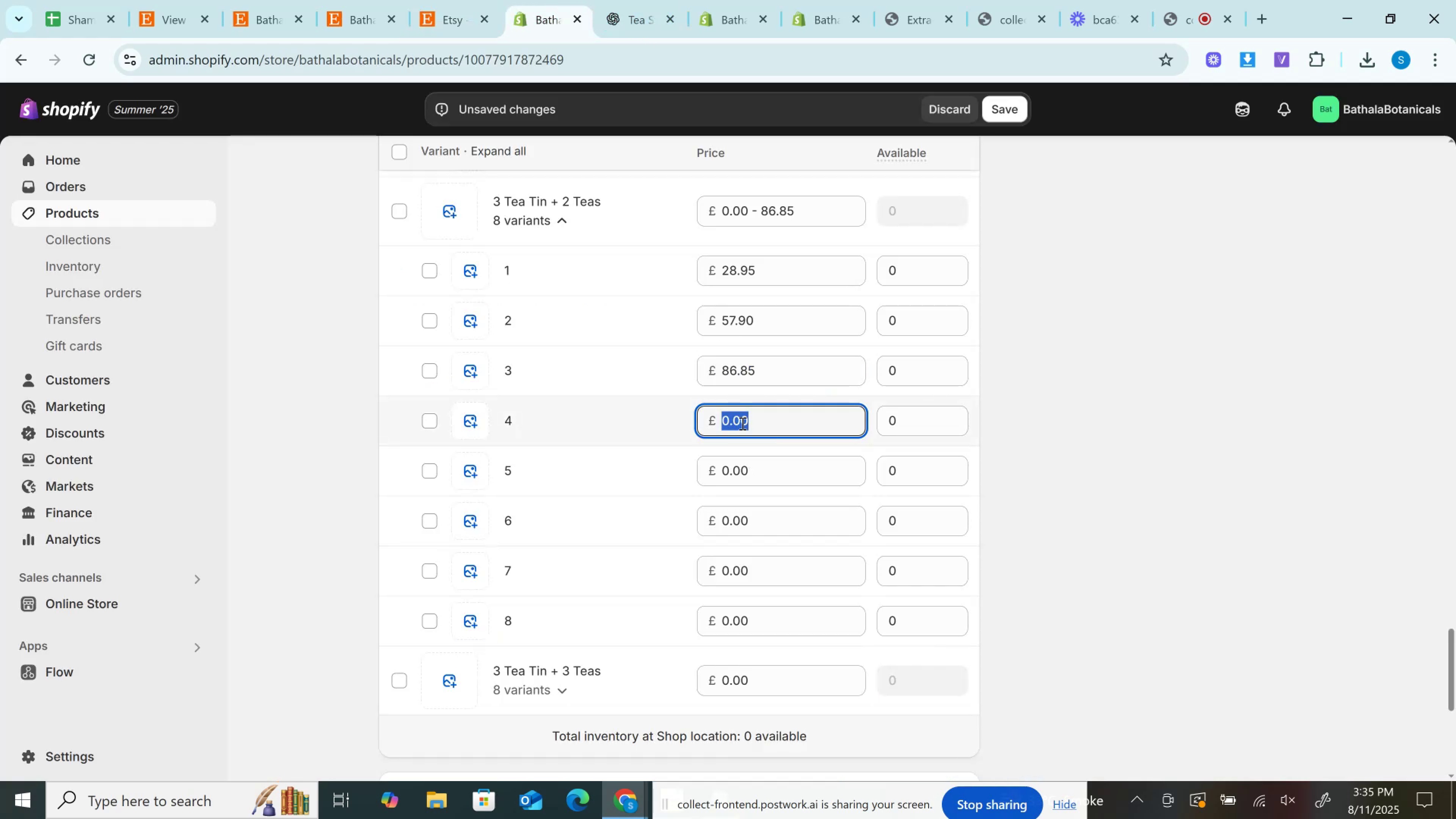 
key(Control+V)
 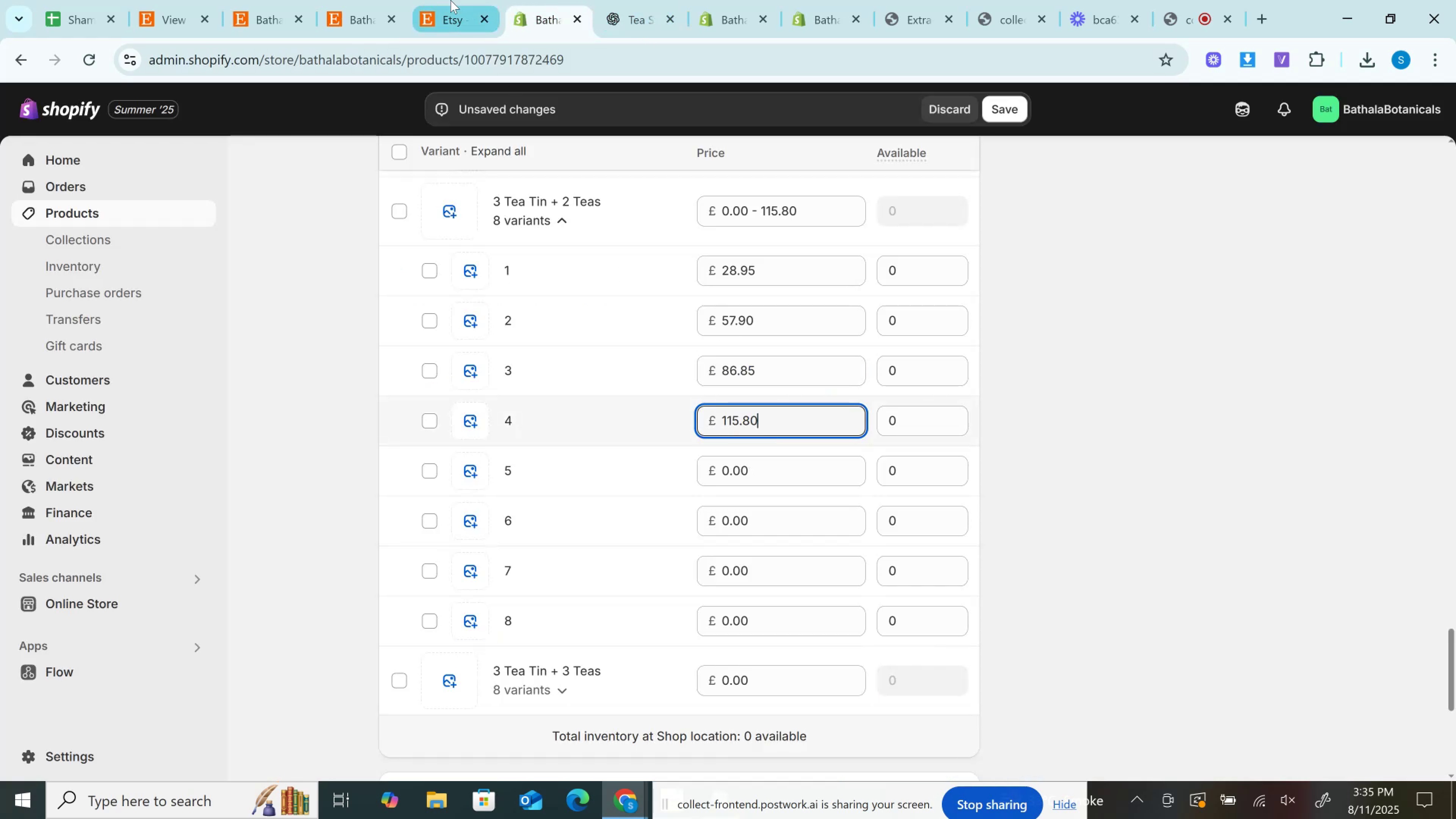 
left_click([450, 0])
 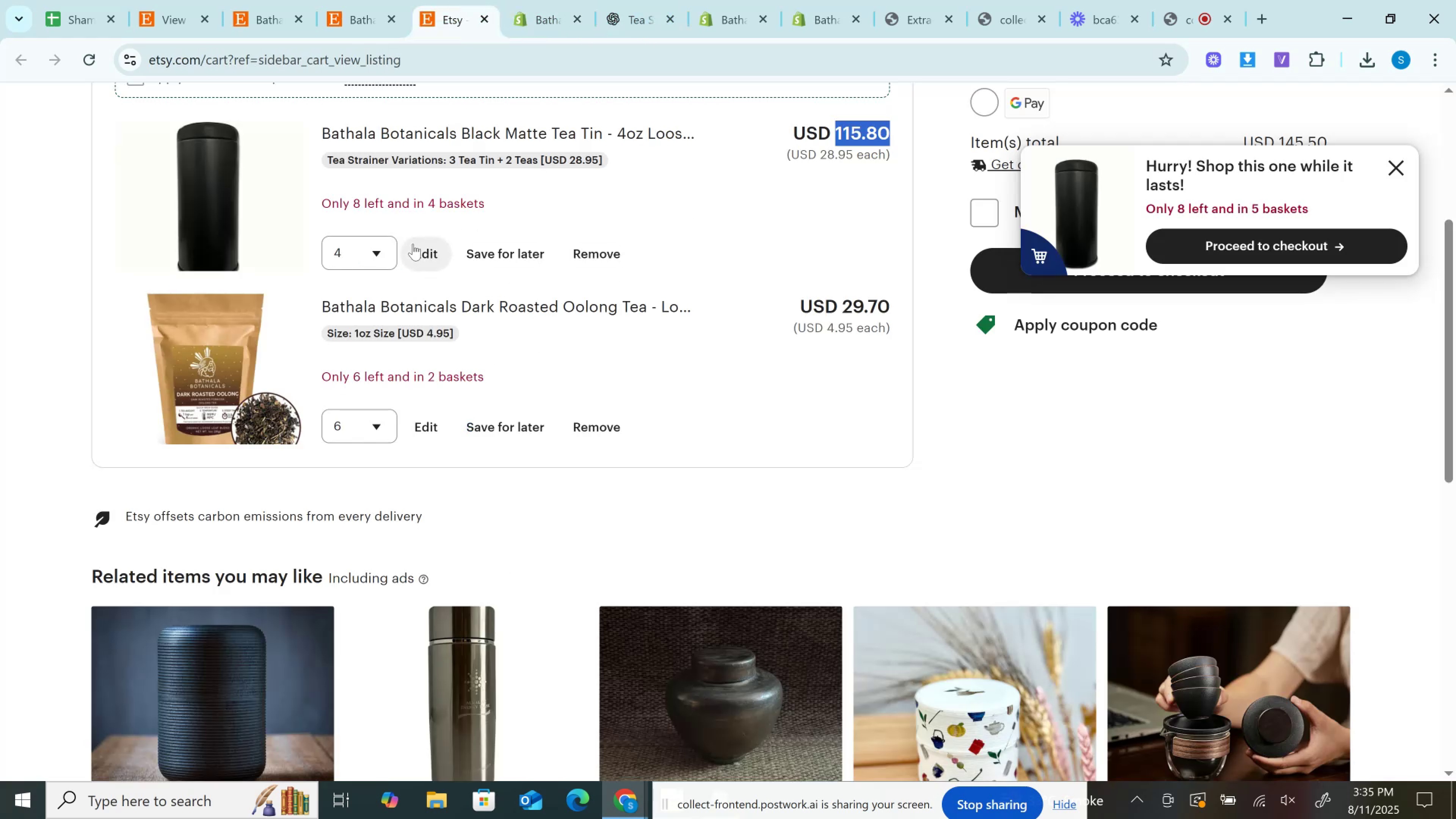 
left_click([364, 248])
 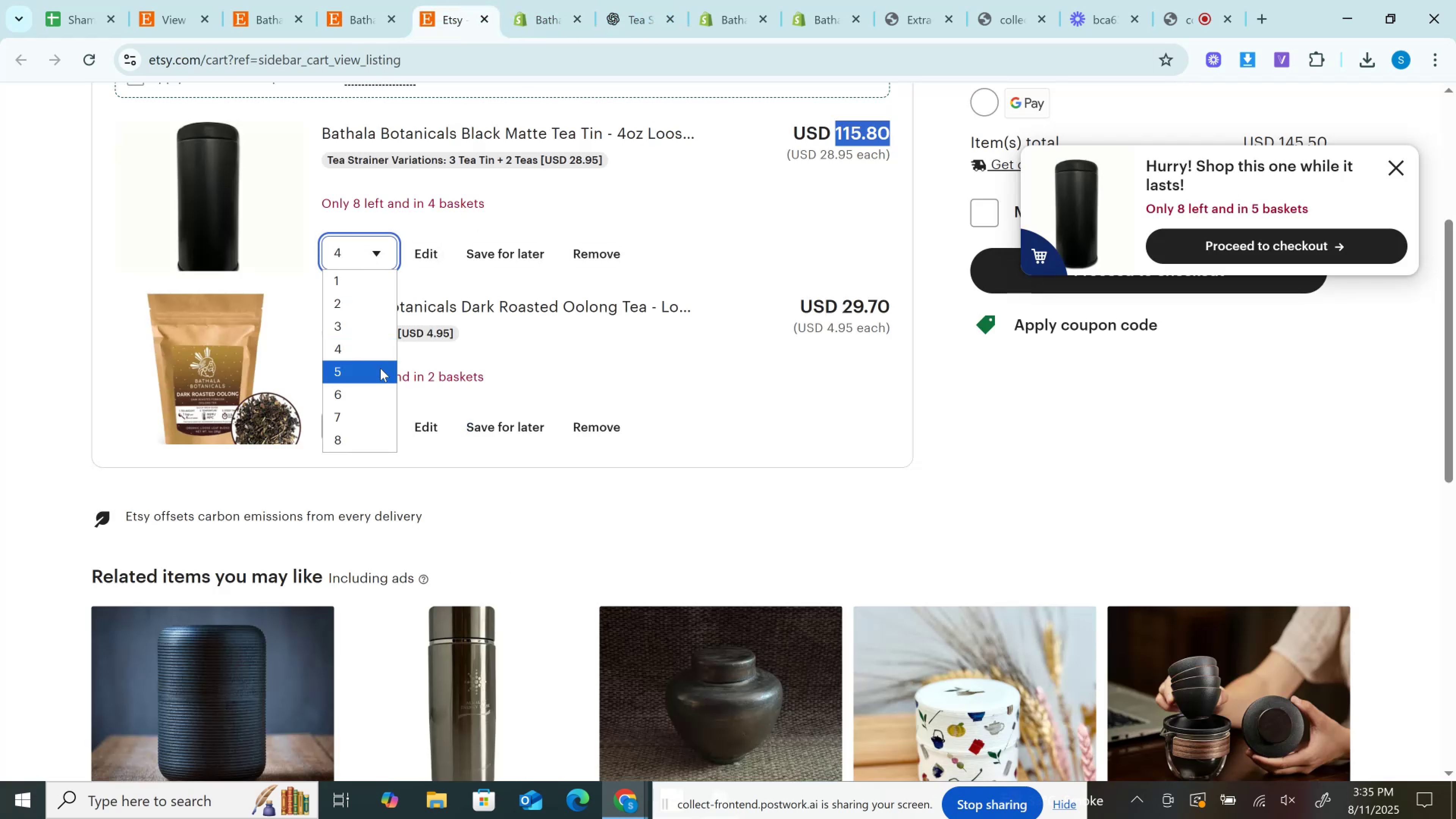 
left_click([380, 368])
 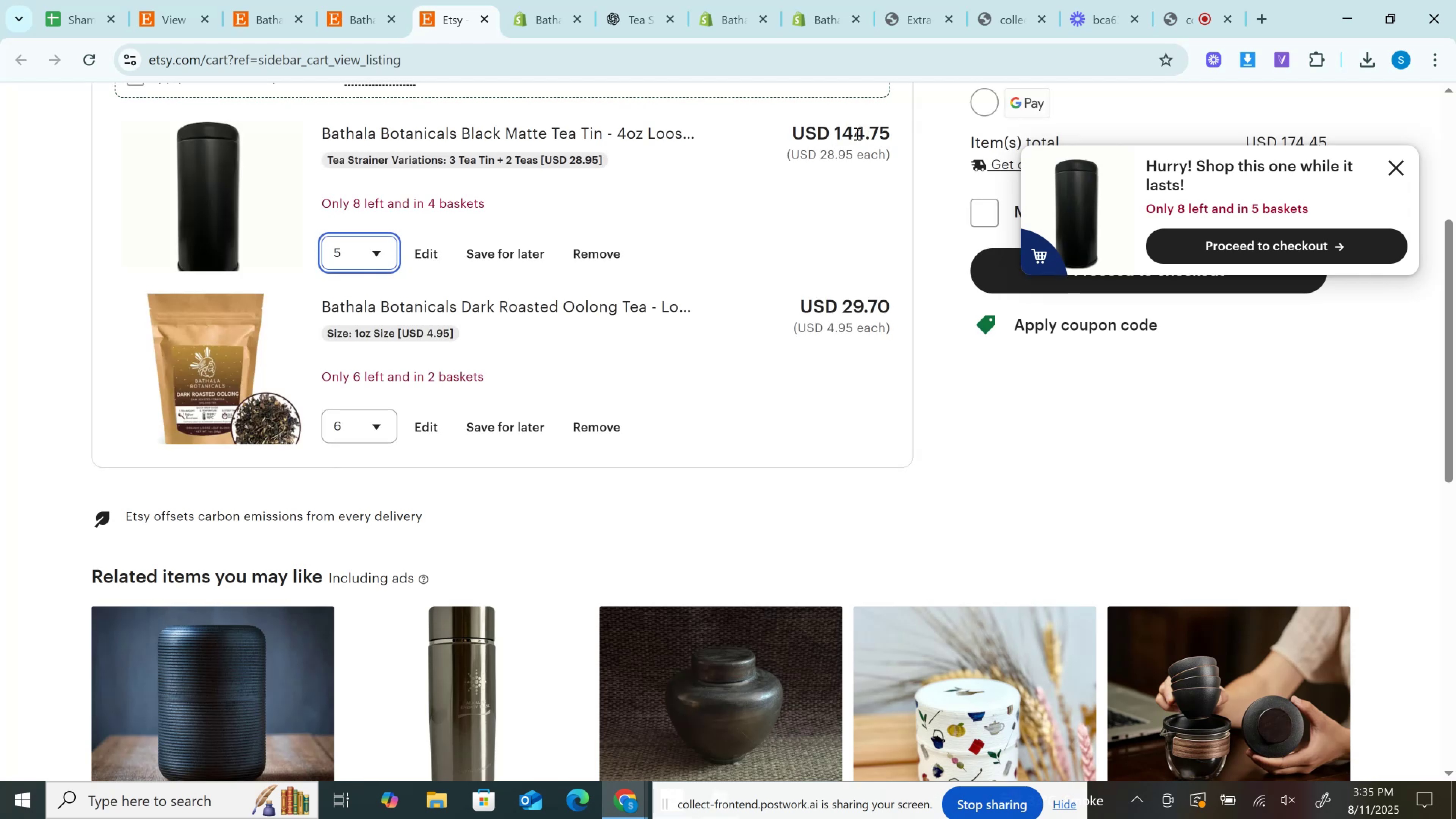 
double_click([856, 133])
 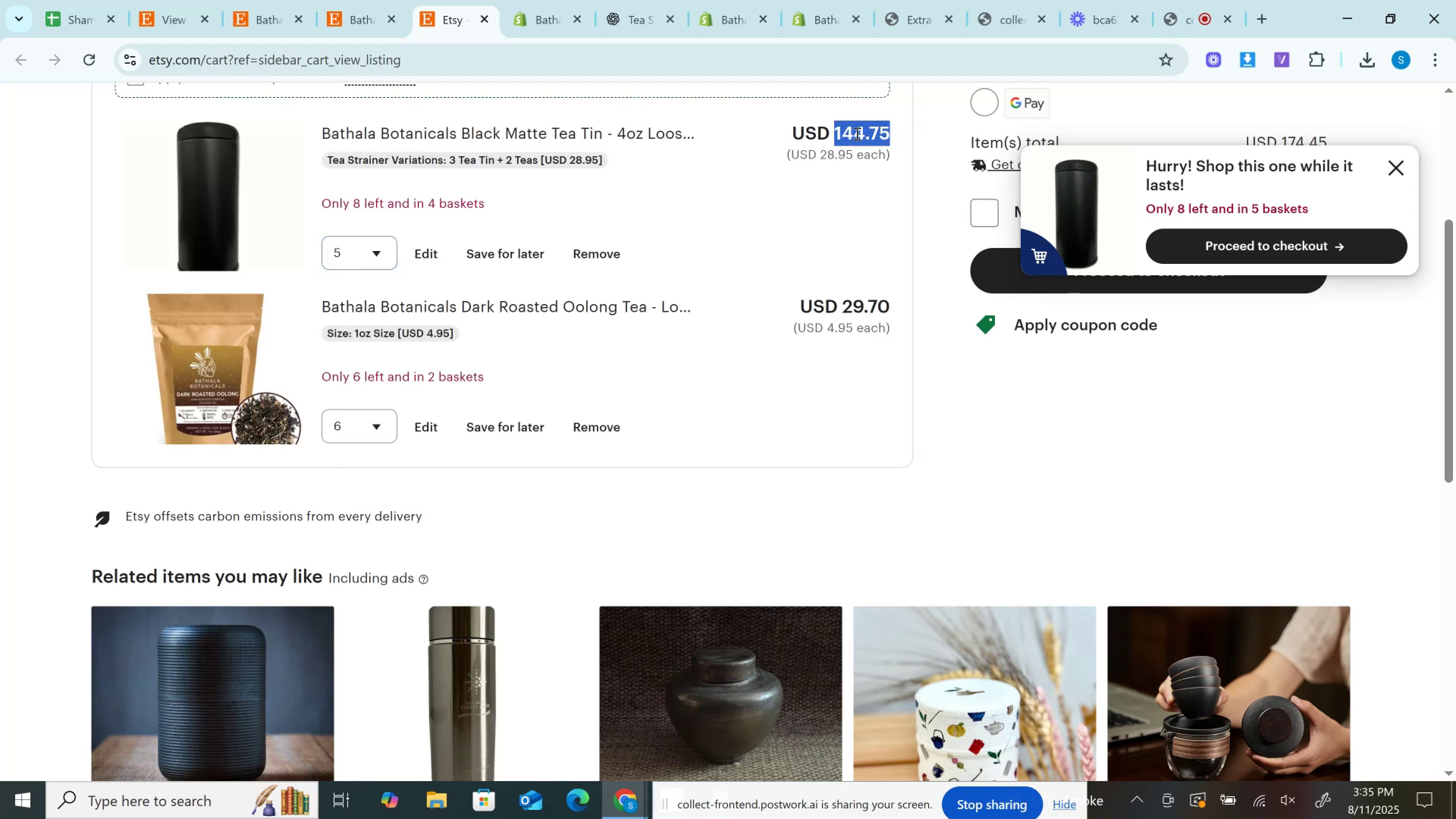 
key(Control+C)
 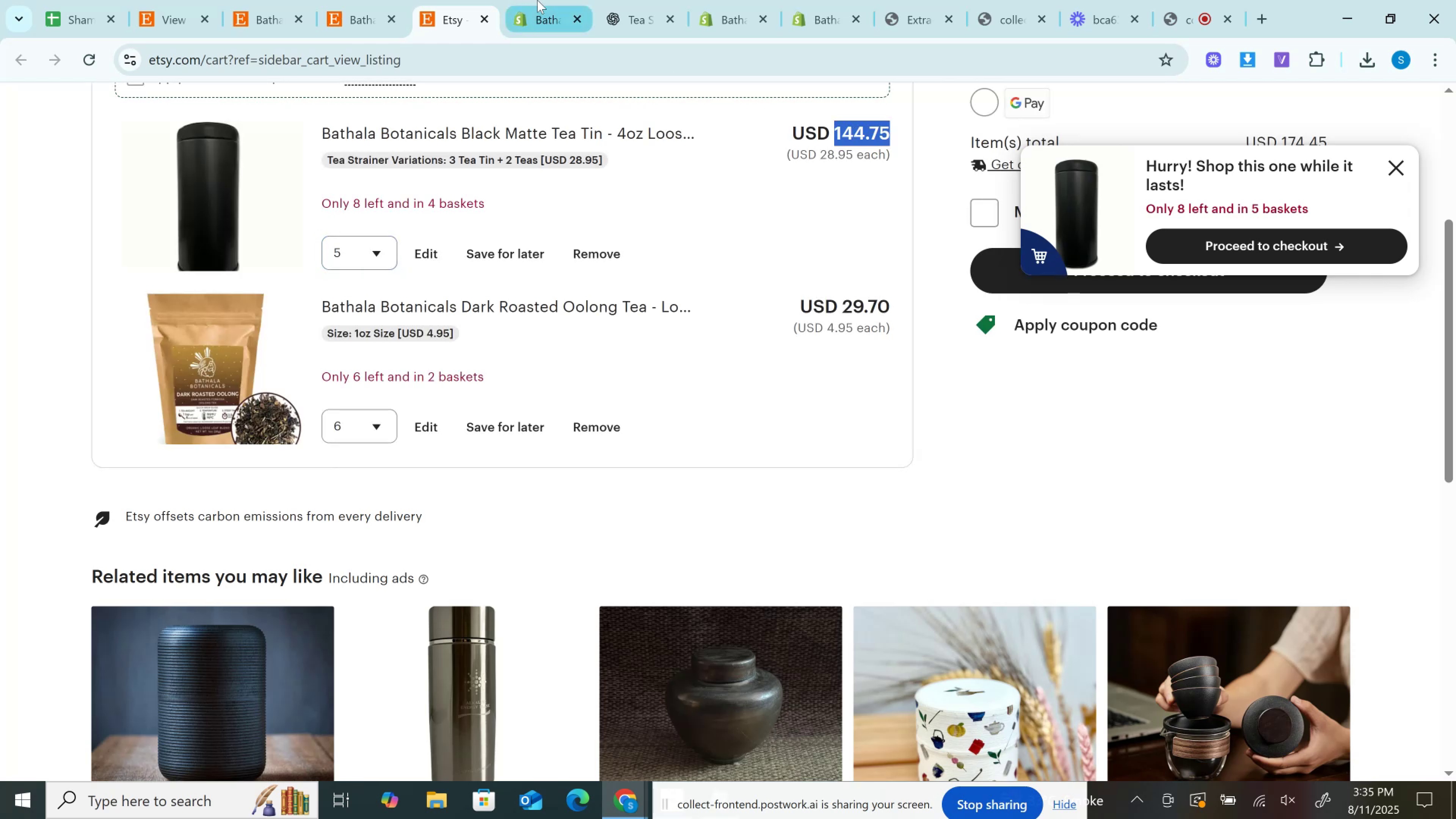 
left_click([537, 0])
 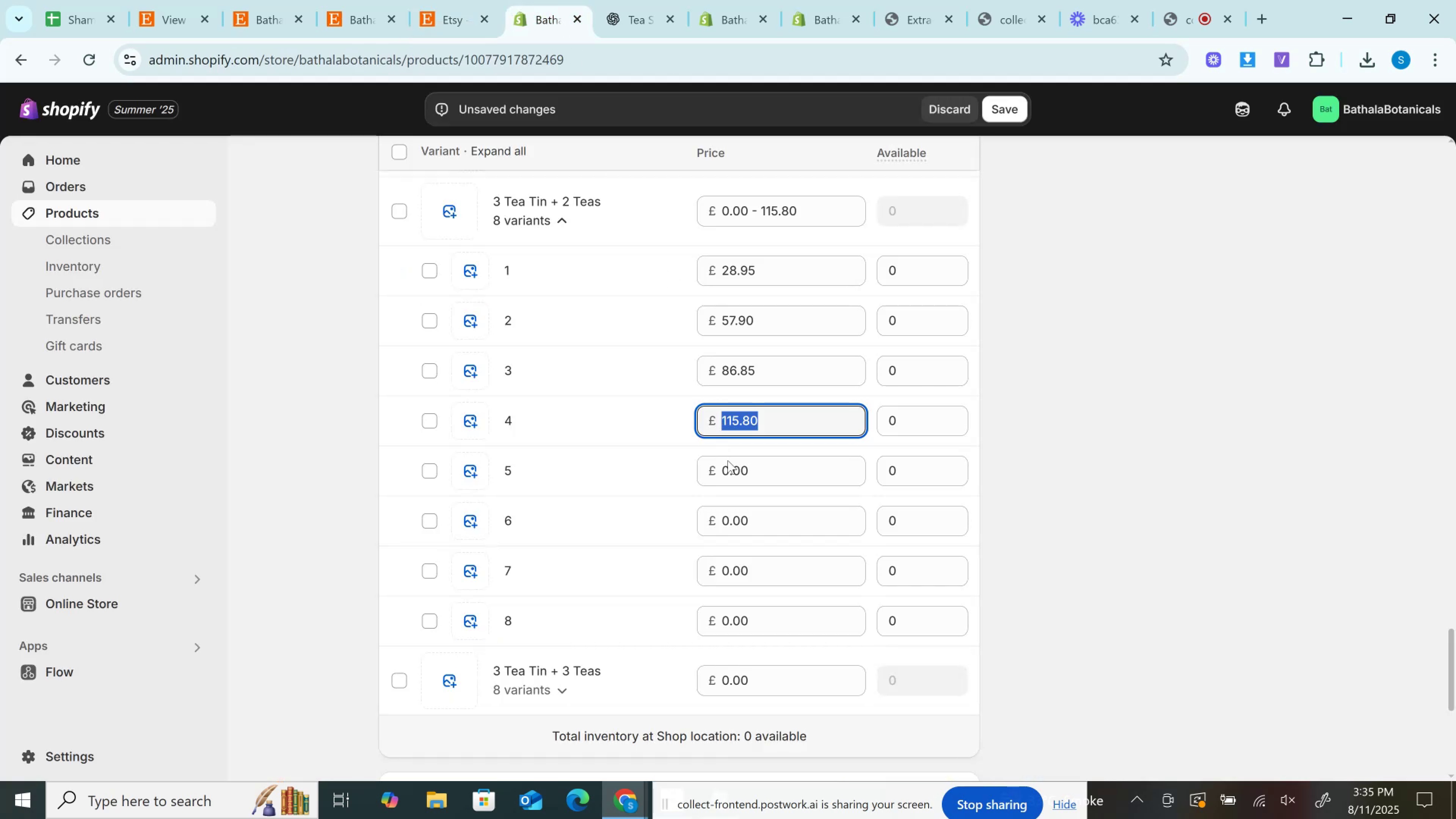 
left_click([728, 460])
 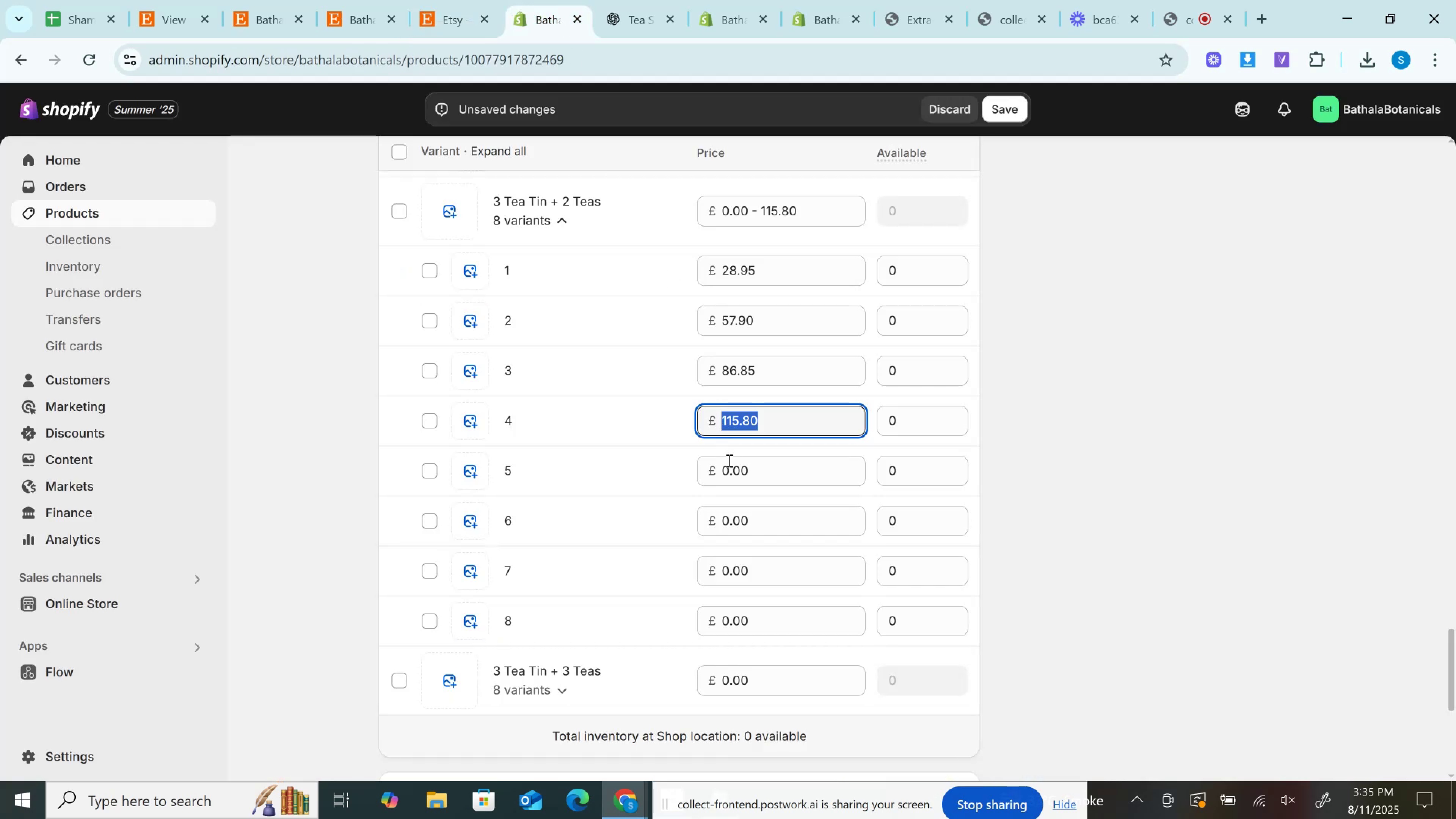 
key(Control+V)
 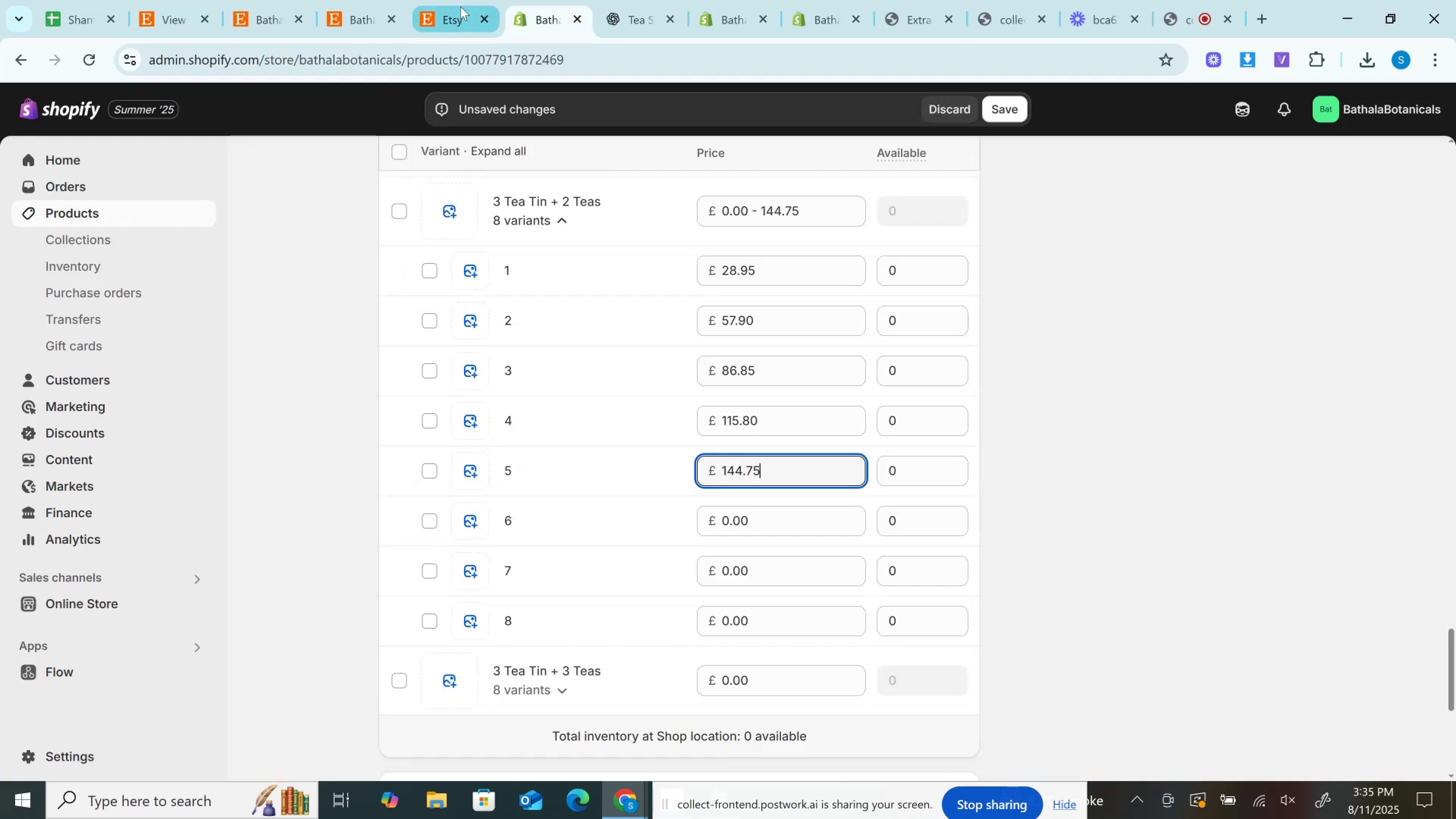 
left_click([457, 2])
 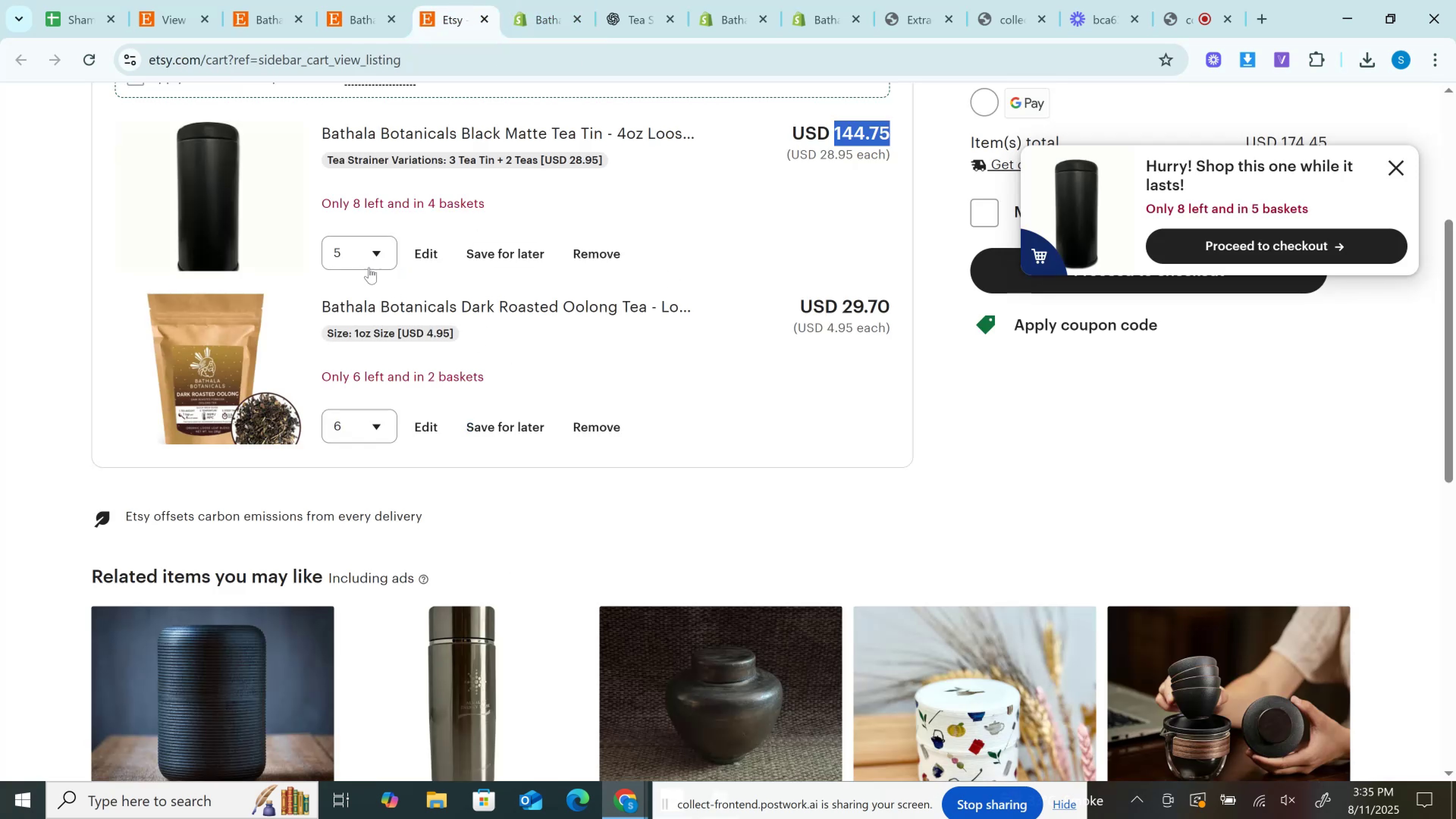 
left_click([349, 256])
 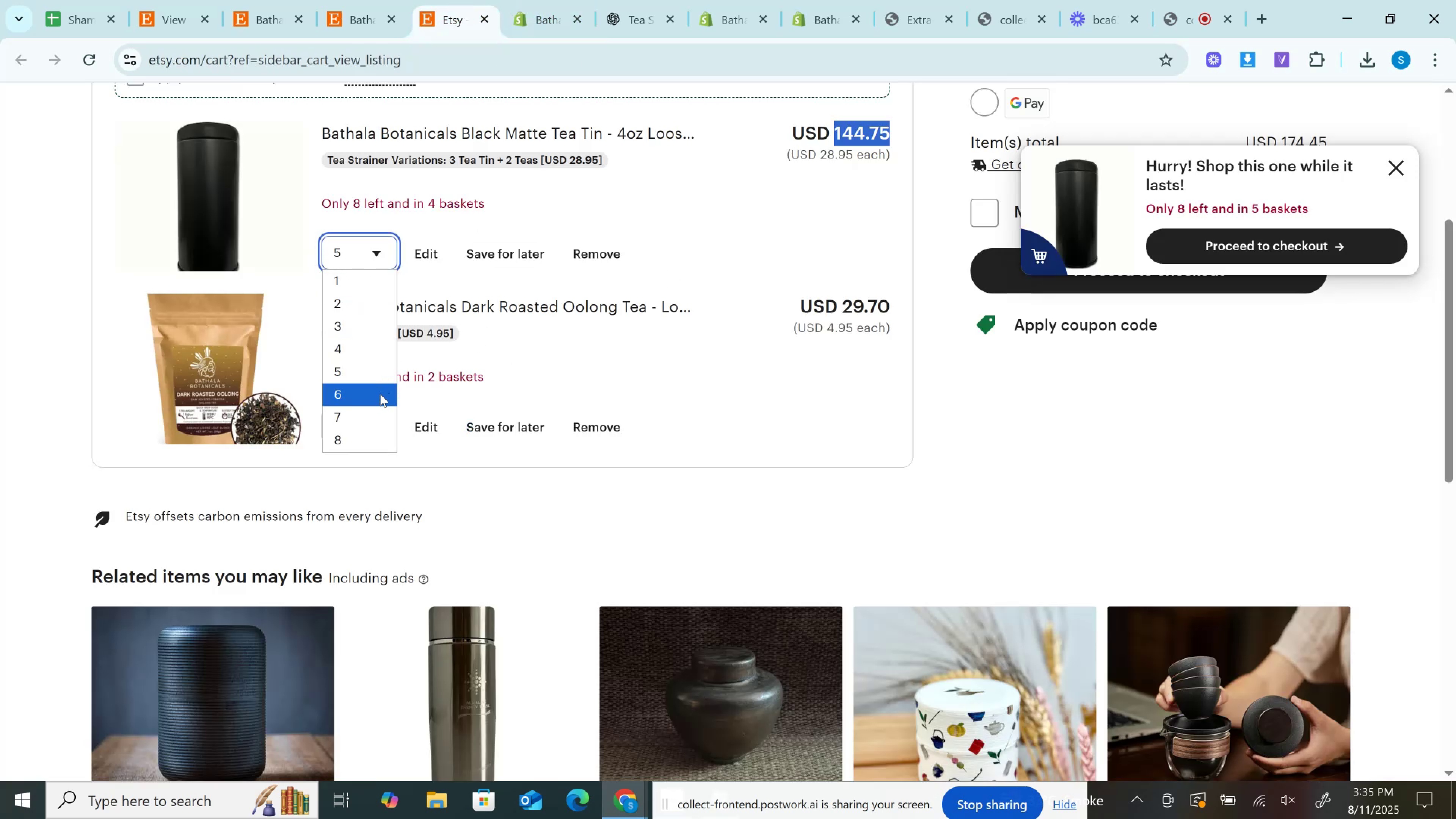 
left_click([380, 397])
 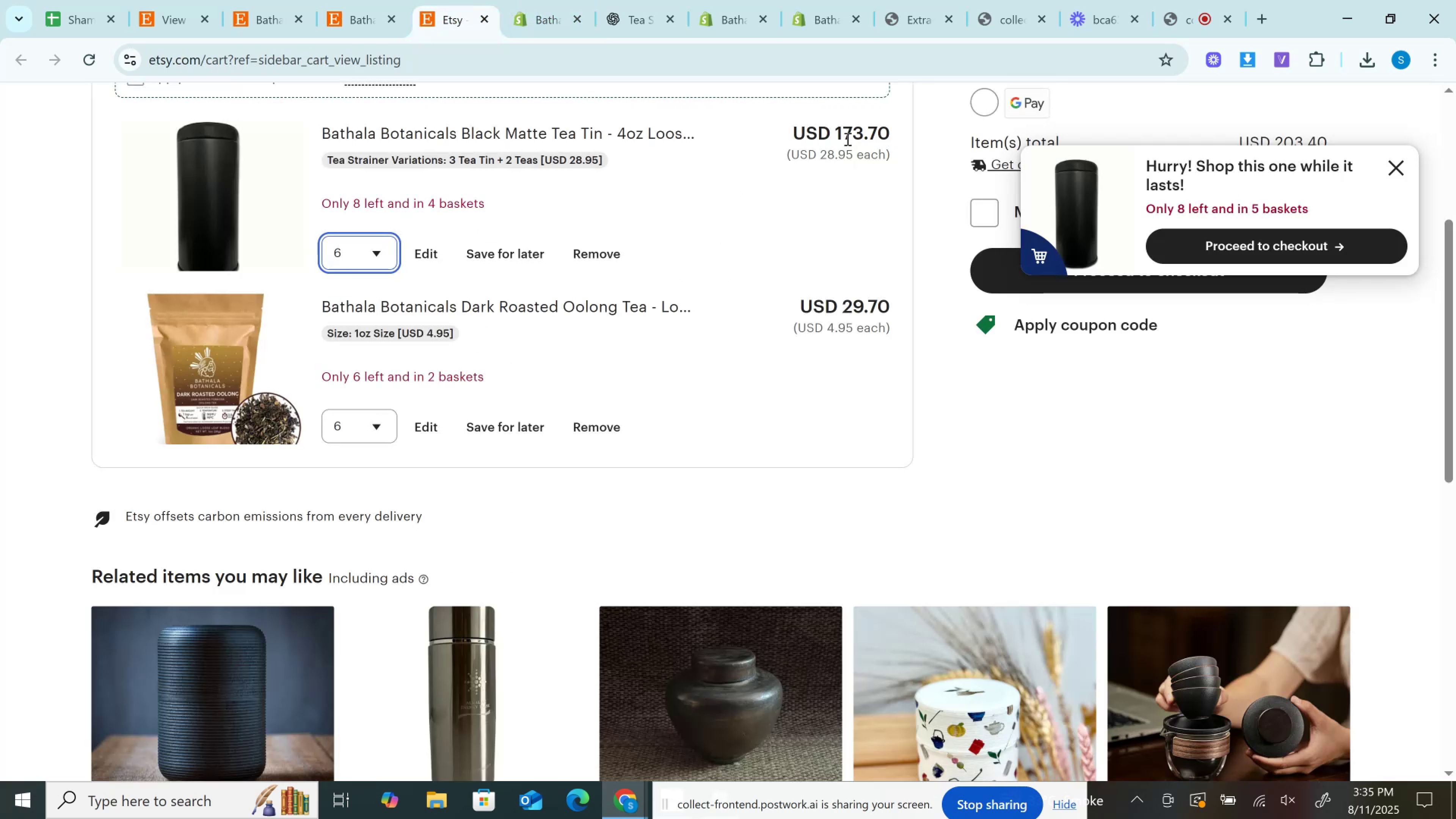 
double_click([847, 139])
 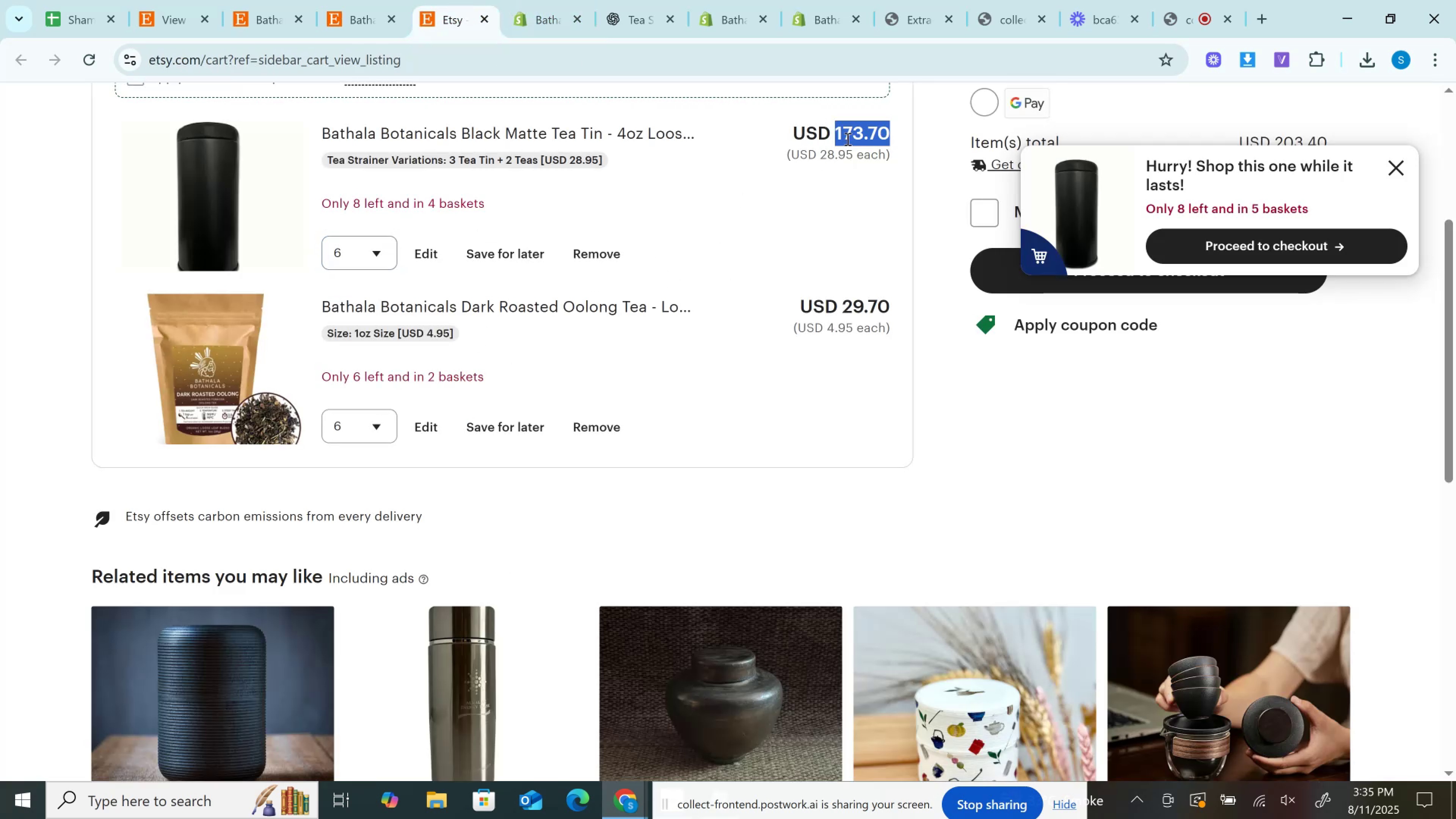 
key(Control+C)
 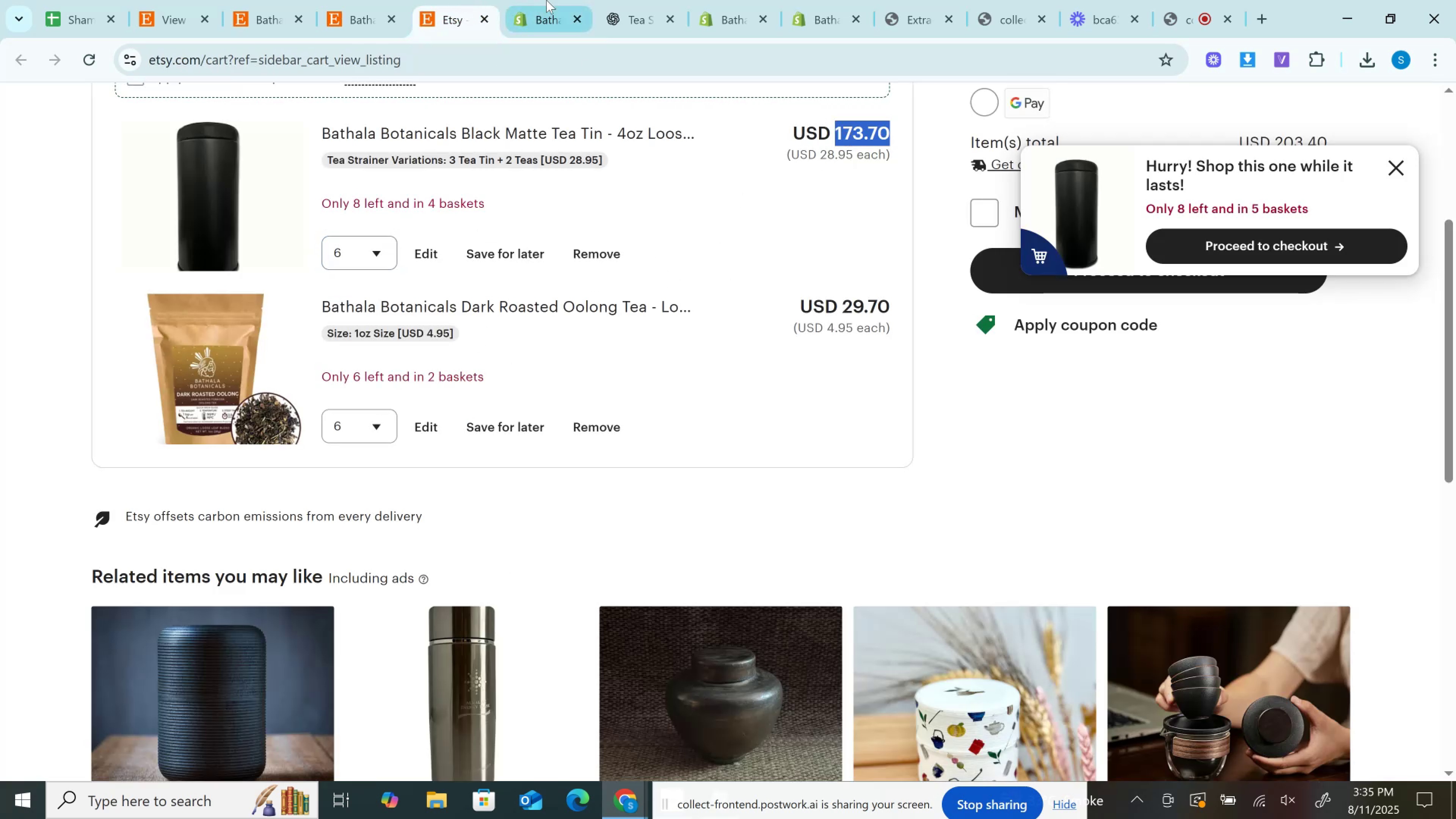 
left_click([546, 0])
 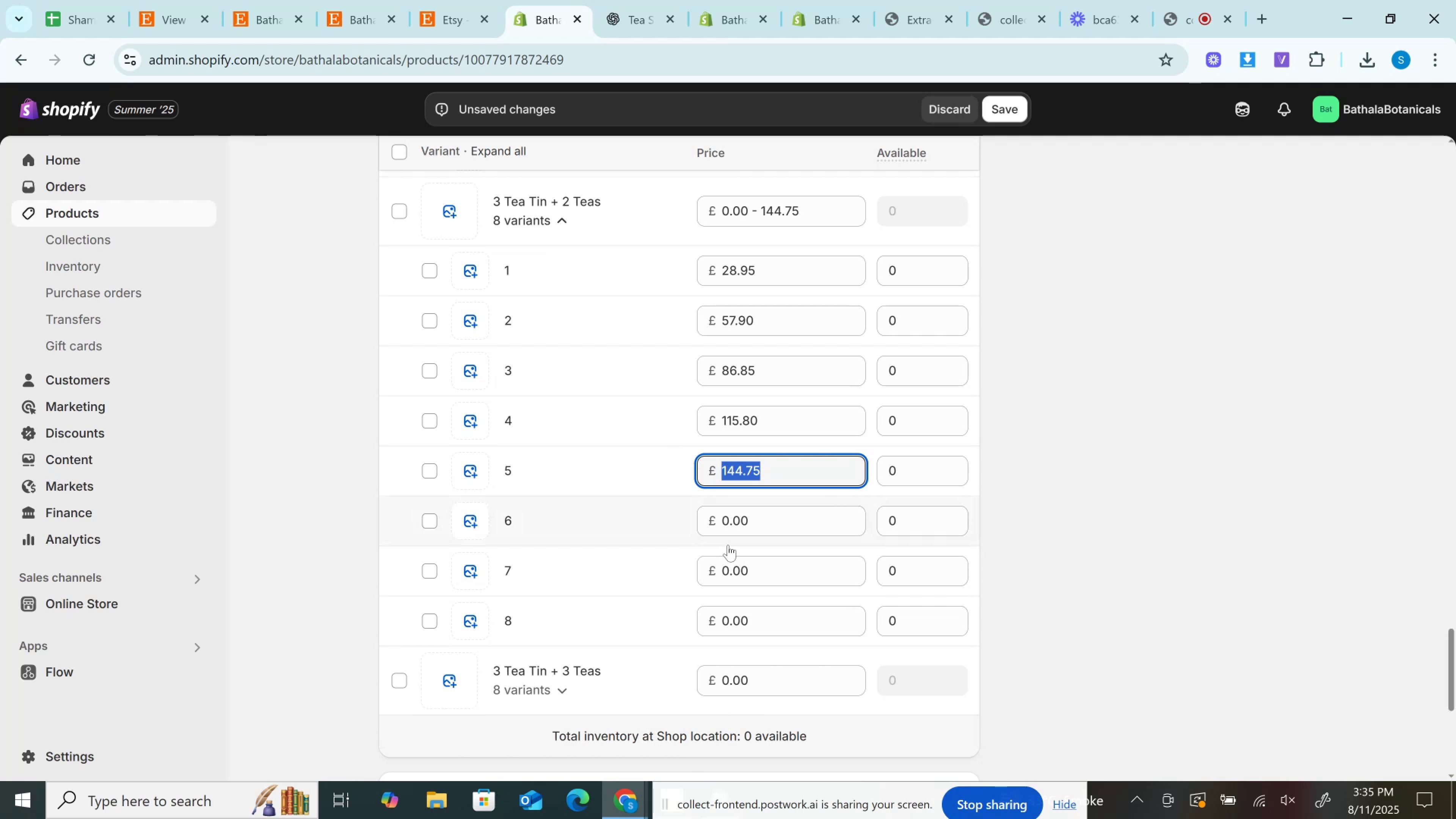 
left_click([734, 528])
 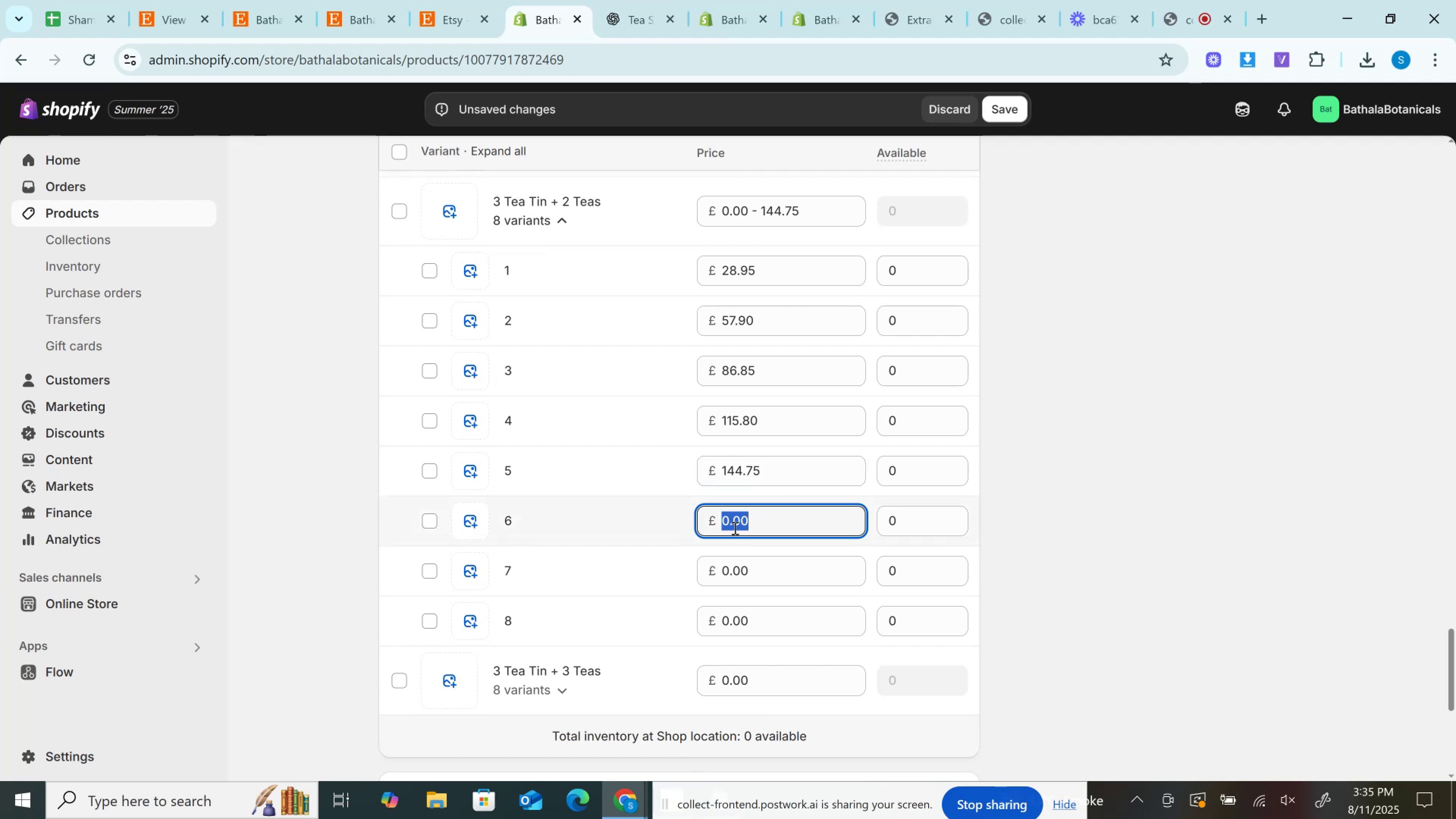 
key(Control+V)
 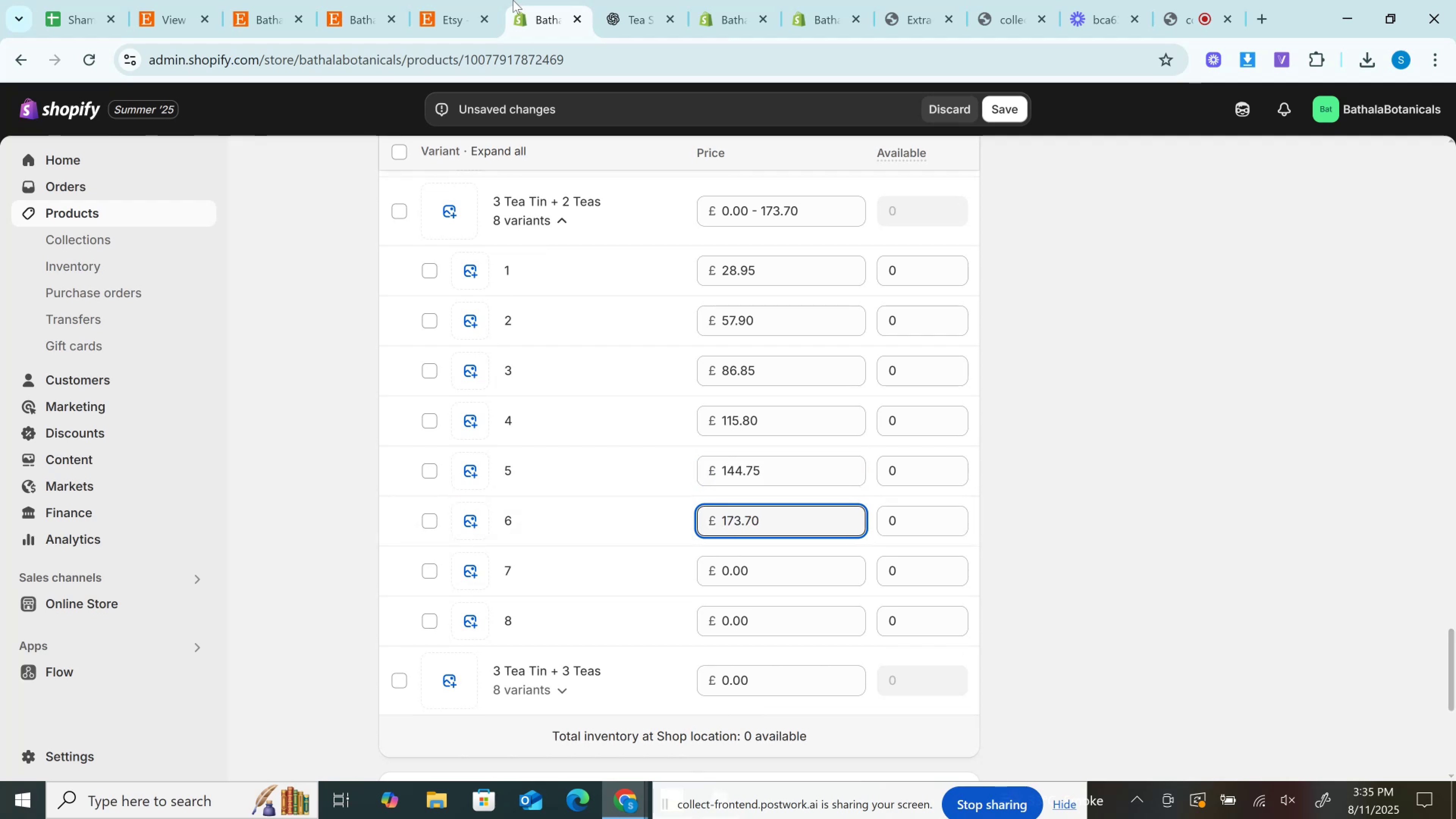 
left_click([463, 0])
 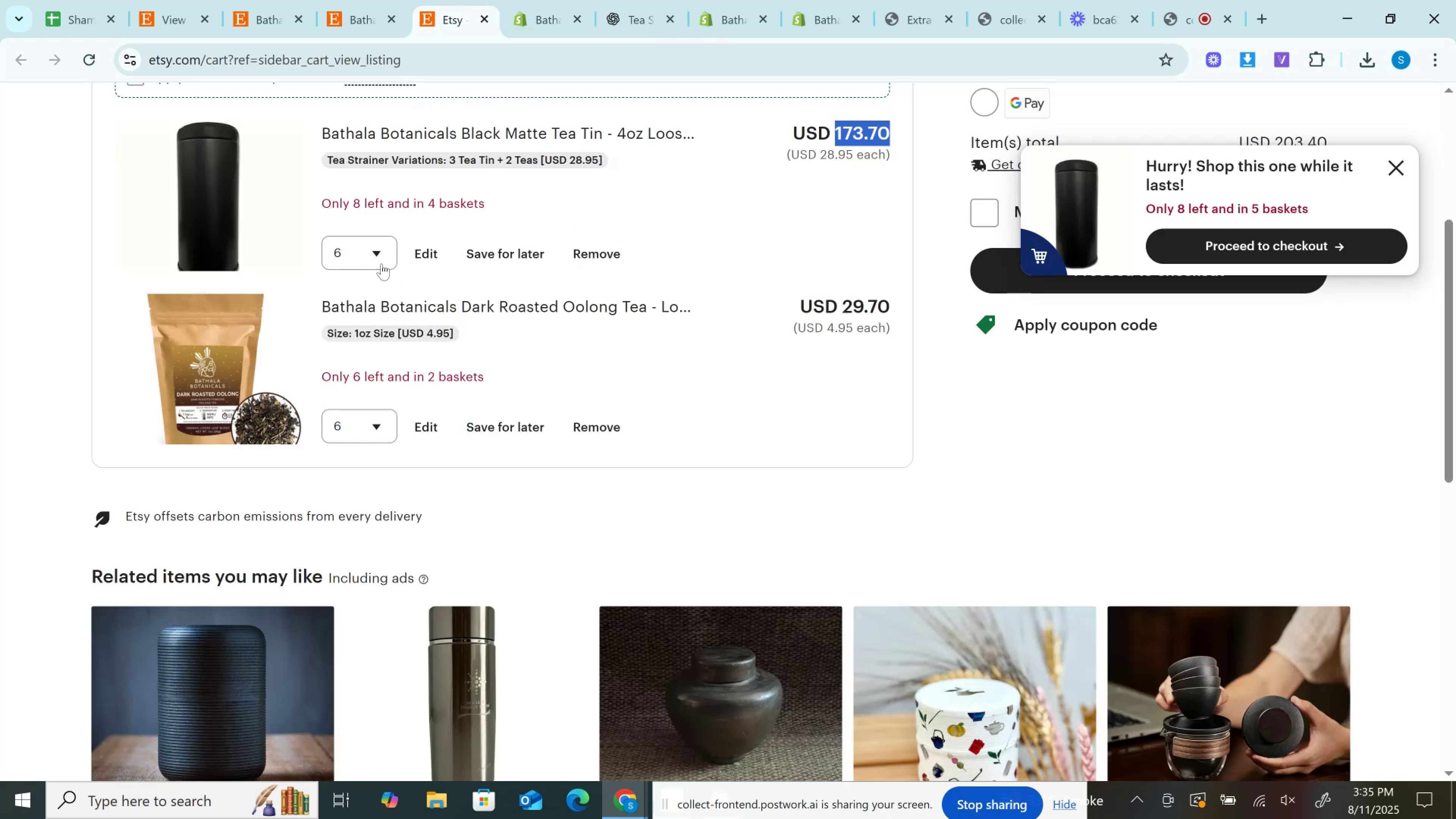 
left_click([370, 251])
 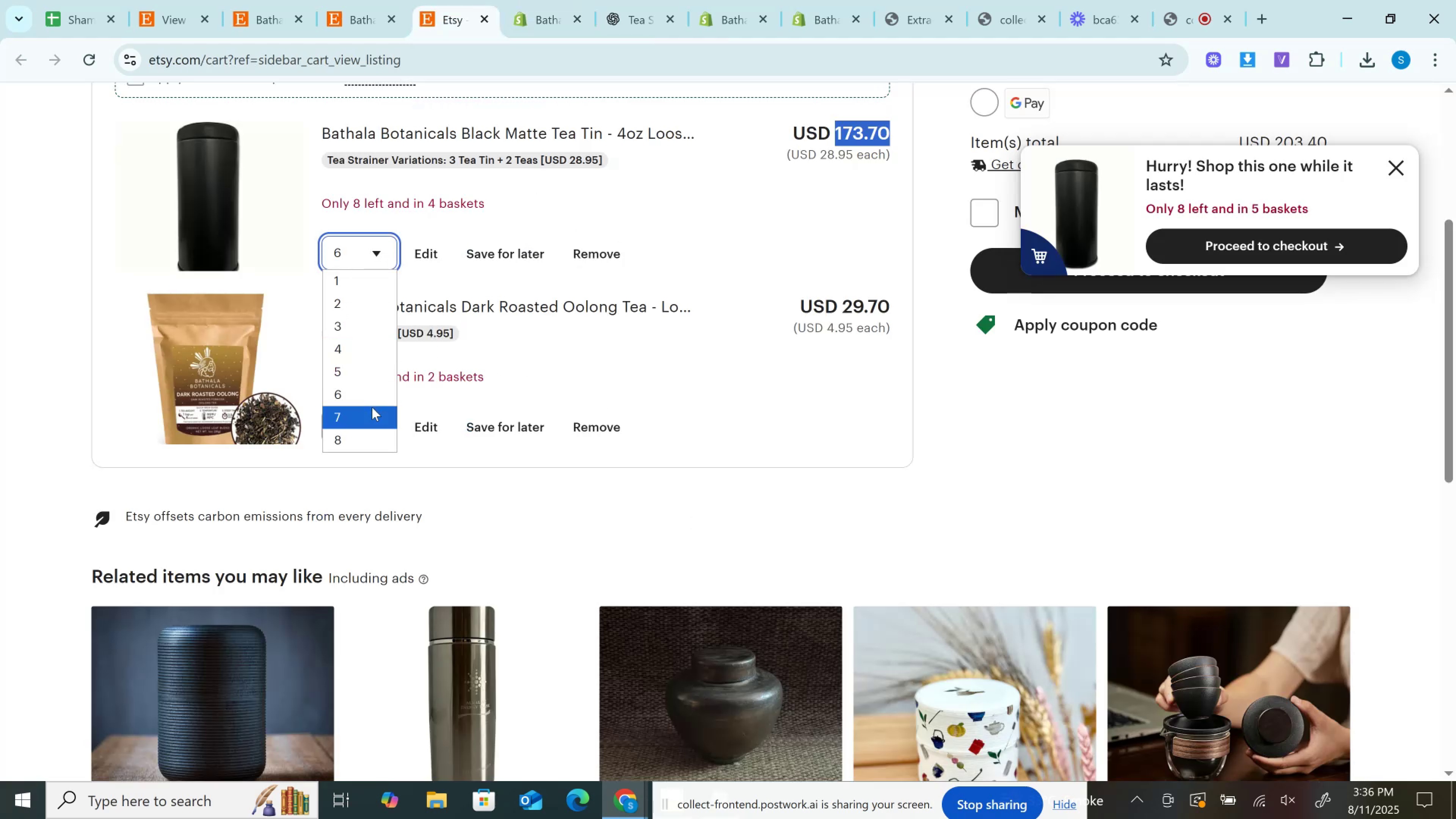 
left_click([372, 407])
 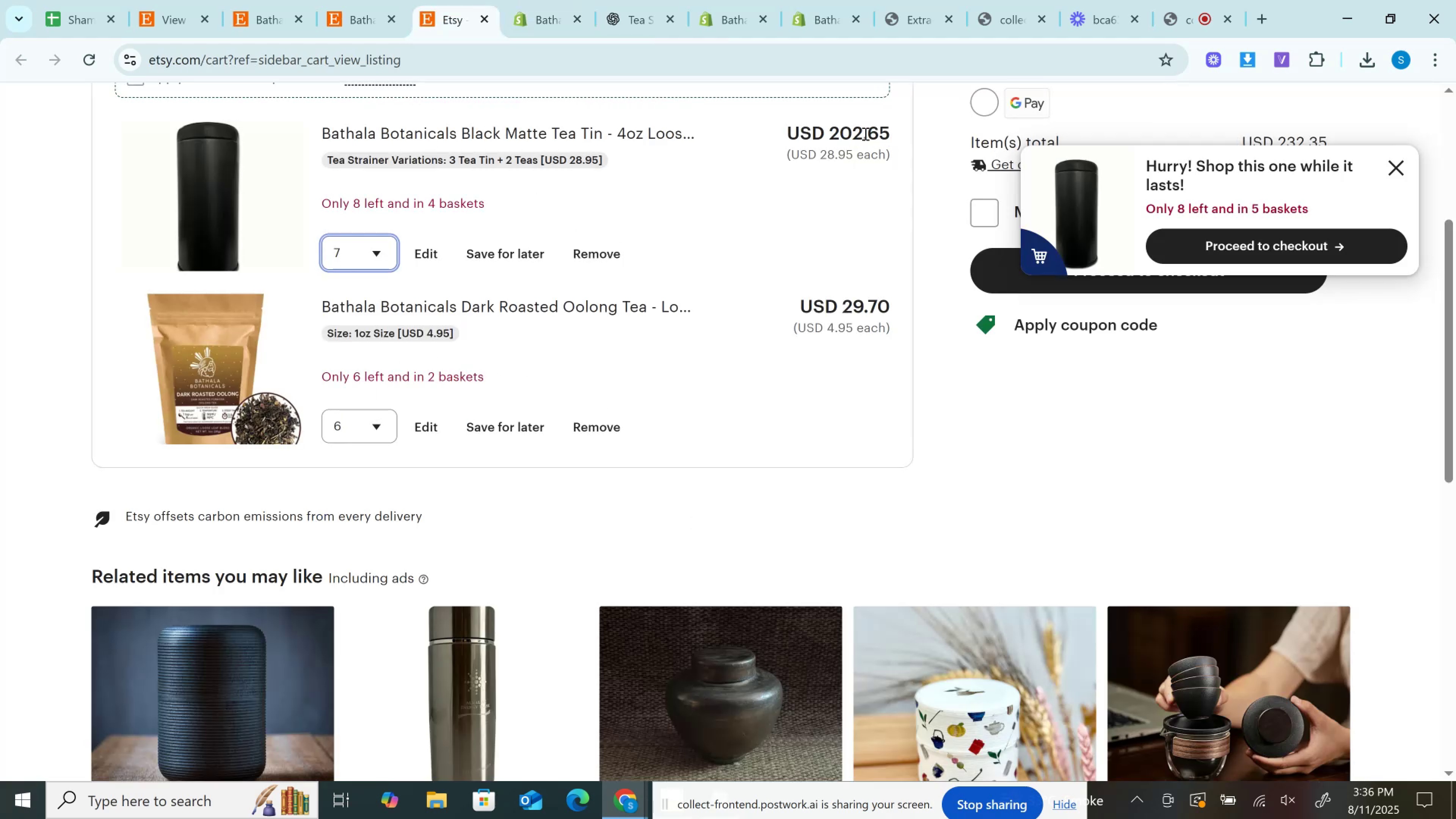 
double_click([864, 133])
 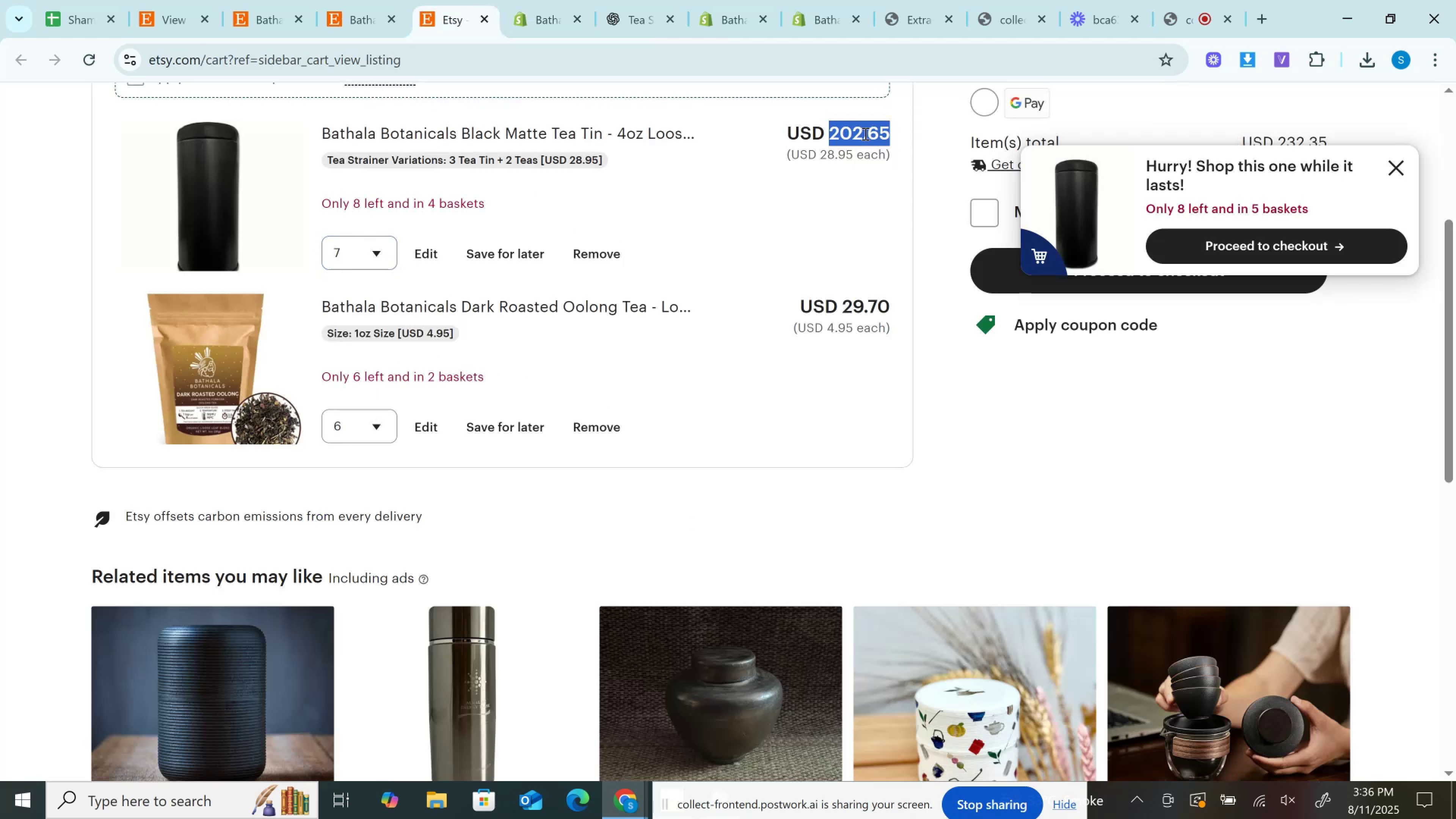 
key(Control+C)
 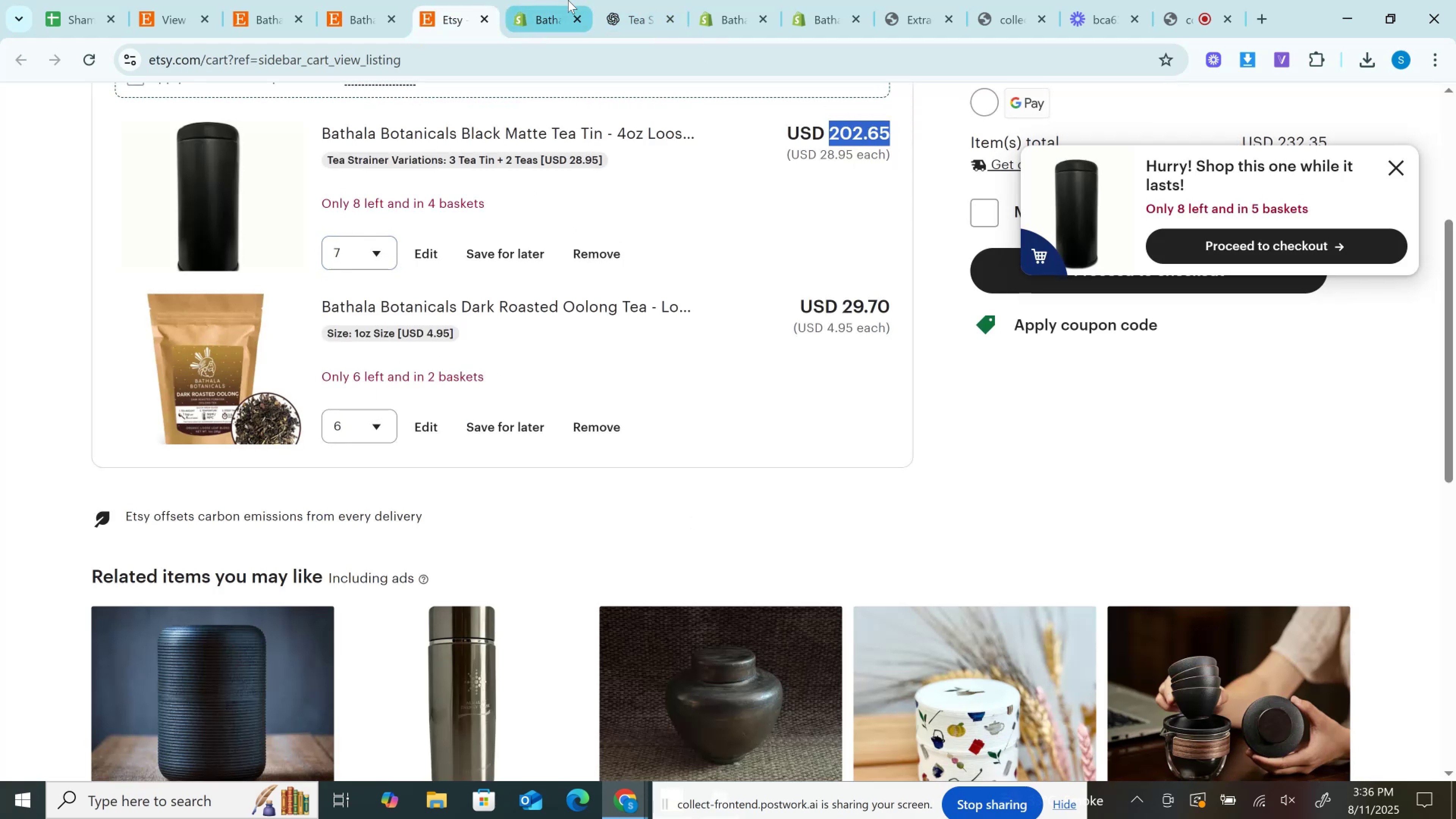 
left_click([568, 0])
 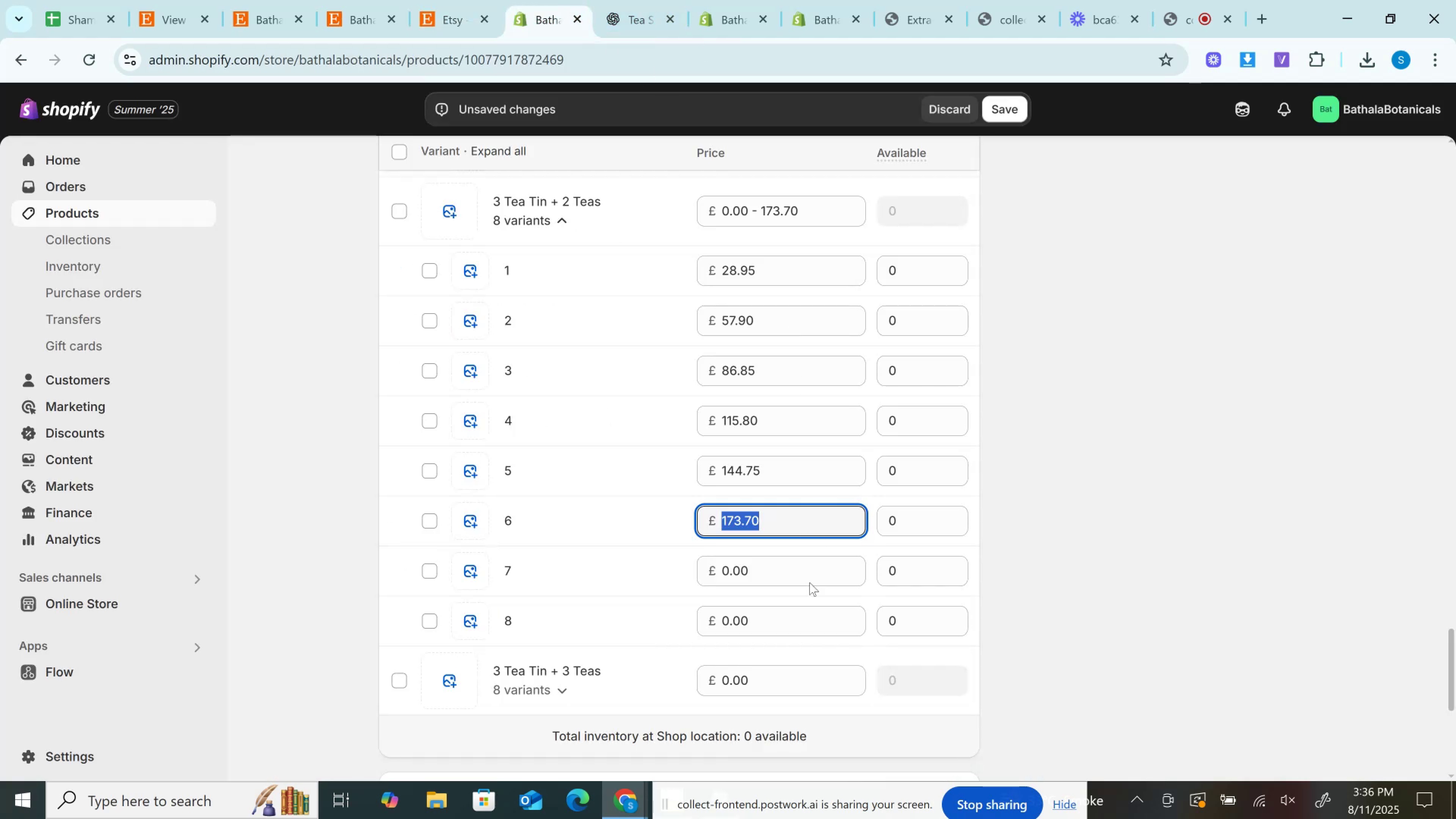 
left_click([808, 581])
 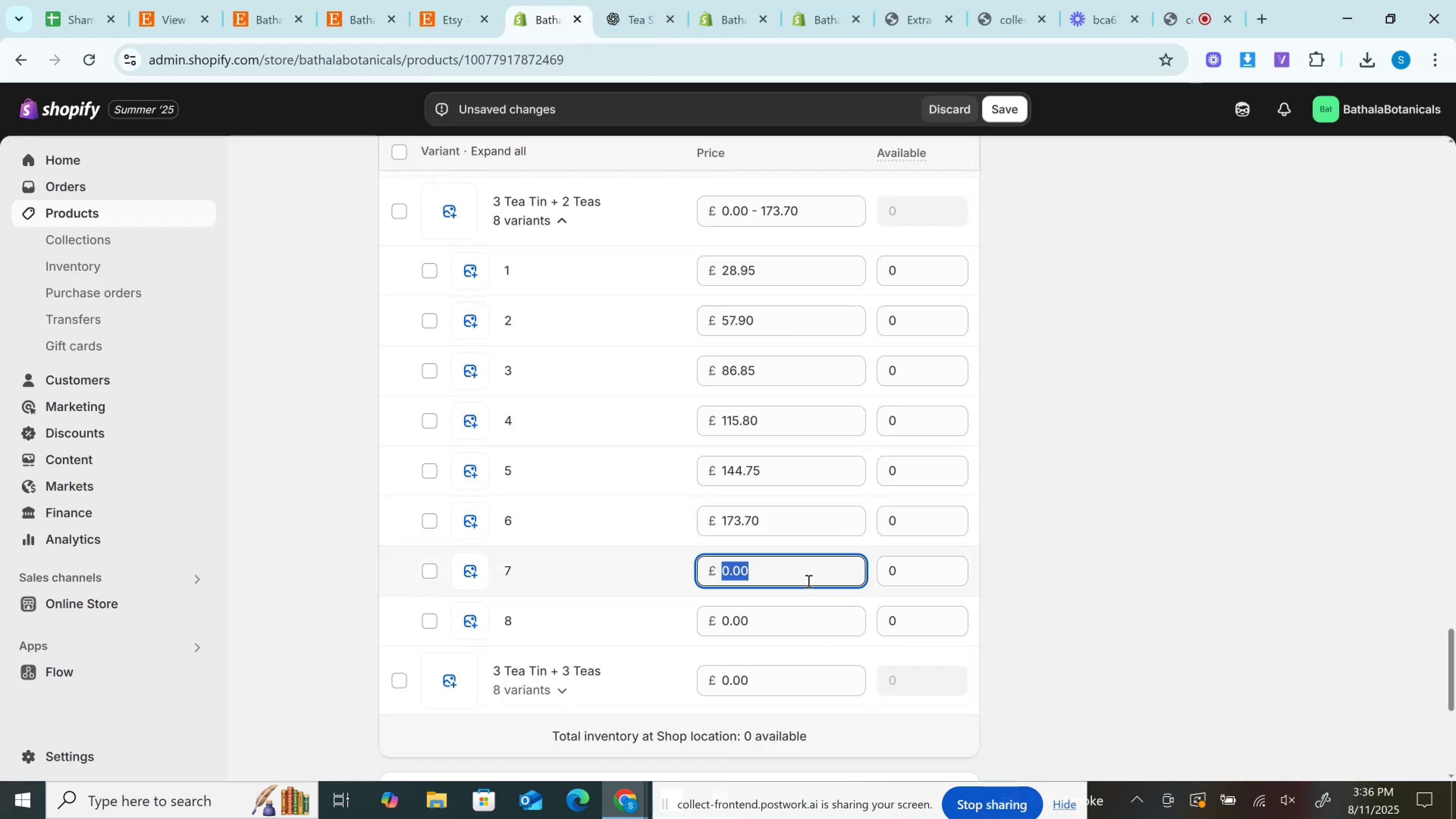 
key(Control+V)
 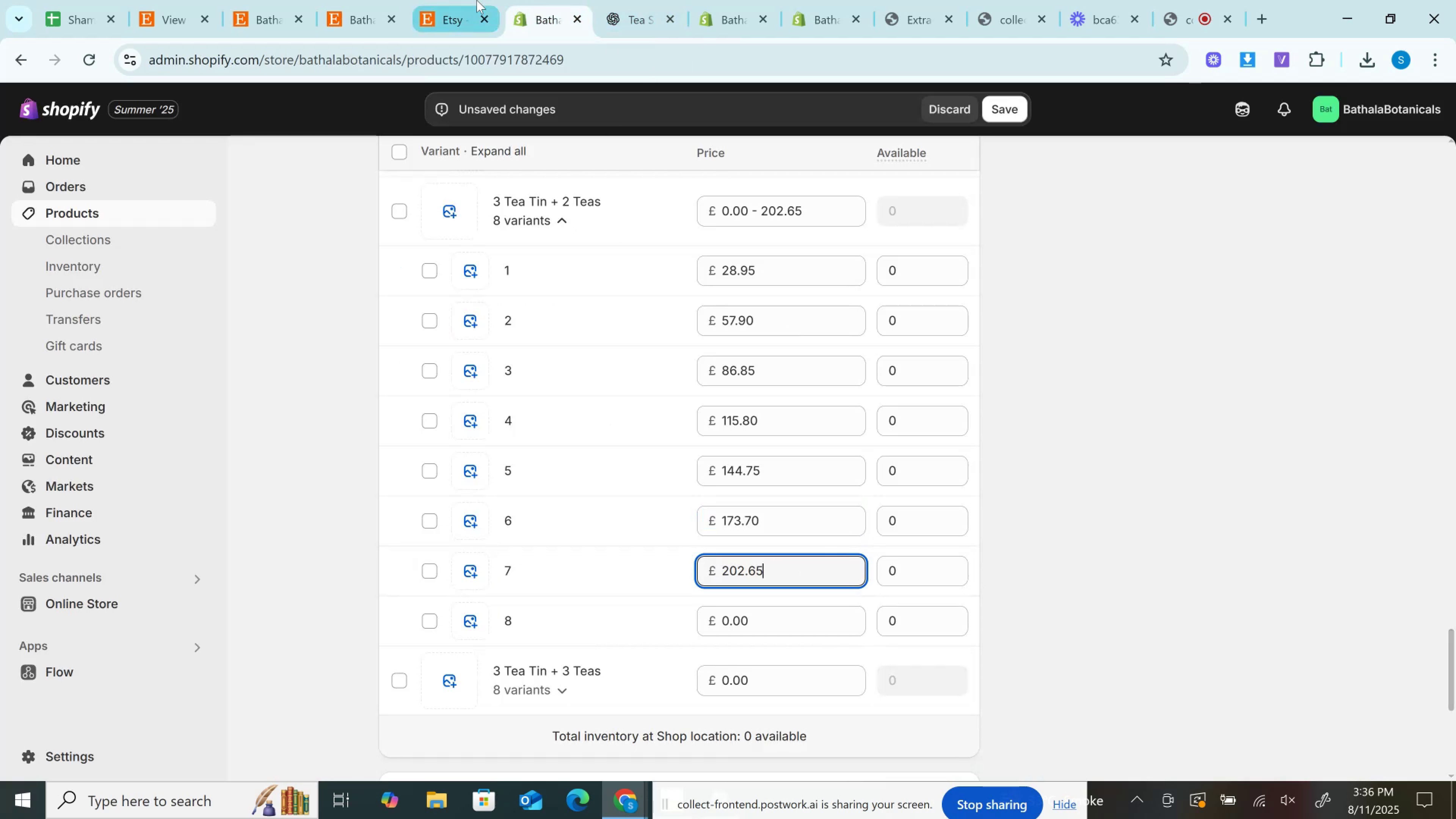 
left_click([461, 0])
 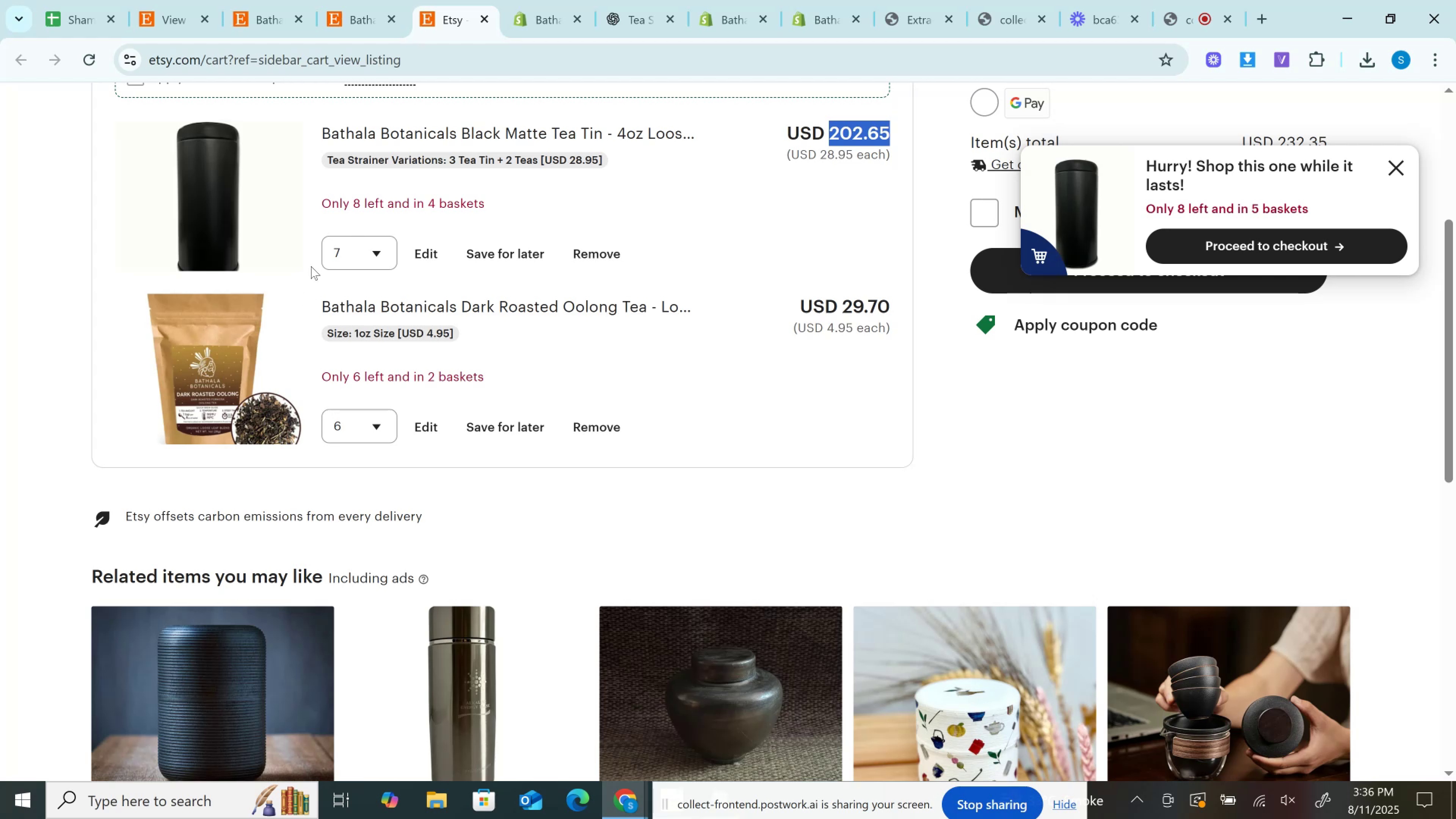 
left_click([324, 260])
 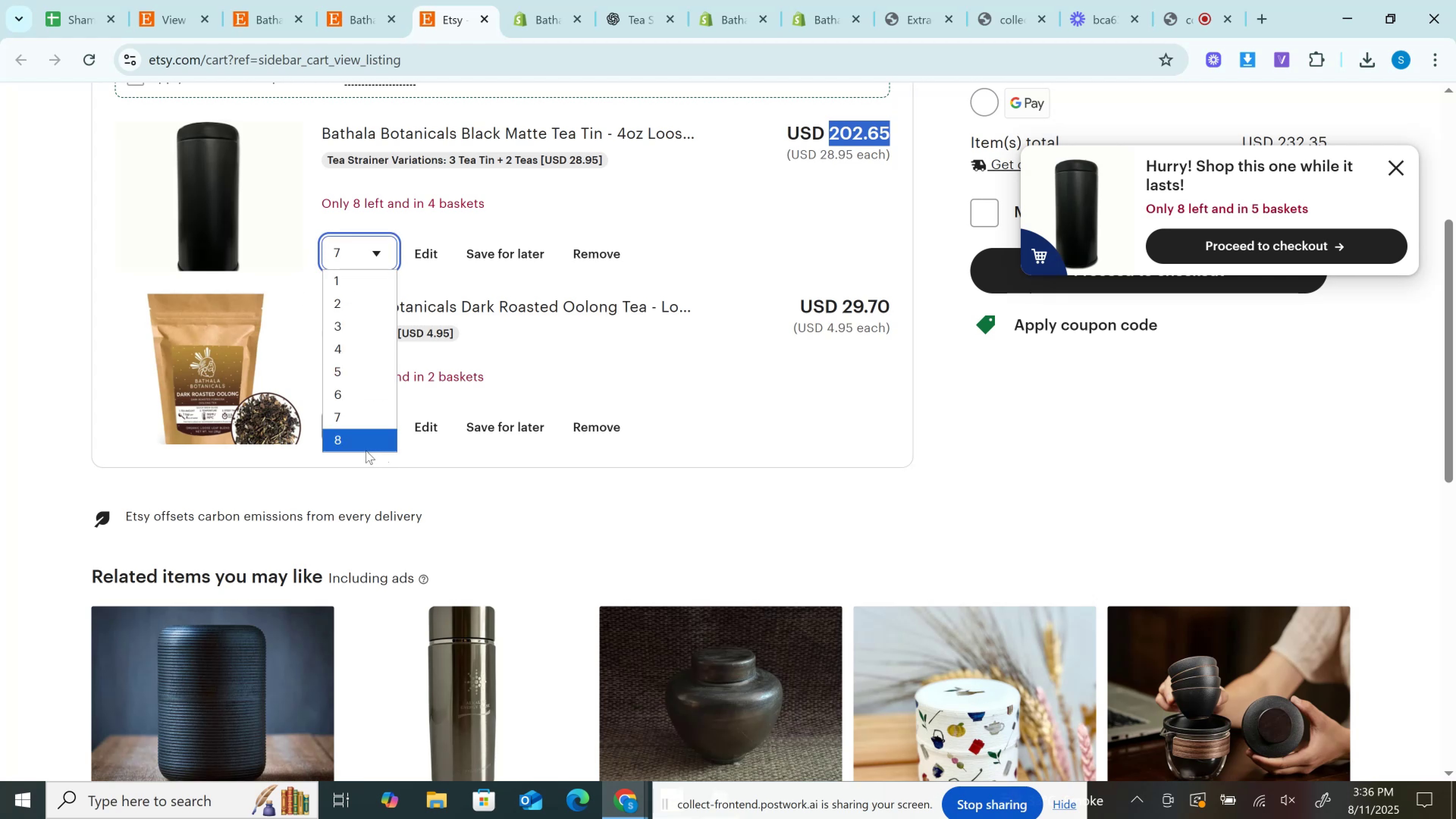 
left_click([366, 450])
 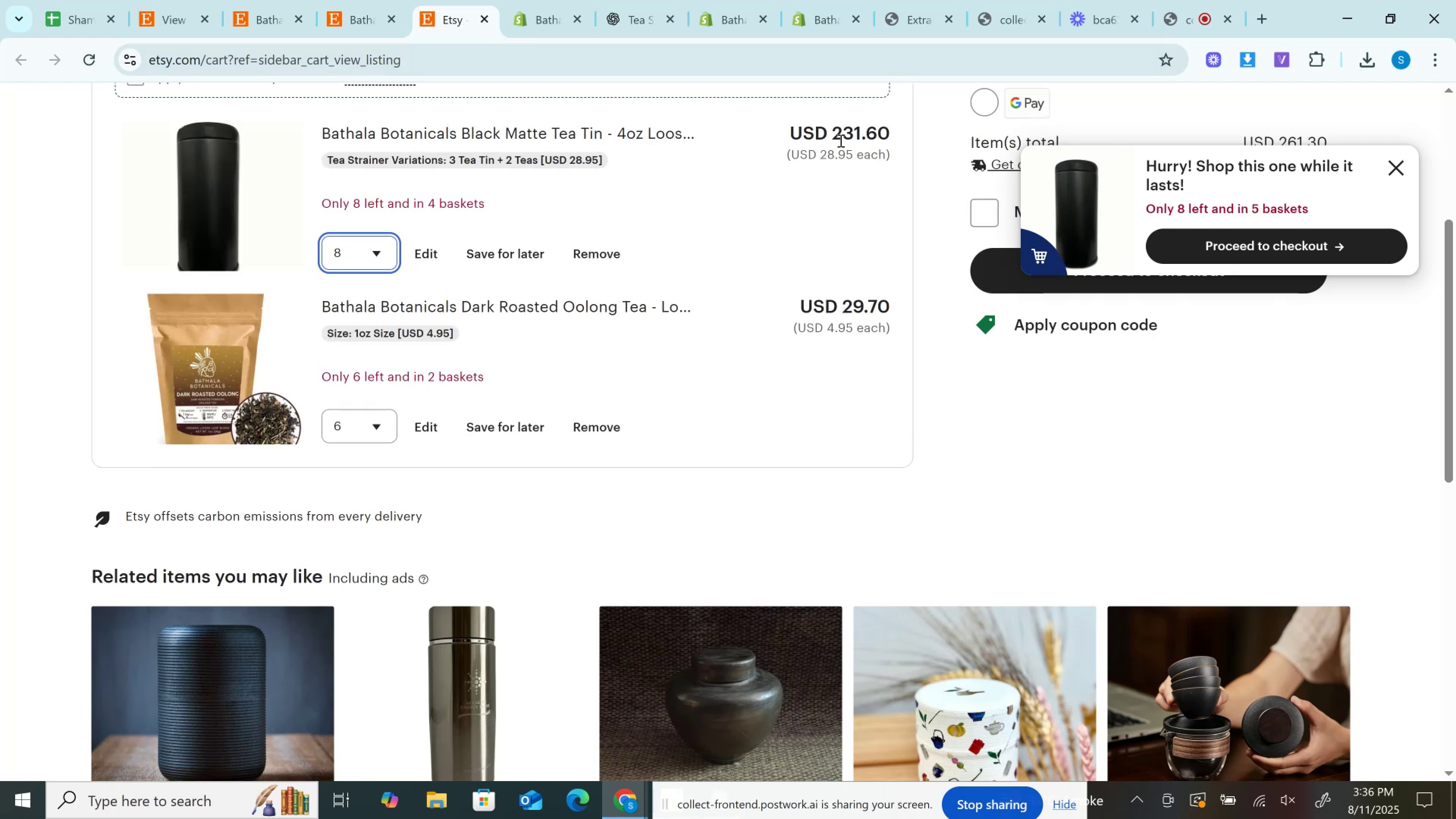 
double_click([840, 139])
 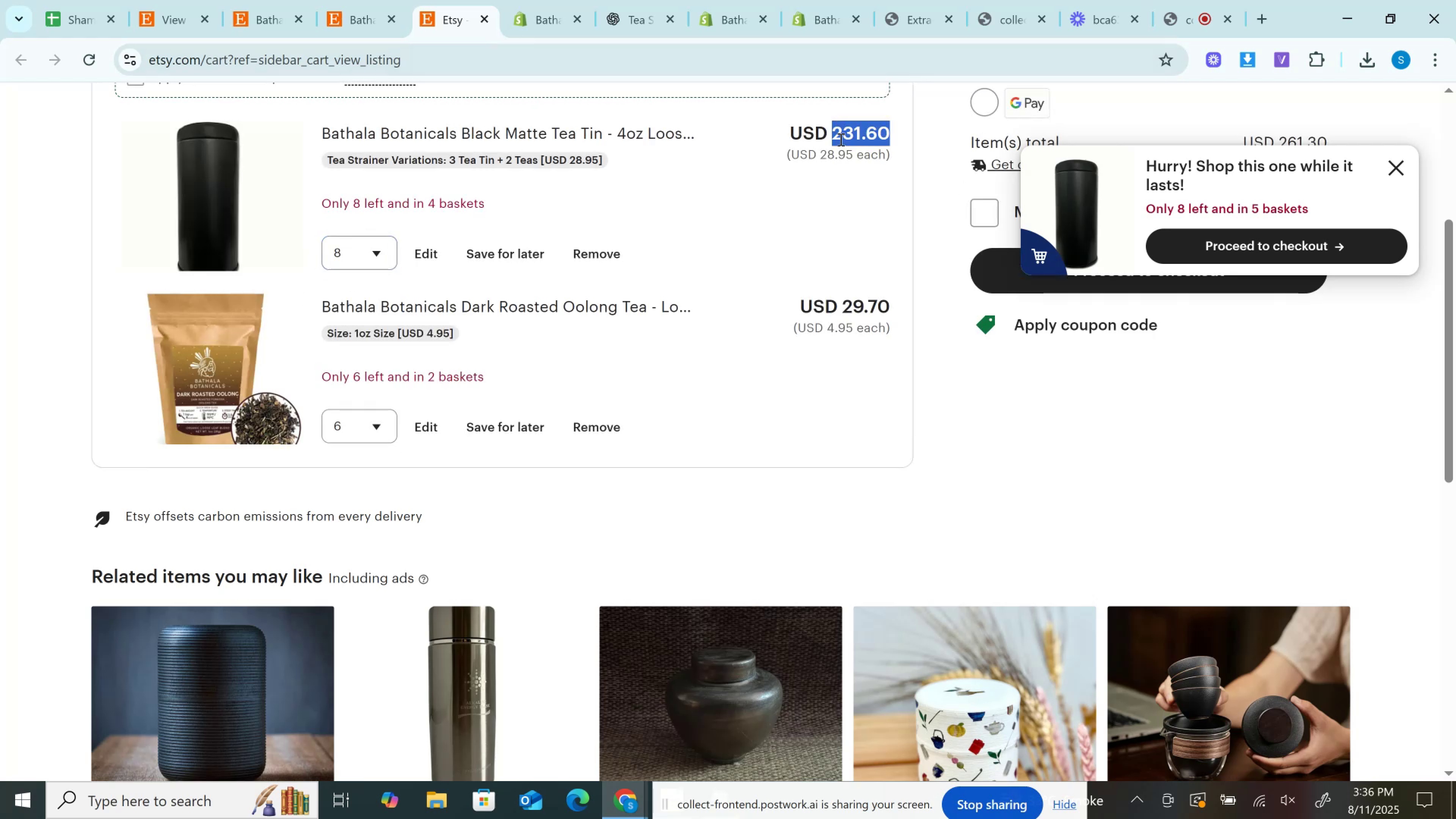 
key(Control+C)
 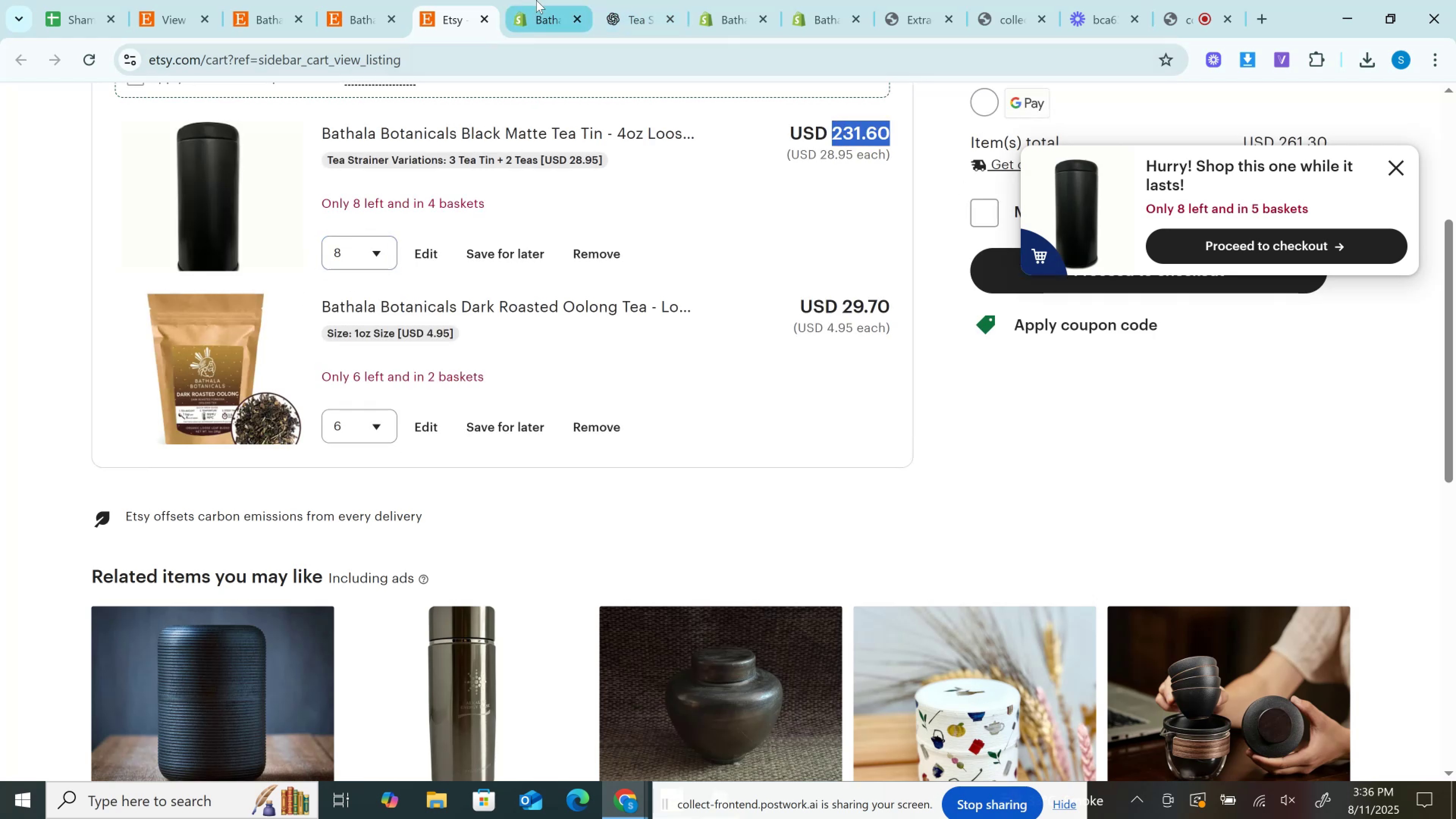 
left_click([536, 0])
 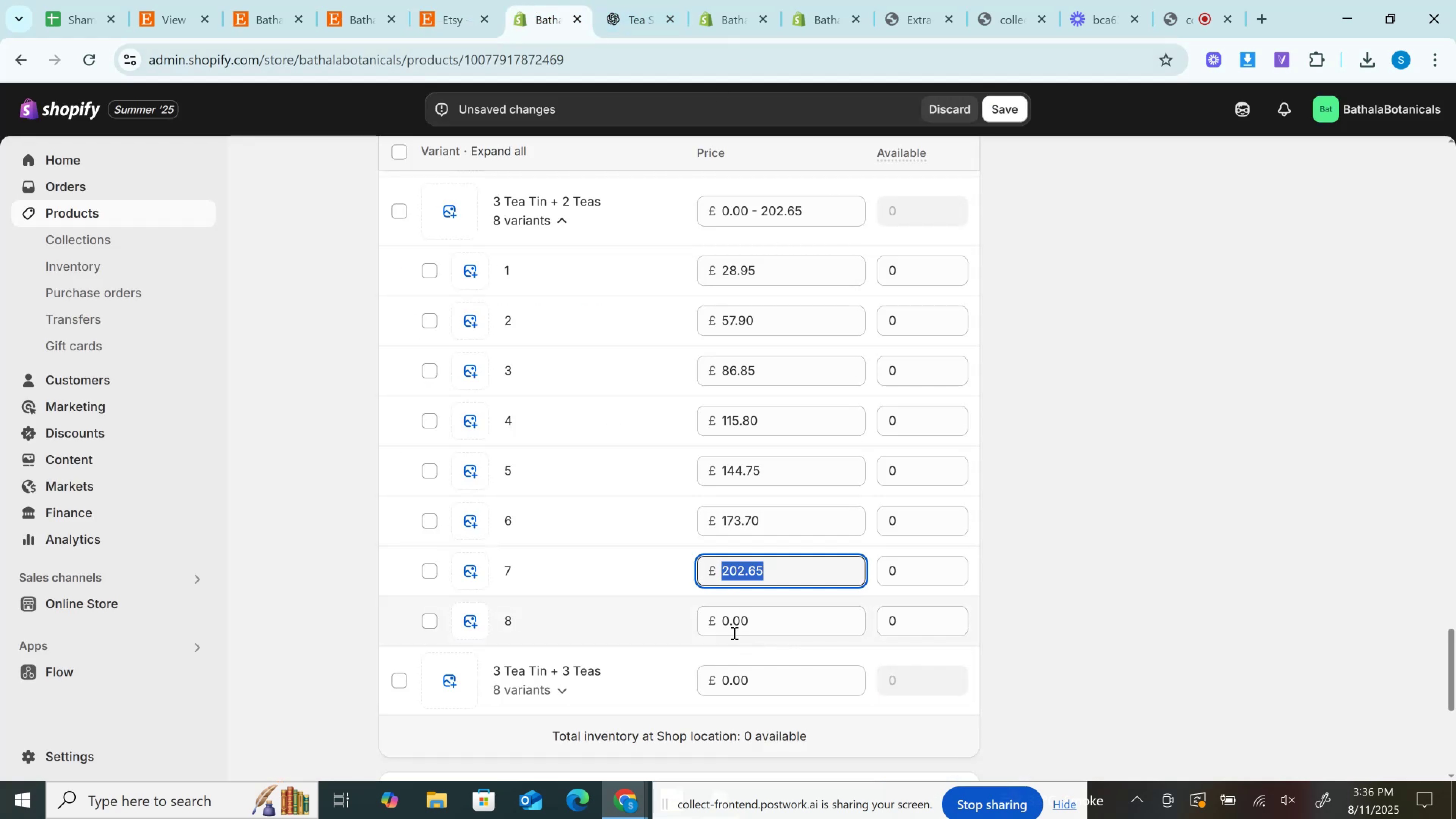 
left_click([732, 621])
 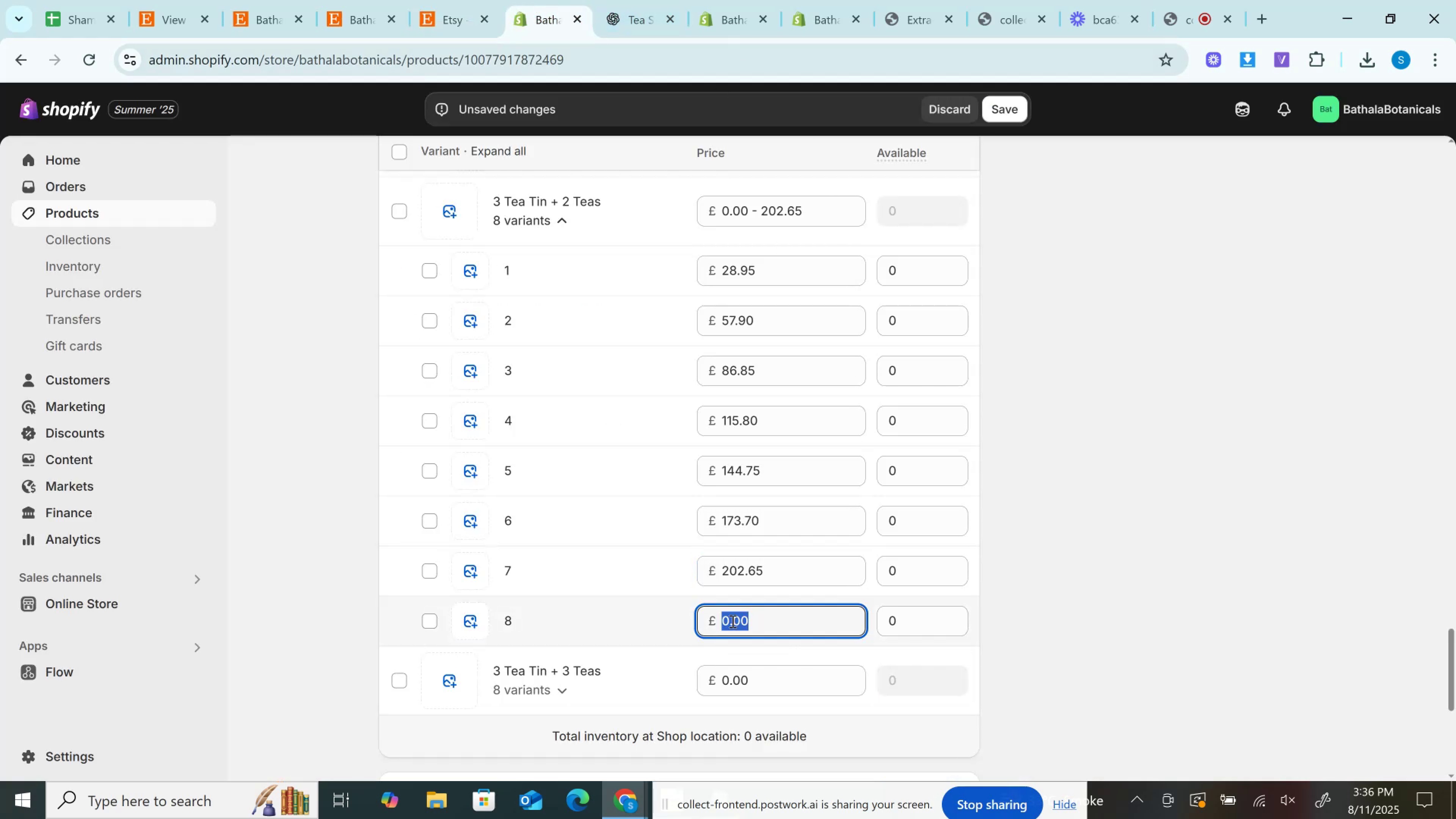 
key(Control+V)
 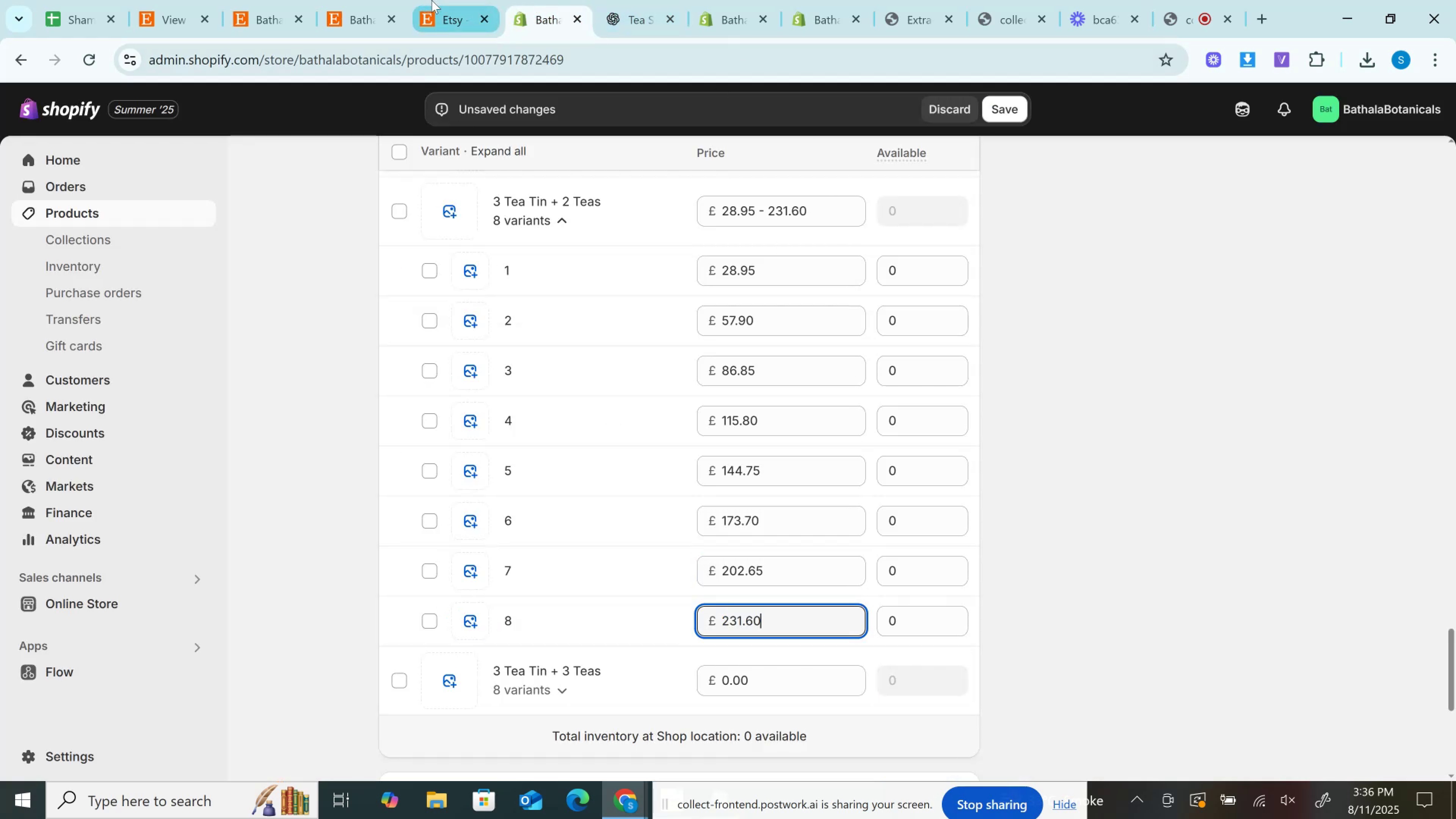 
left_click([449, 0])
 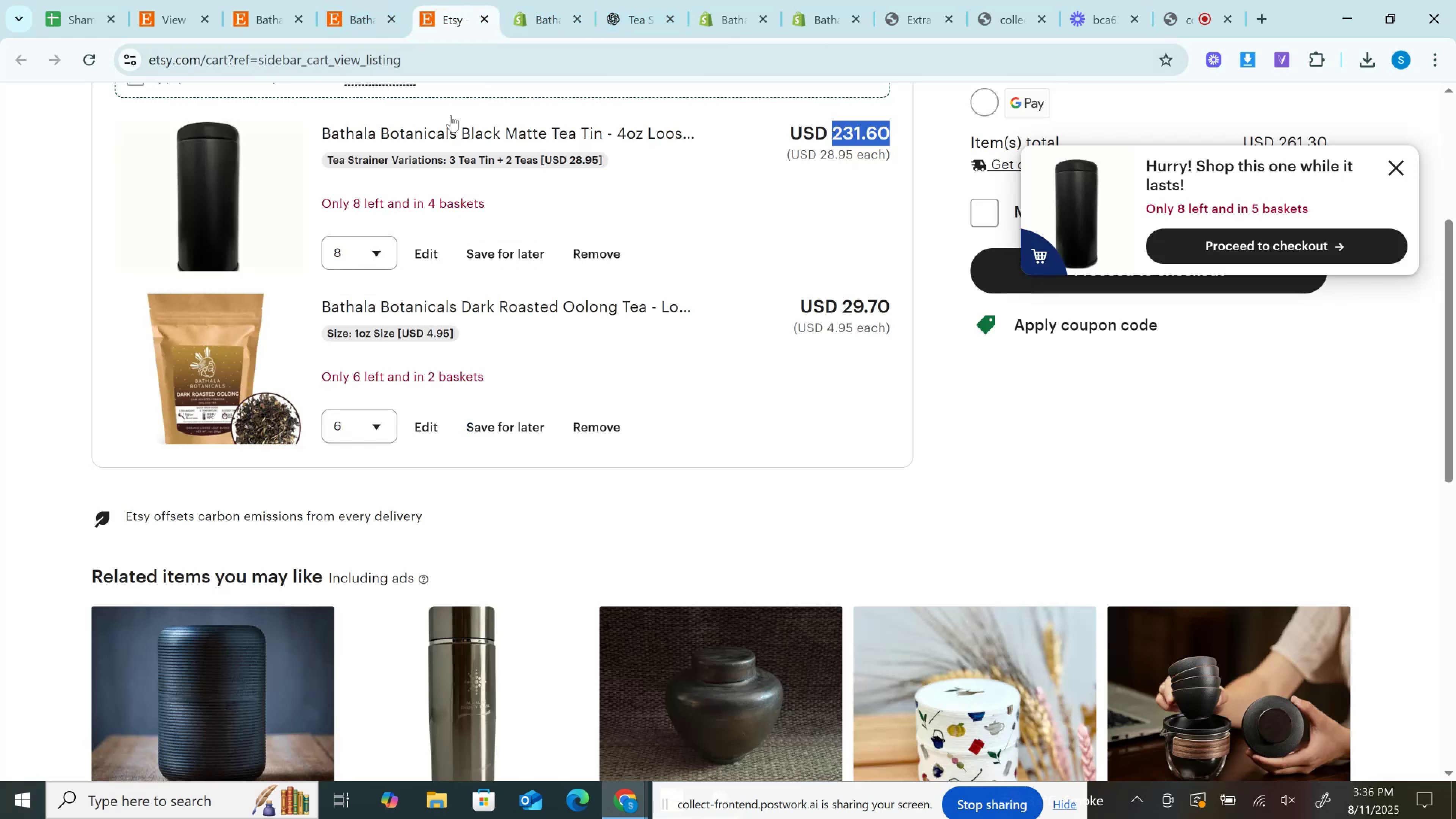 
left_click([391, 0])
 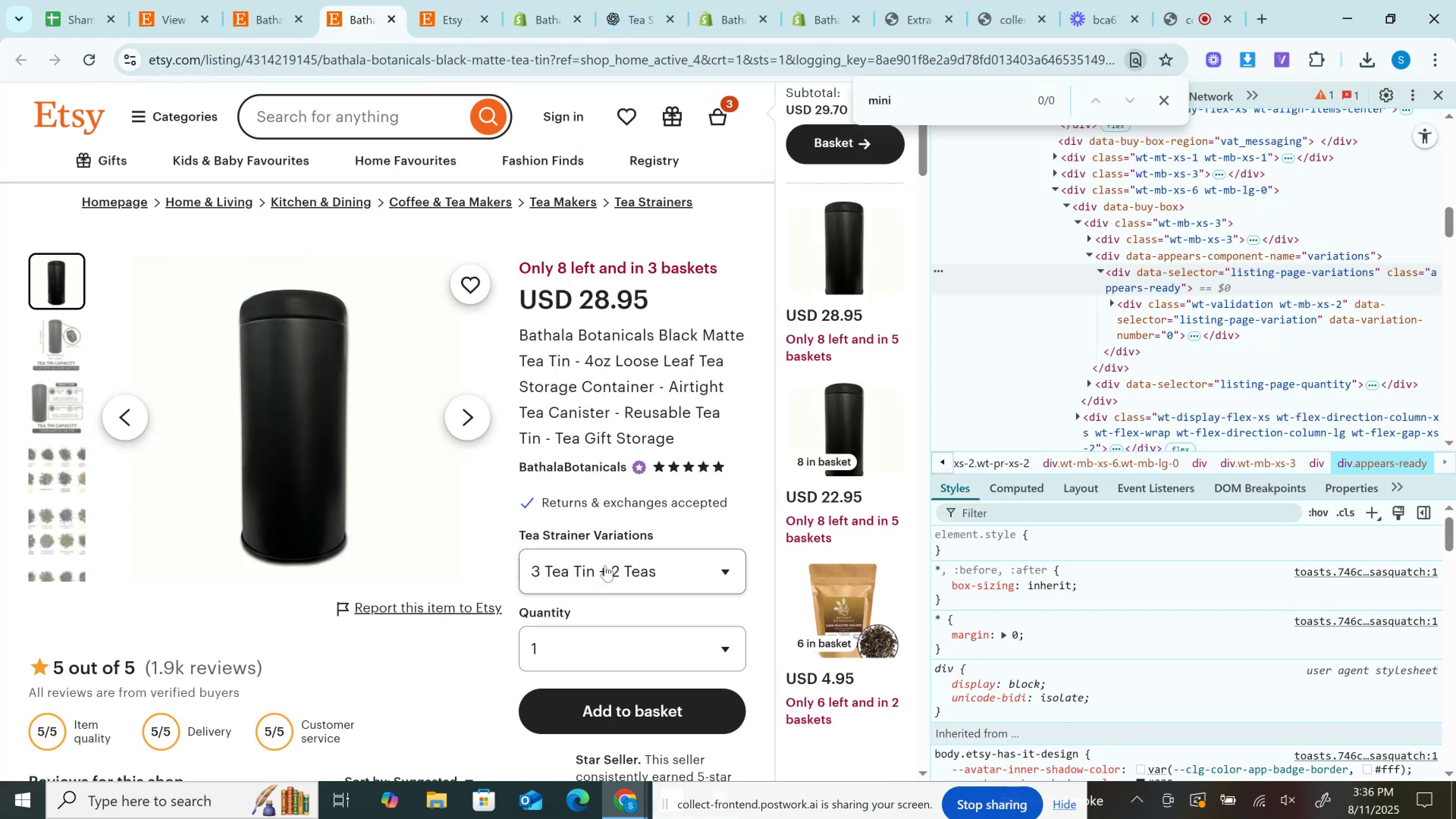 
left_click([608, 561])
 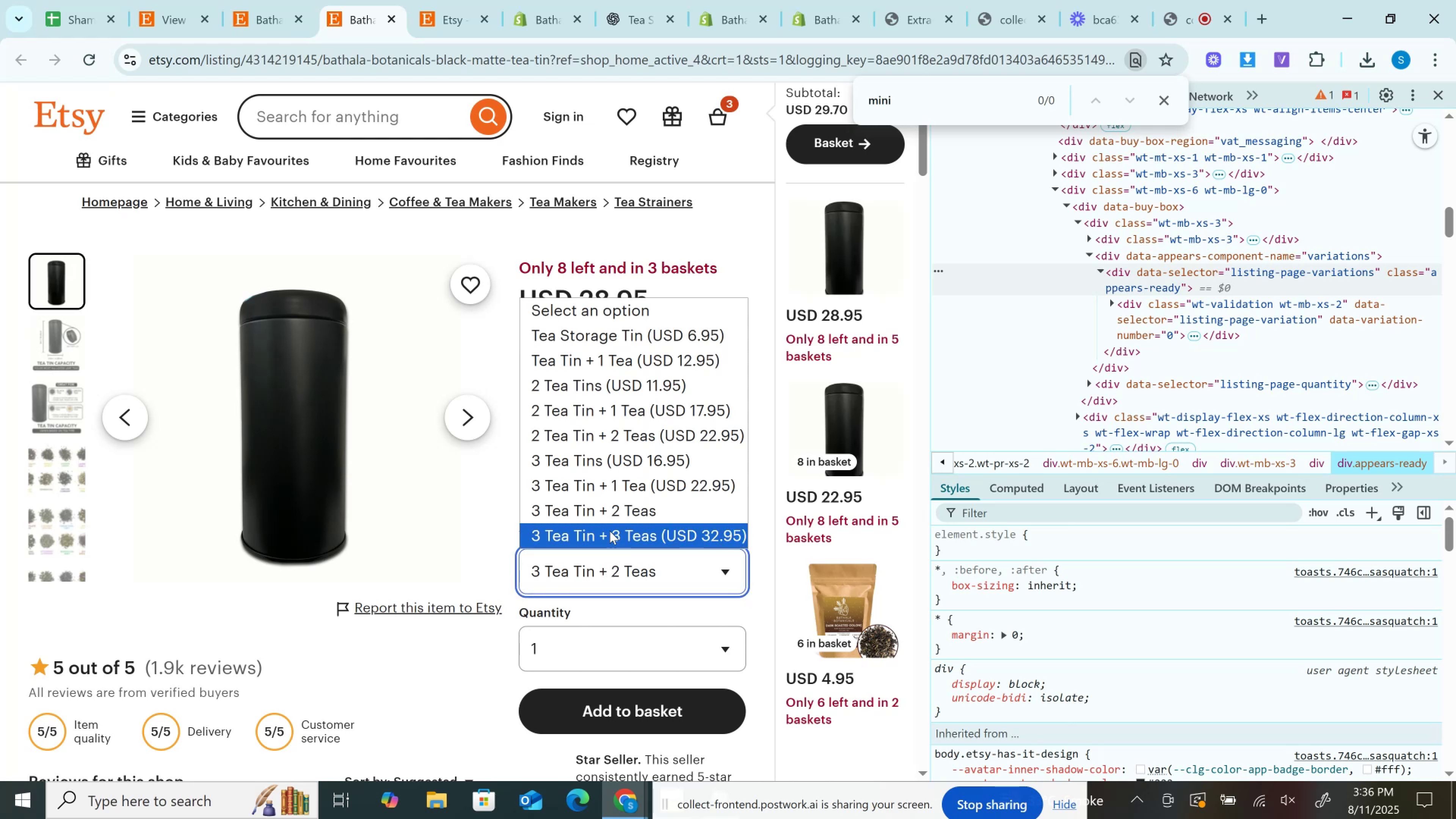 
left_click([610, 531])
 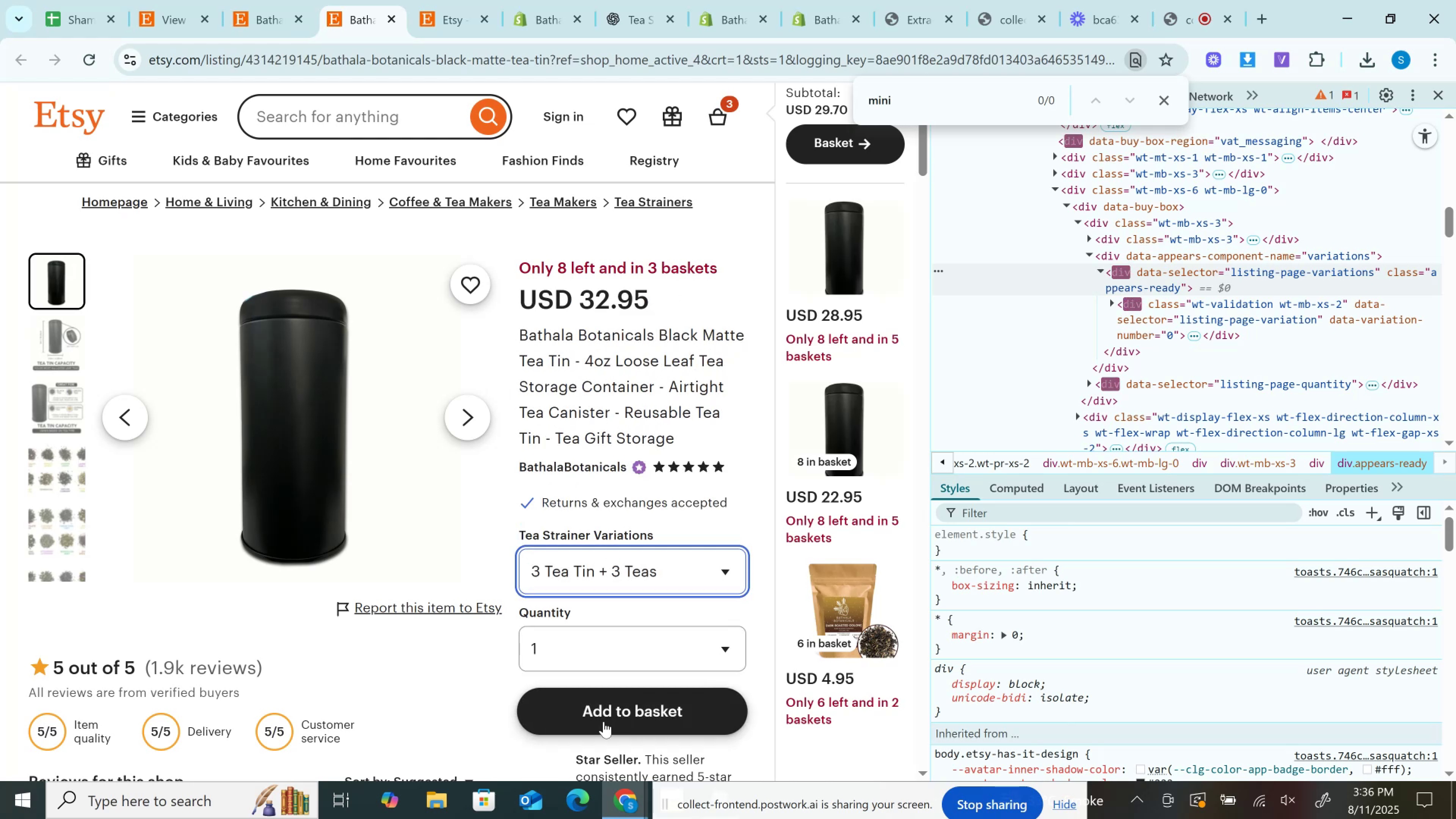 
left_click([604, 722])
 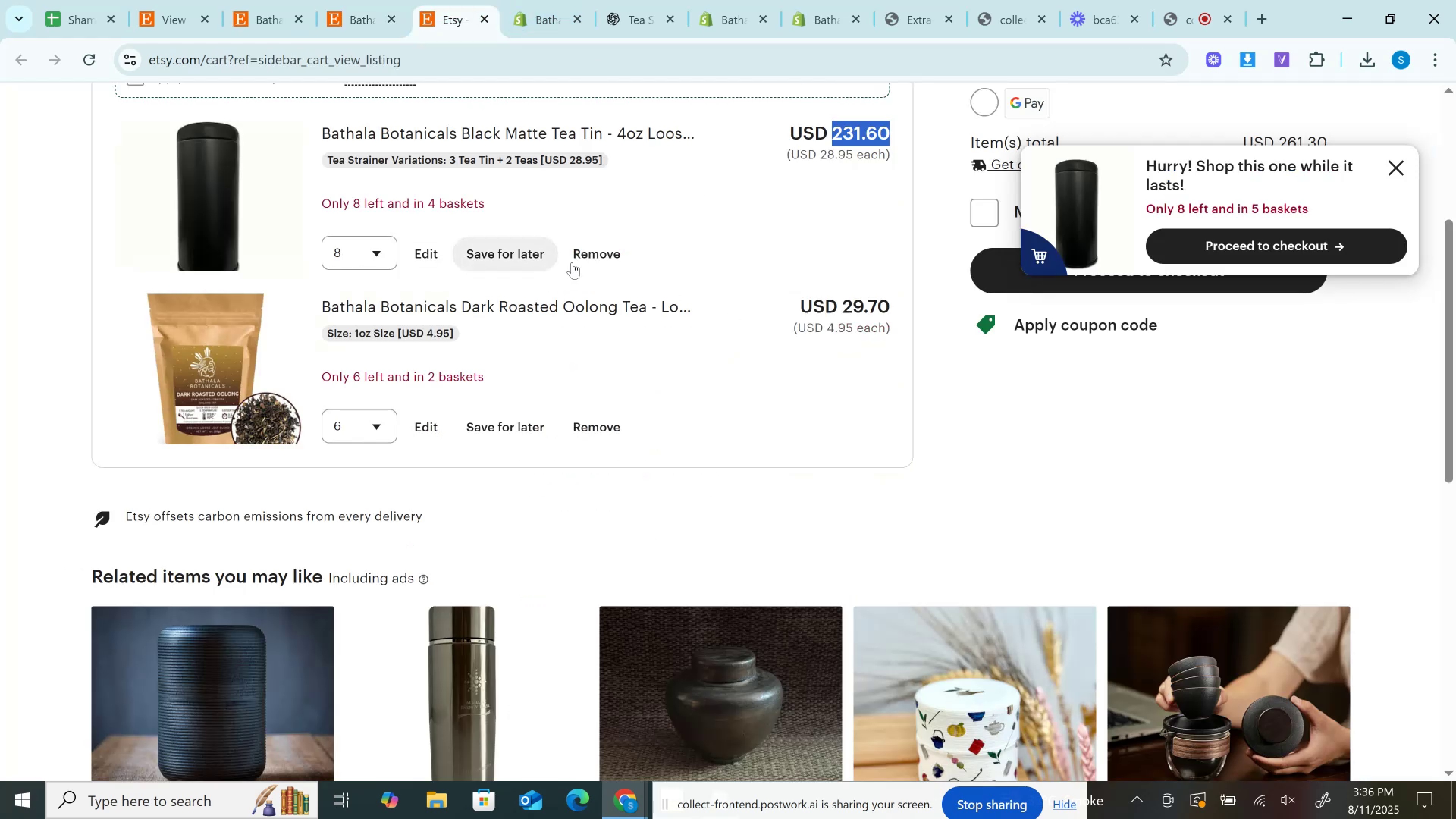 
left_click([608, 255])
 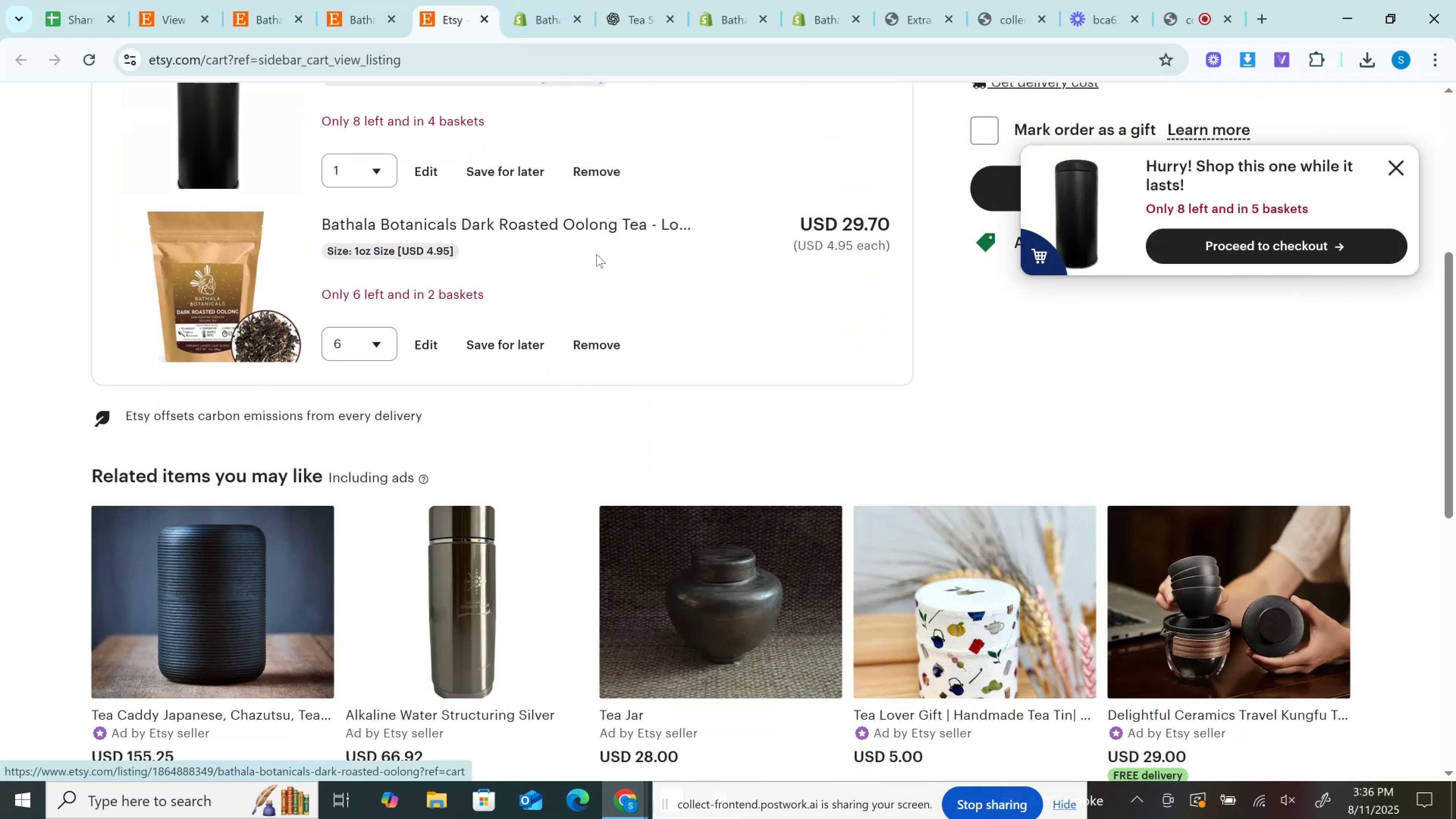 
scroll: coordinate [596, 254], scroll_direction: up, amount: 2.0
 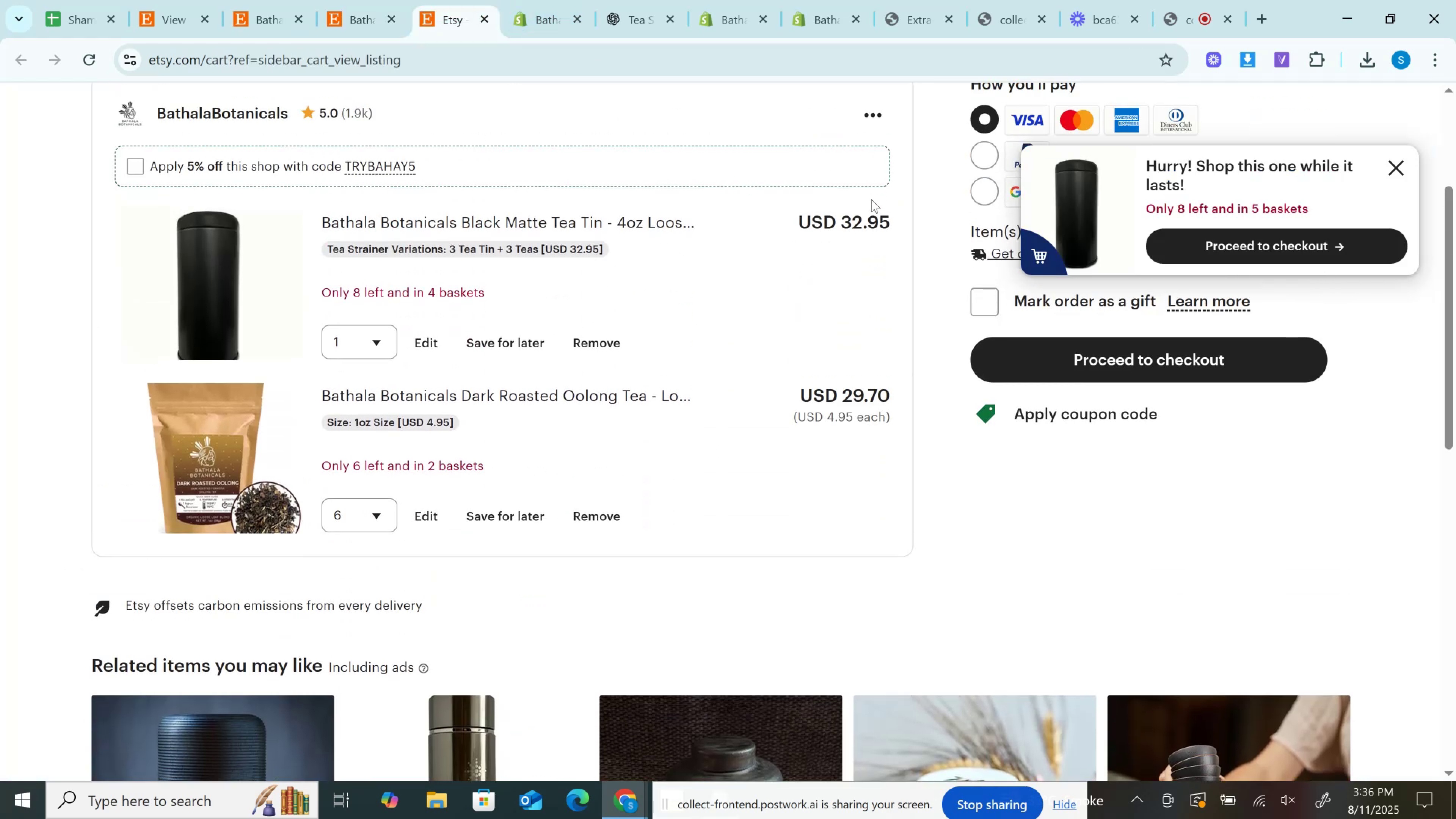 
left_click([866, 217])
 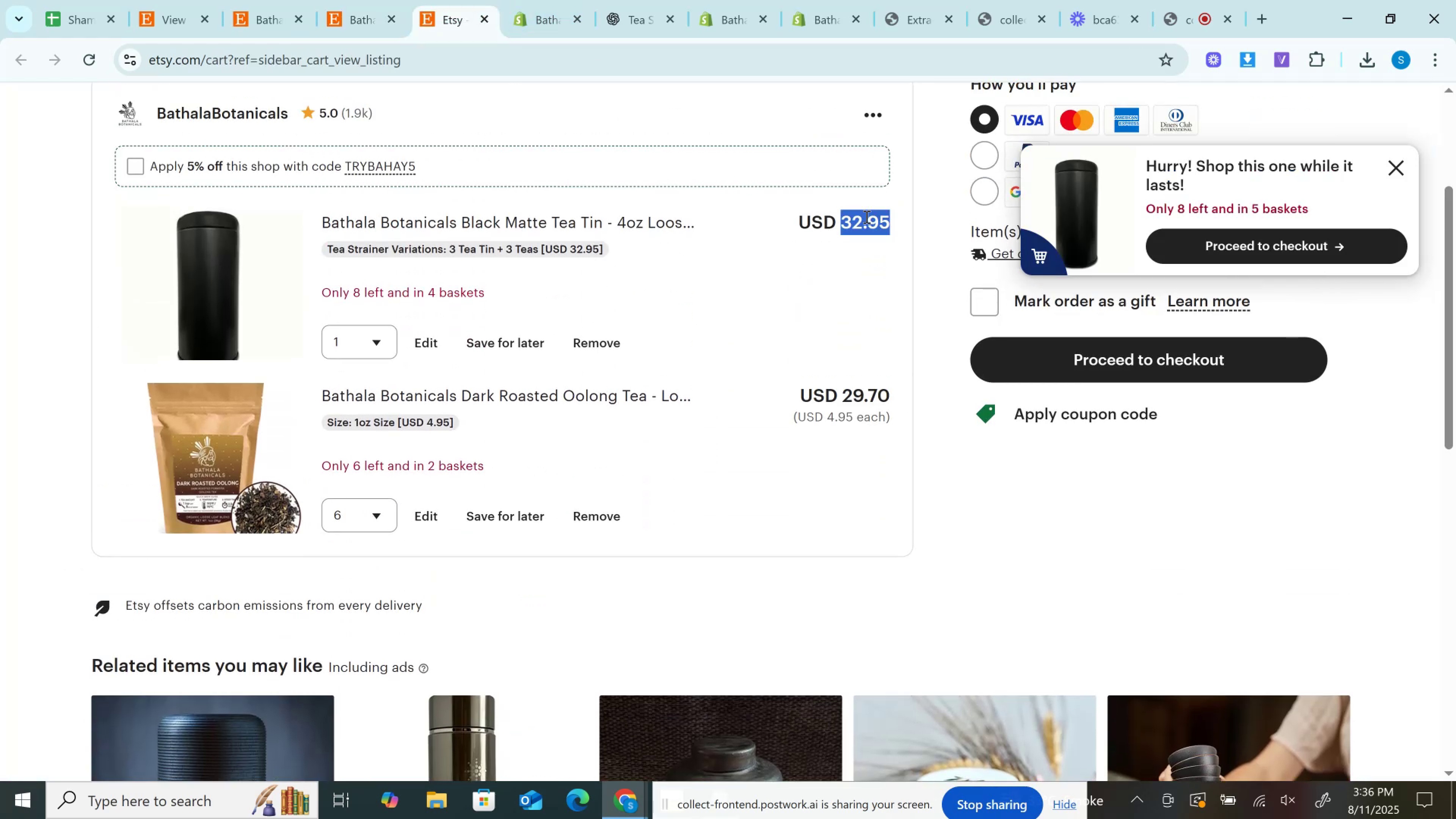 
double_click([866, 217])
 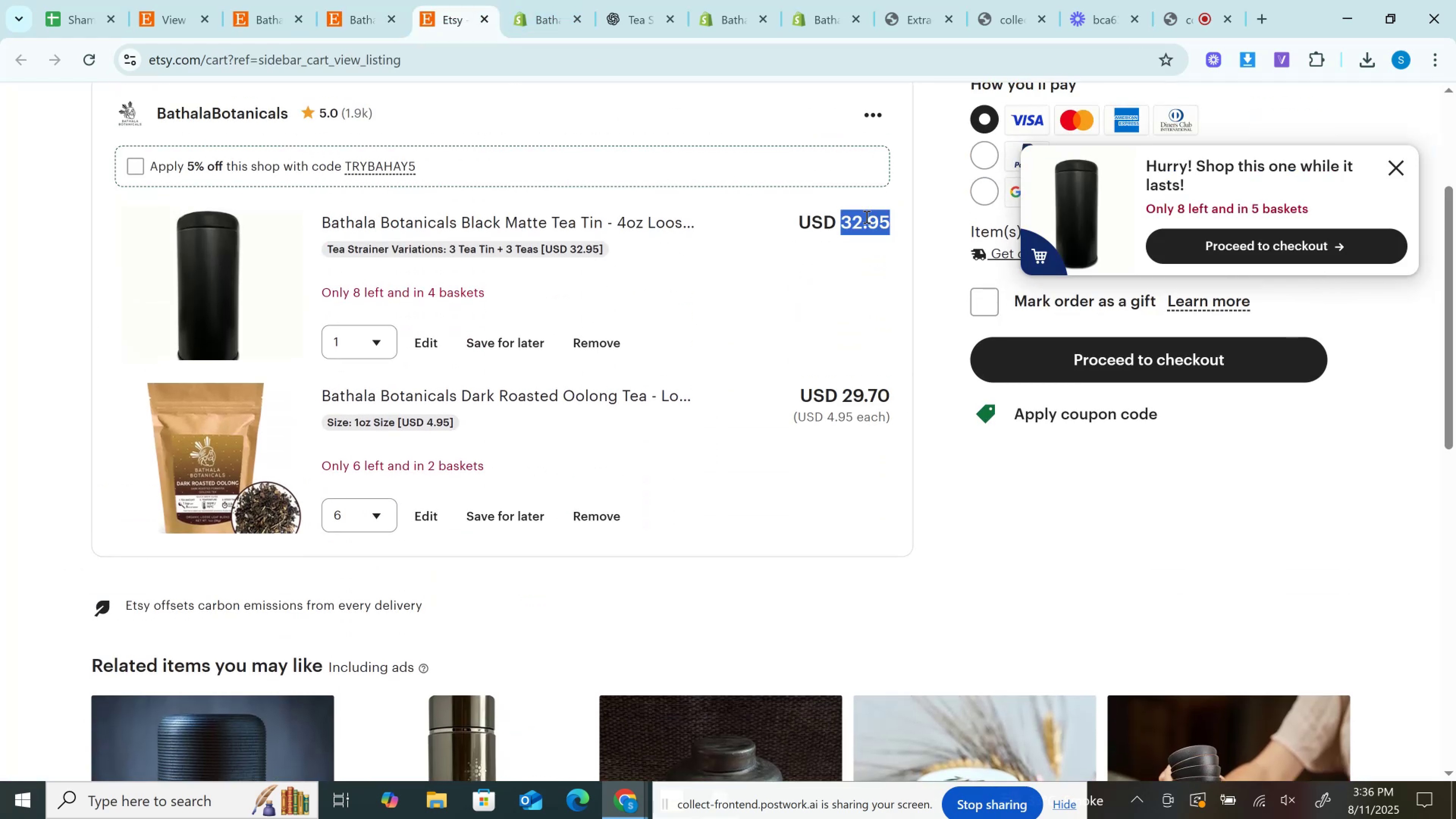 
key(Control+C)
 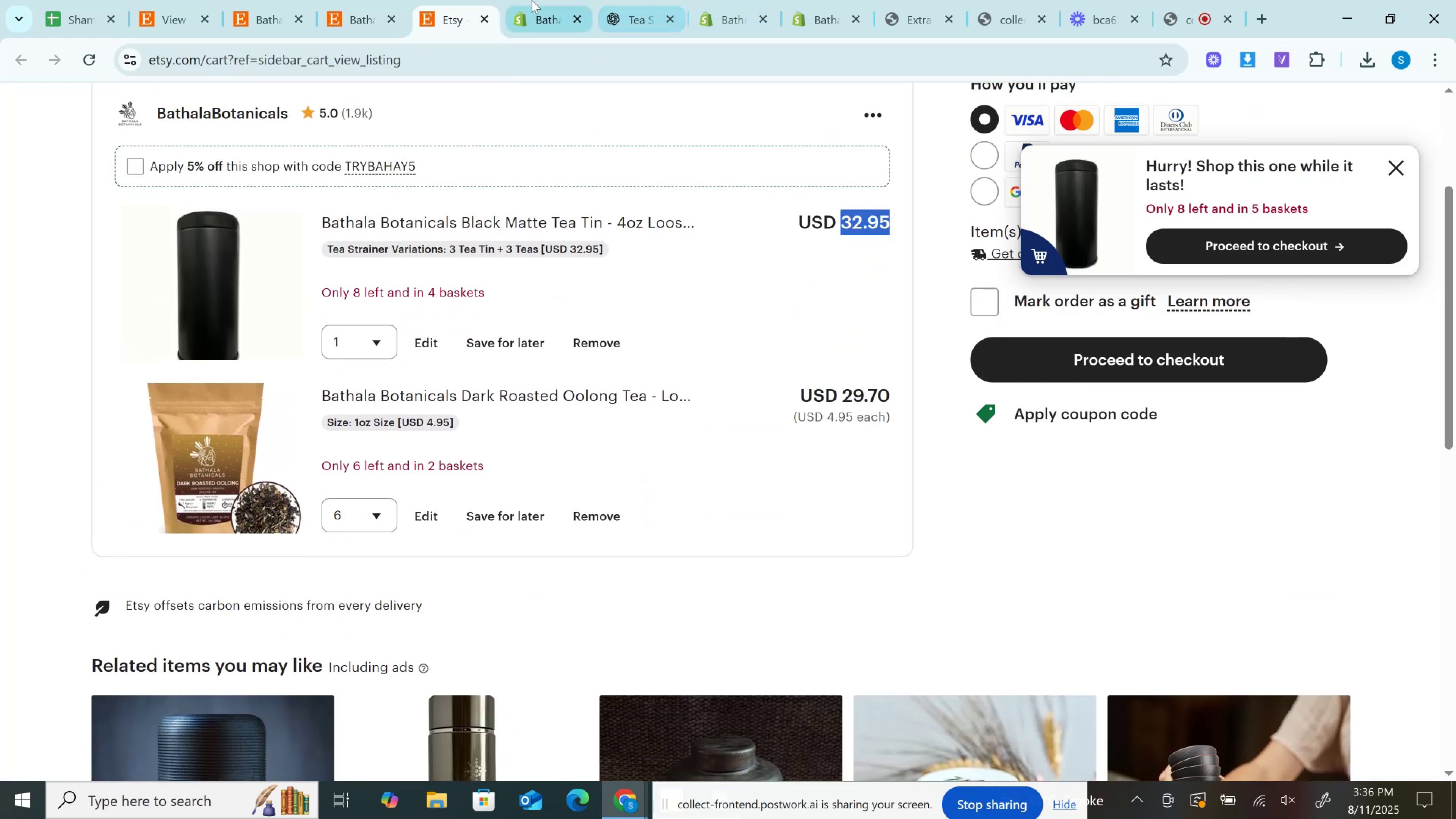 
left_click([532, 0])
 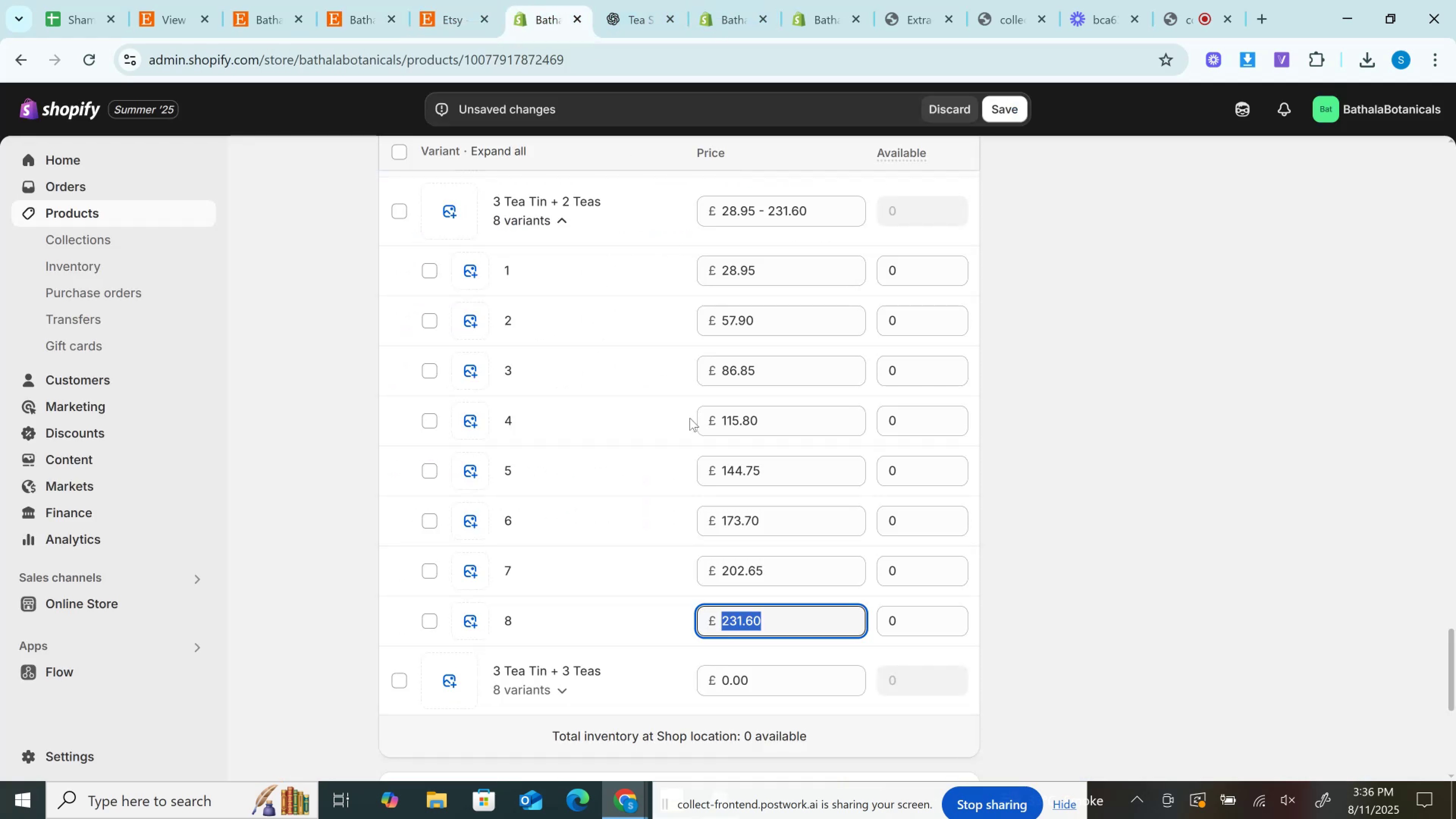 
scroll: coordinate [693, 488], scroll_direction: down, amount: 4.0
 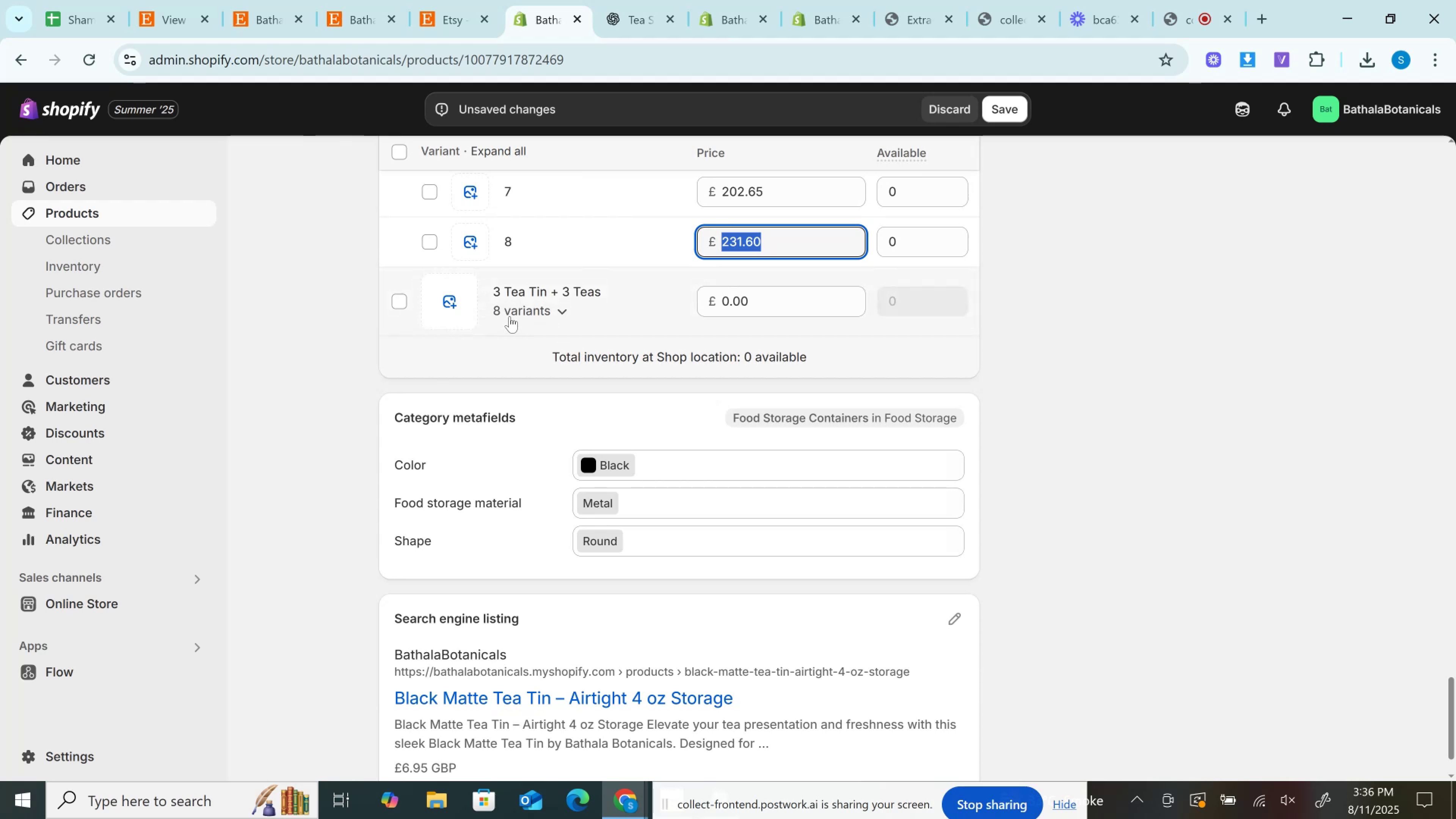 
left_click([517, 314])
 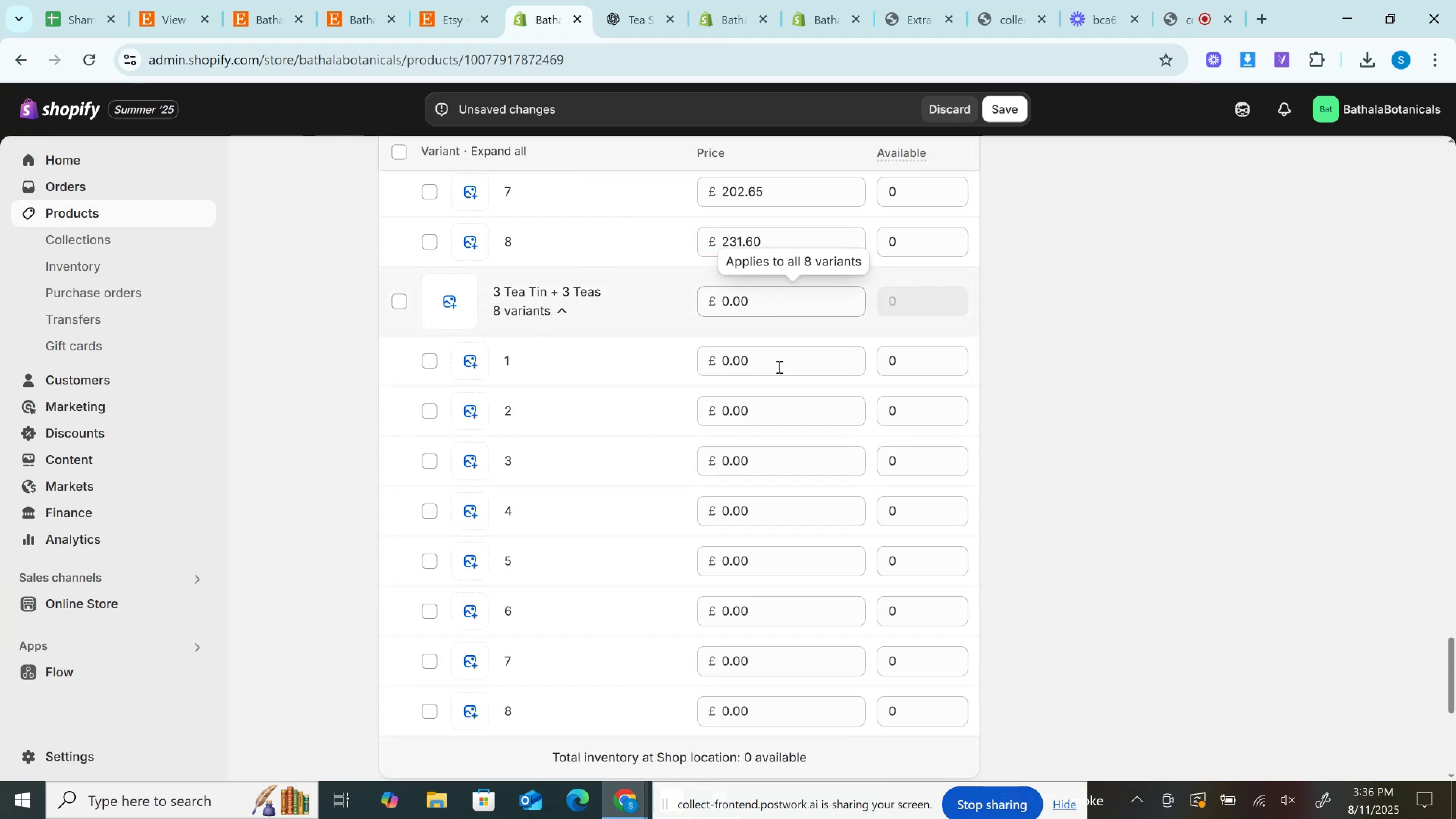 
left_click([780, 370])
 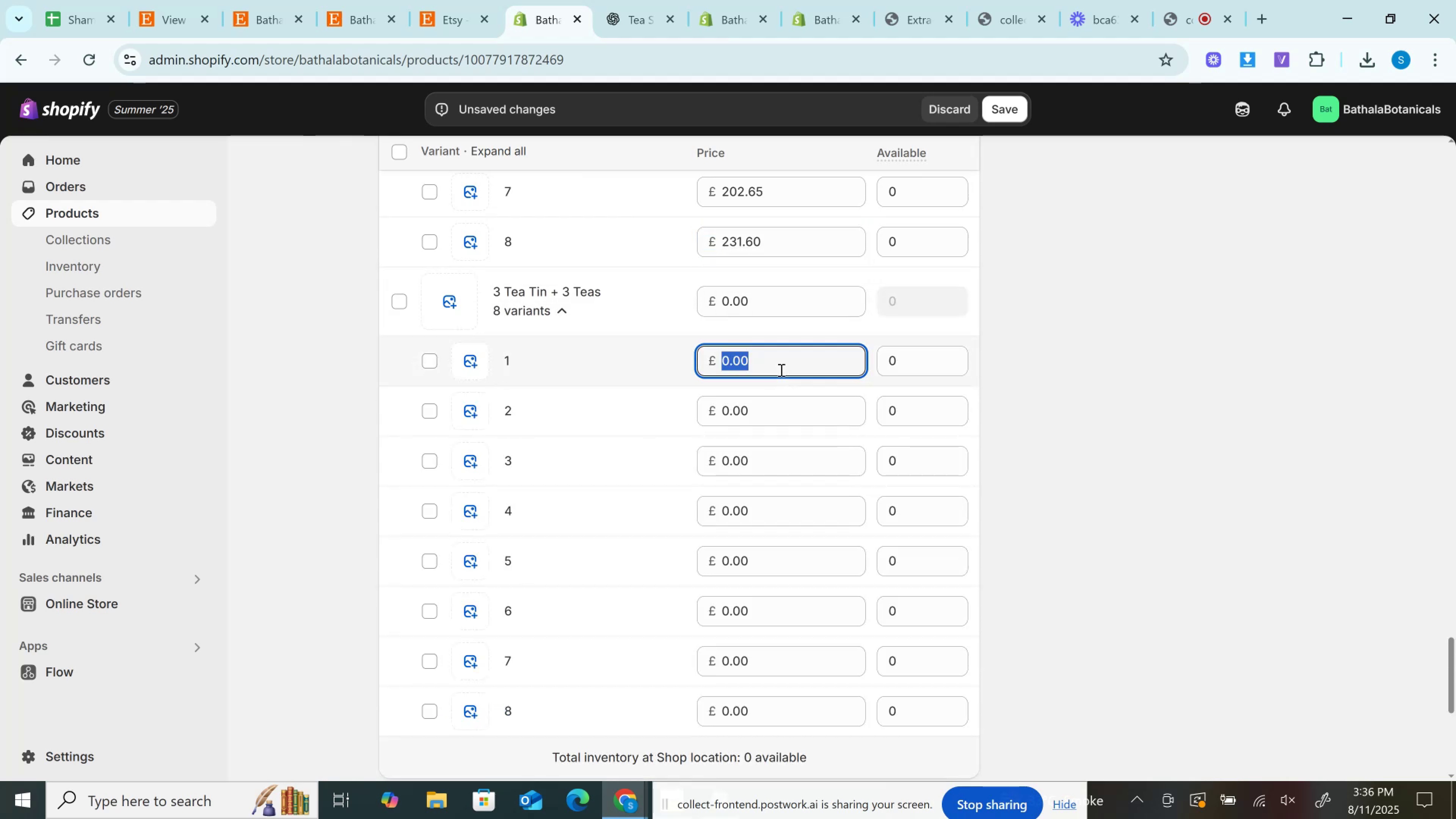 
key(Control+V)
 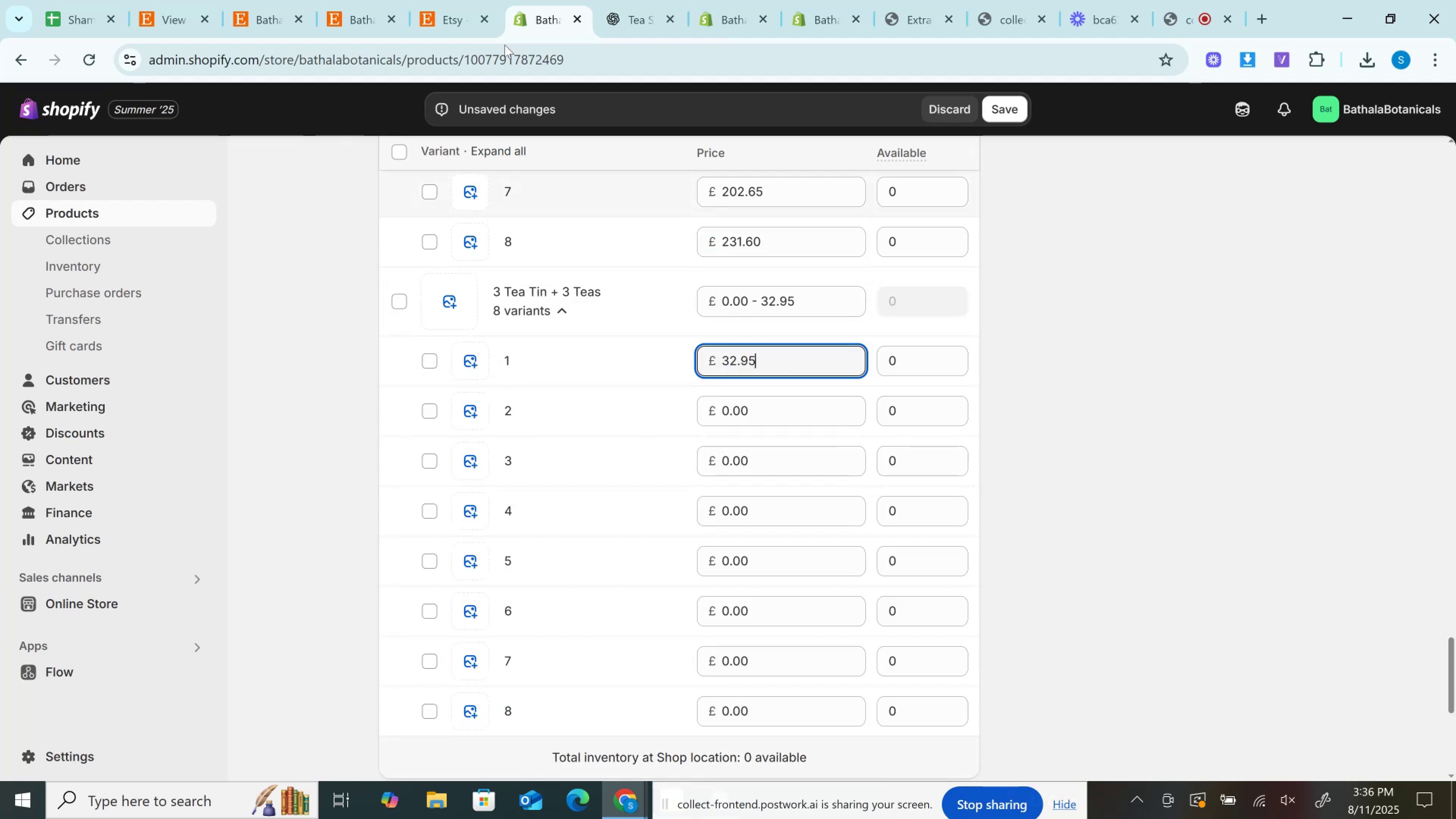 
left_click([476, 7])
 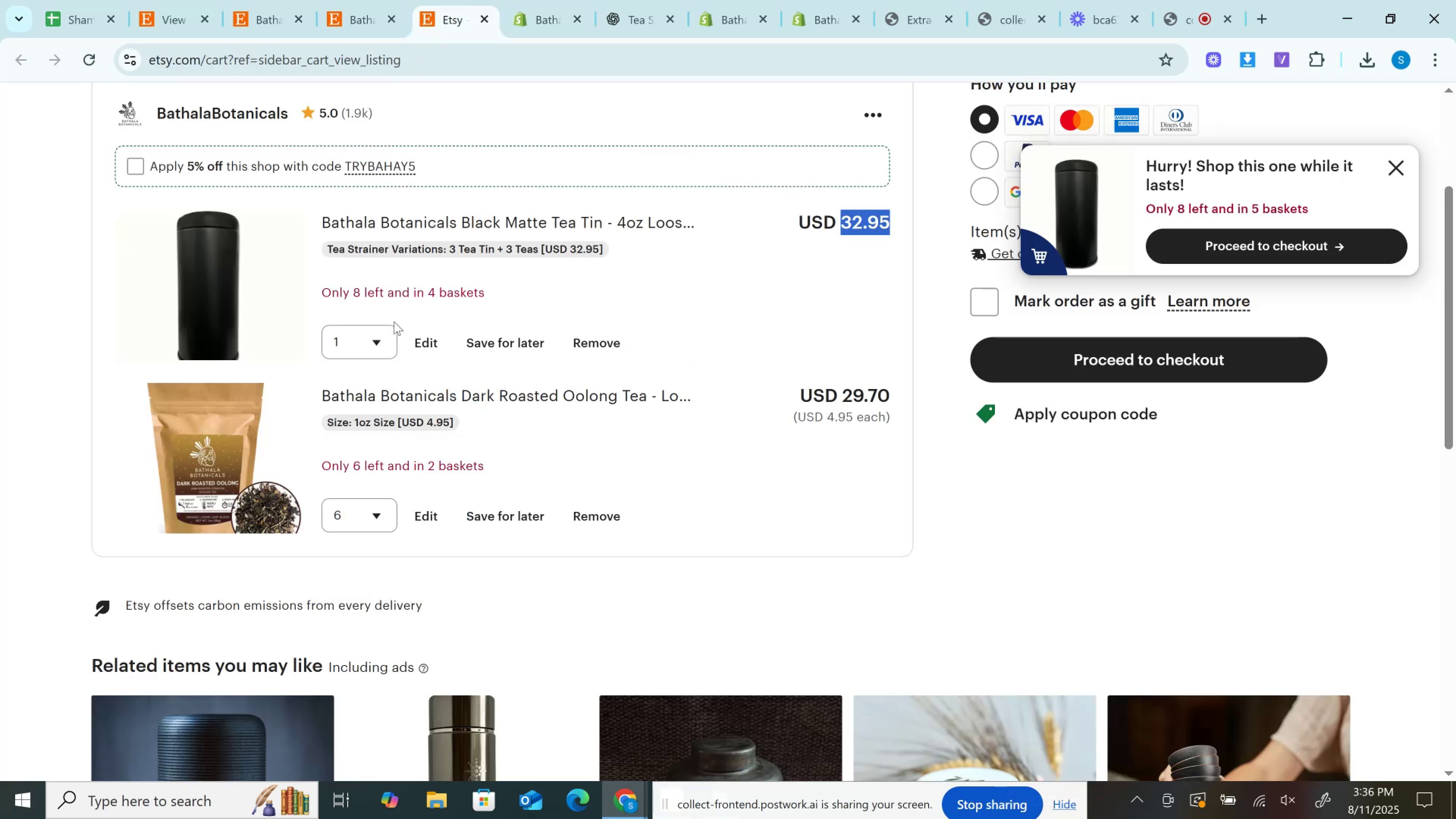 
left_click([364, 336])
 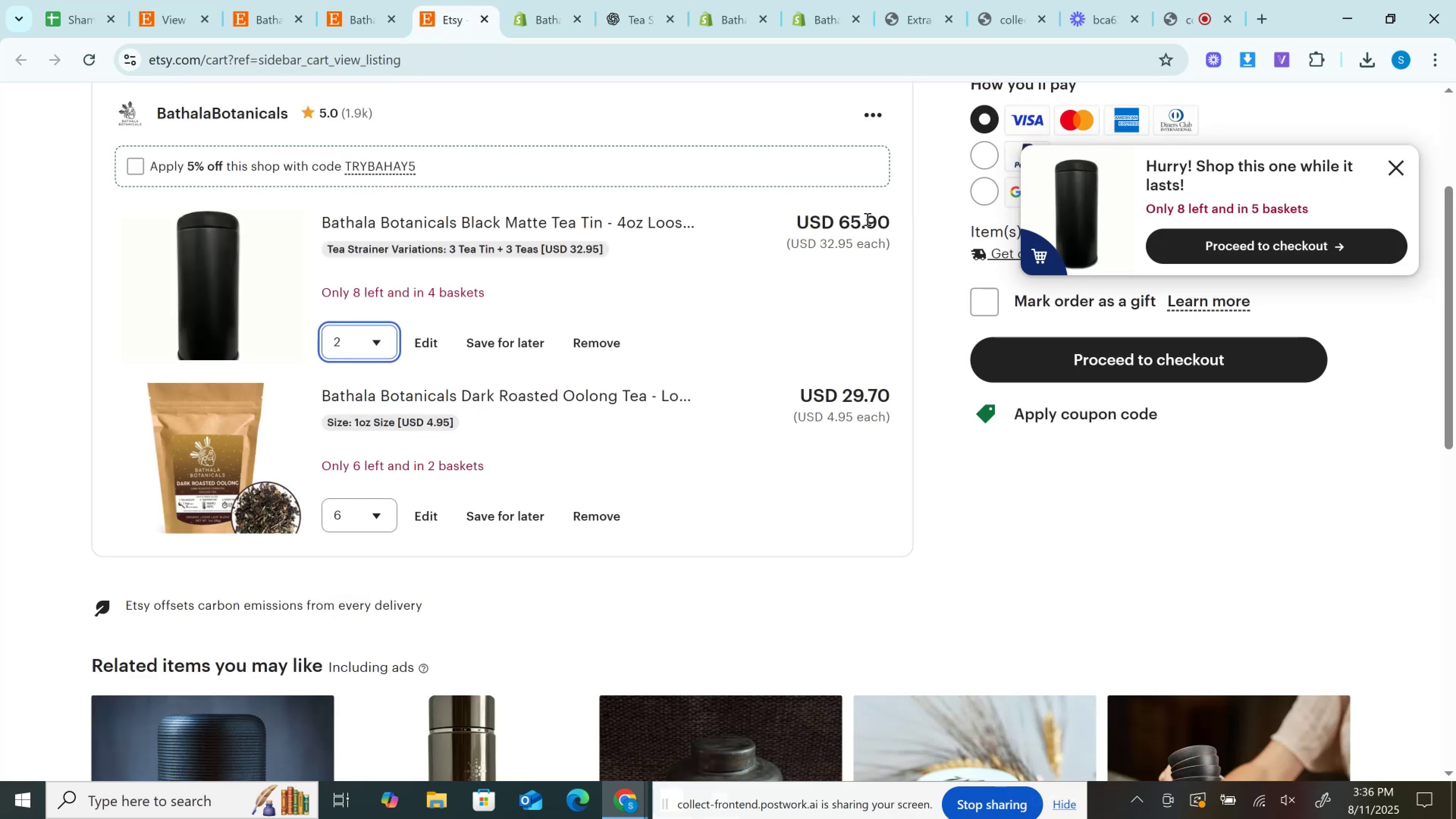 
double_click([861, 224])
 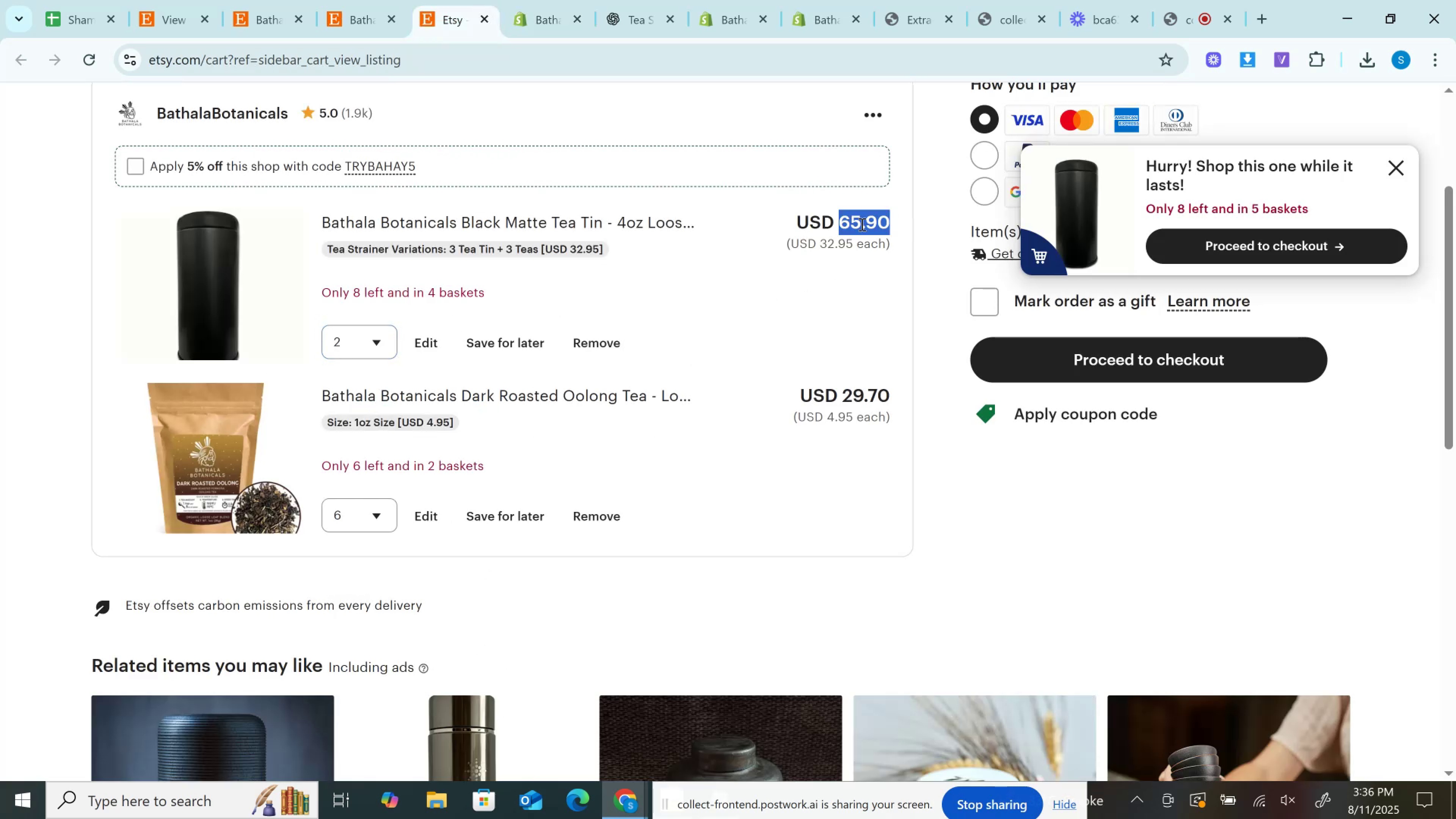 
key(Control+C)
 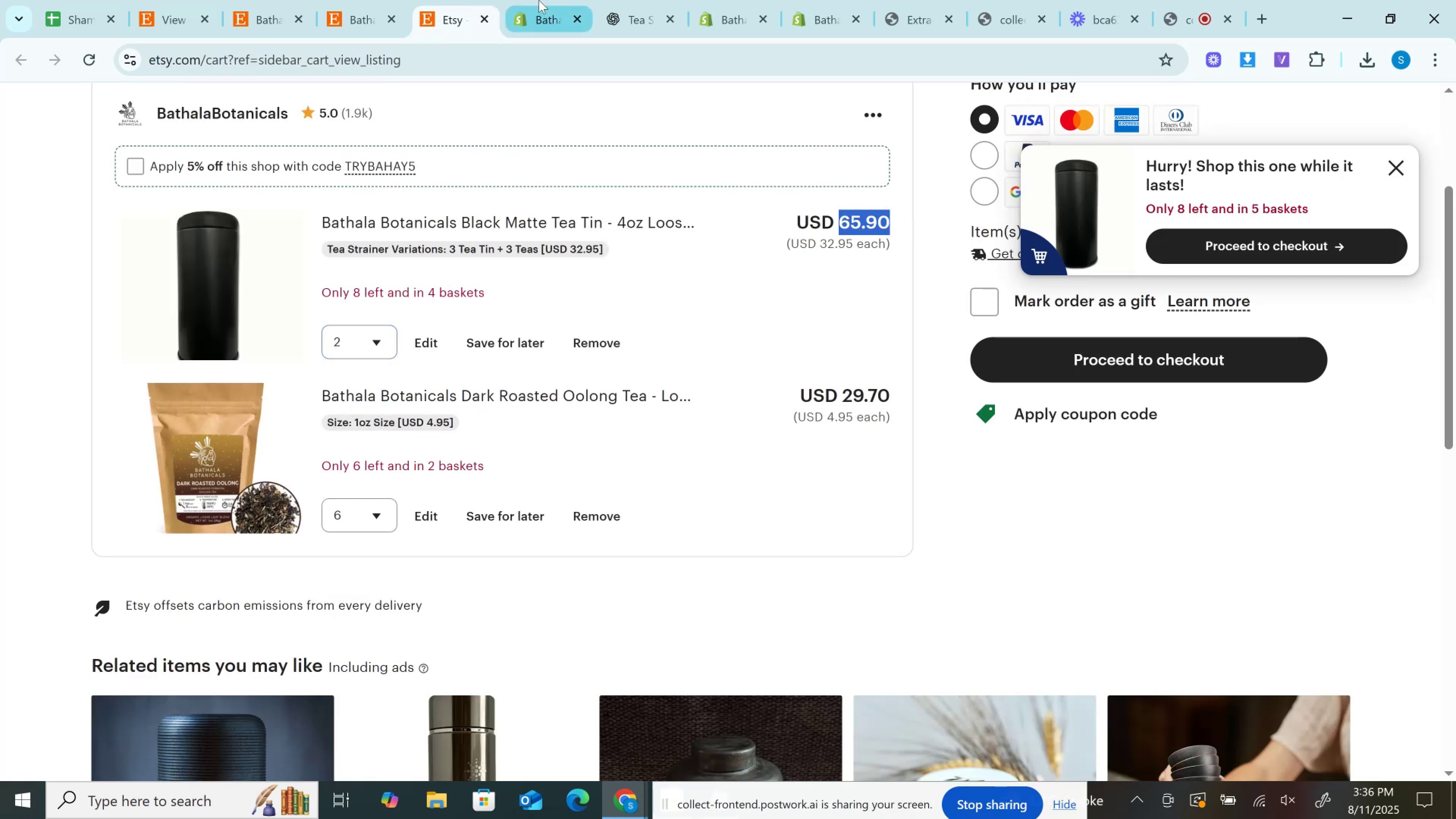 
left_click([548, 0])
 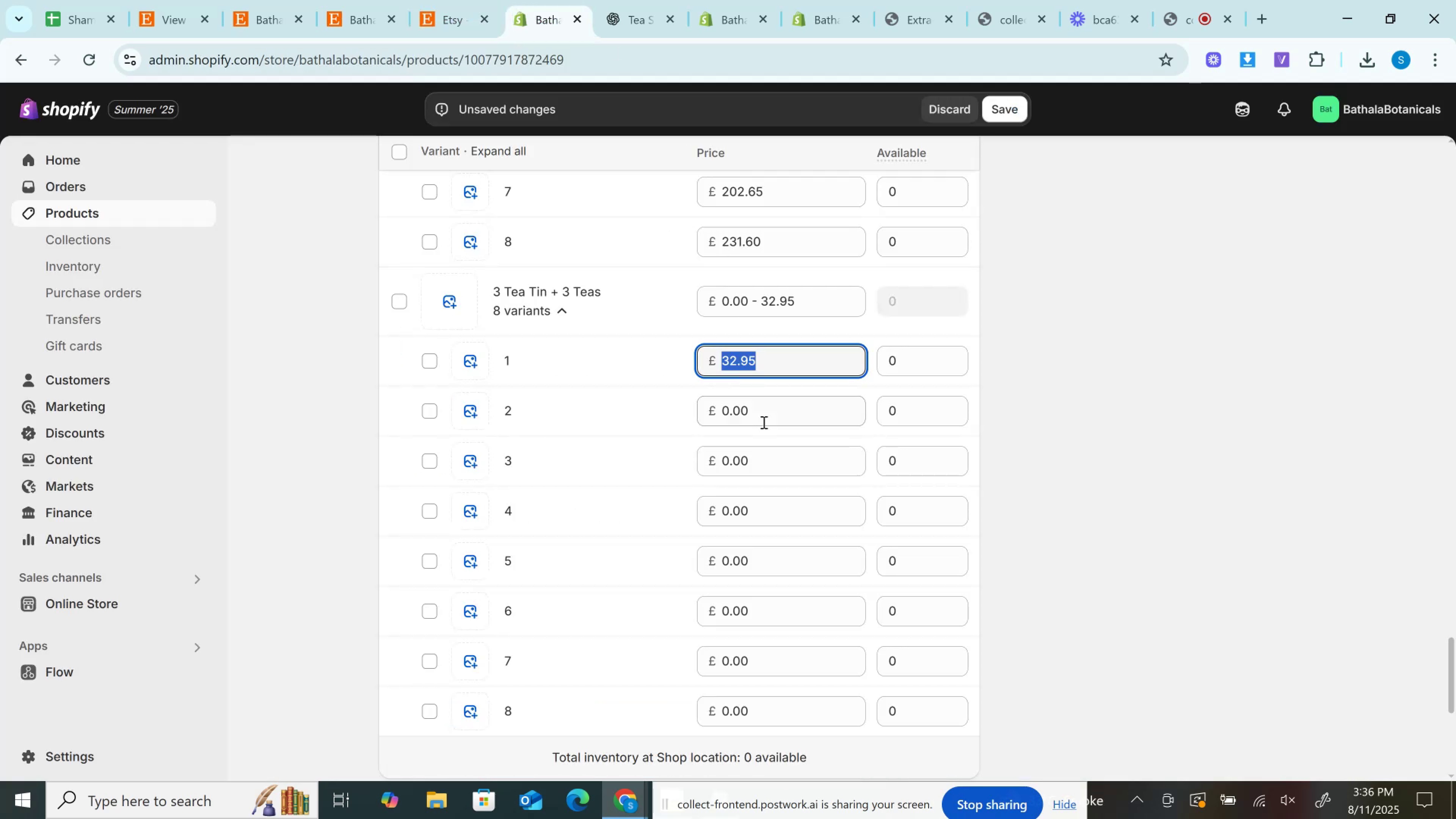 
left_click([758, 404])
 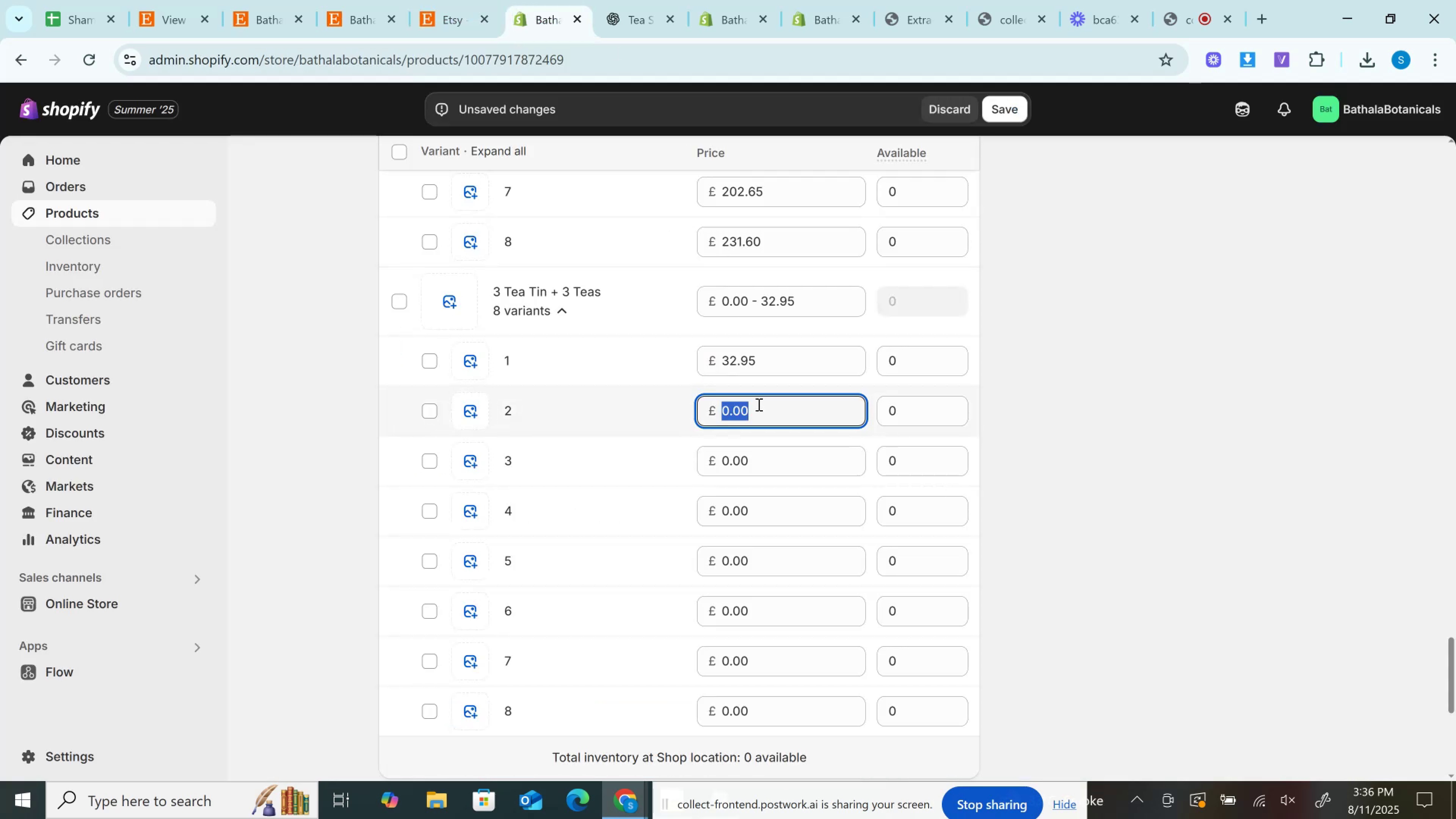 
key(Control+V)
 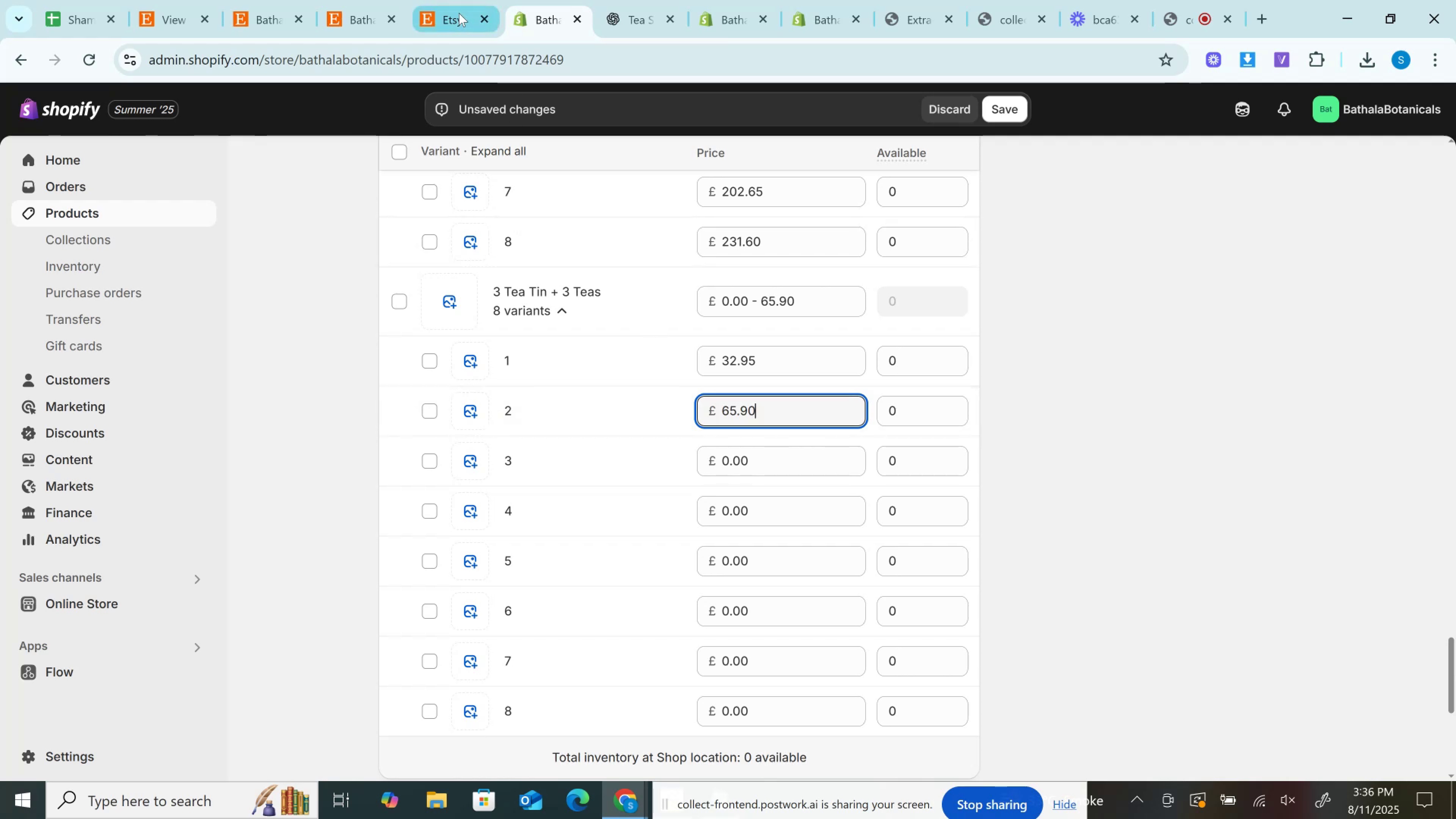 
left_click([458, 3])
 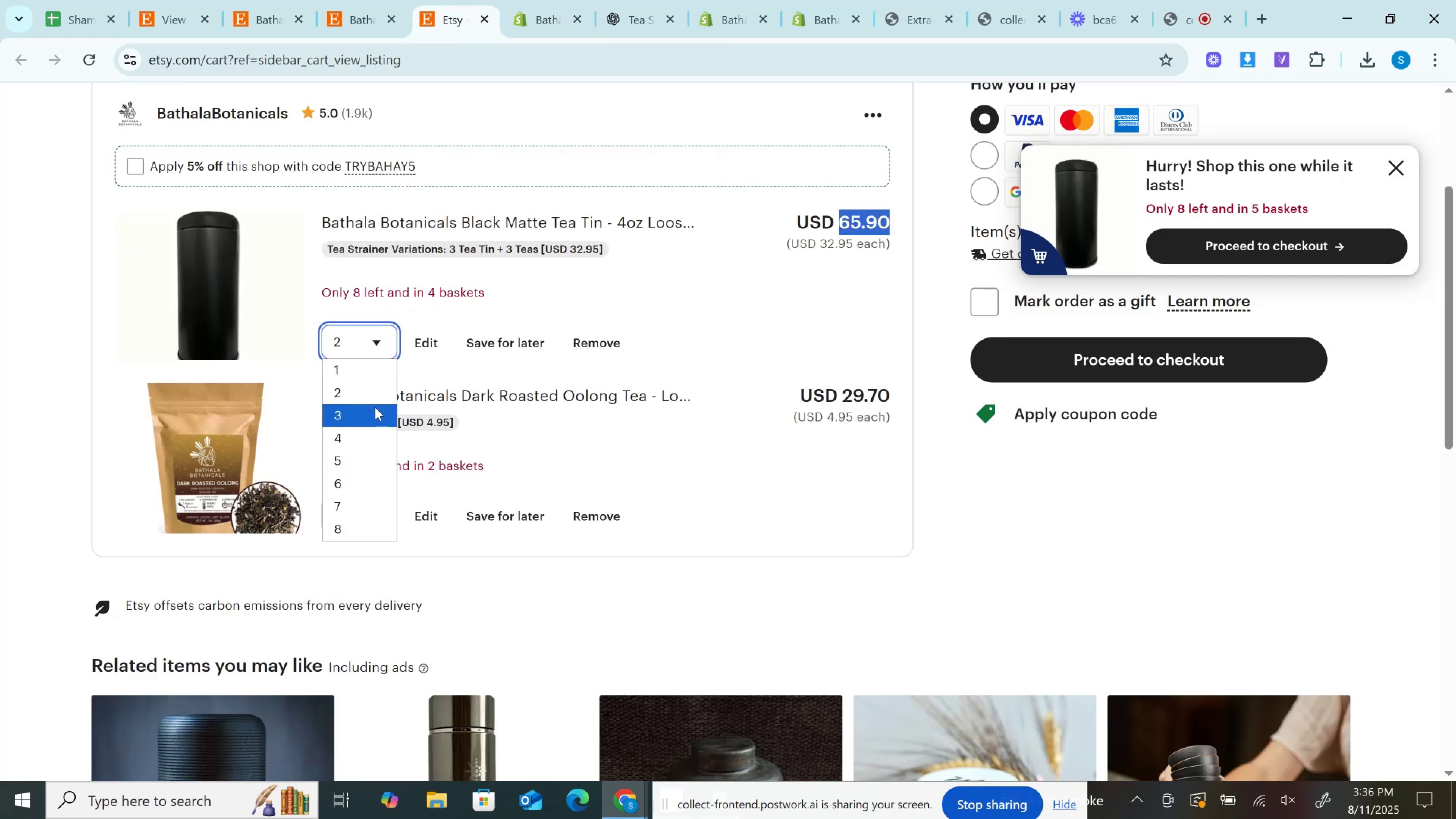 
left_click([376, 408])
 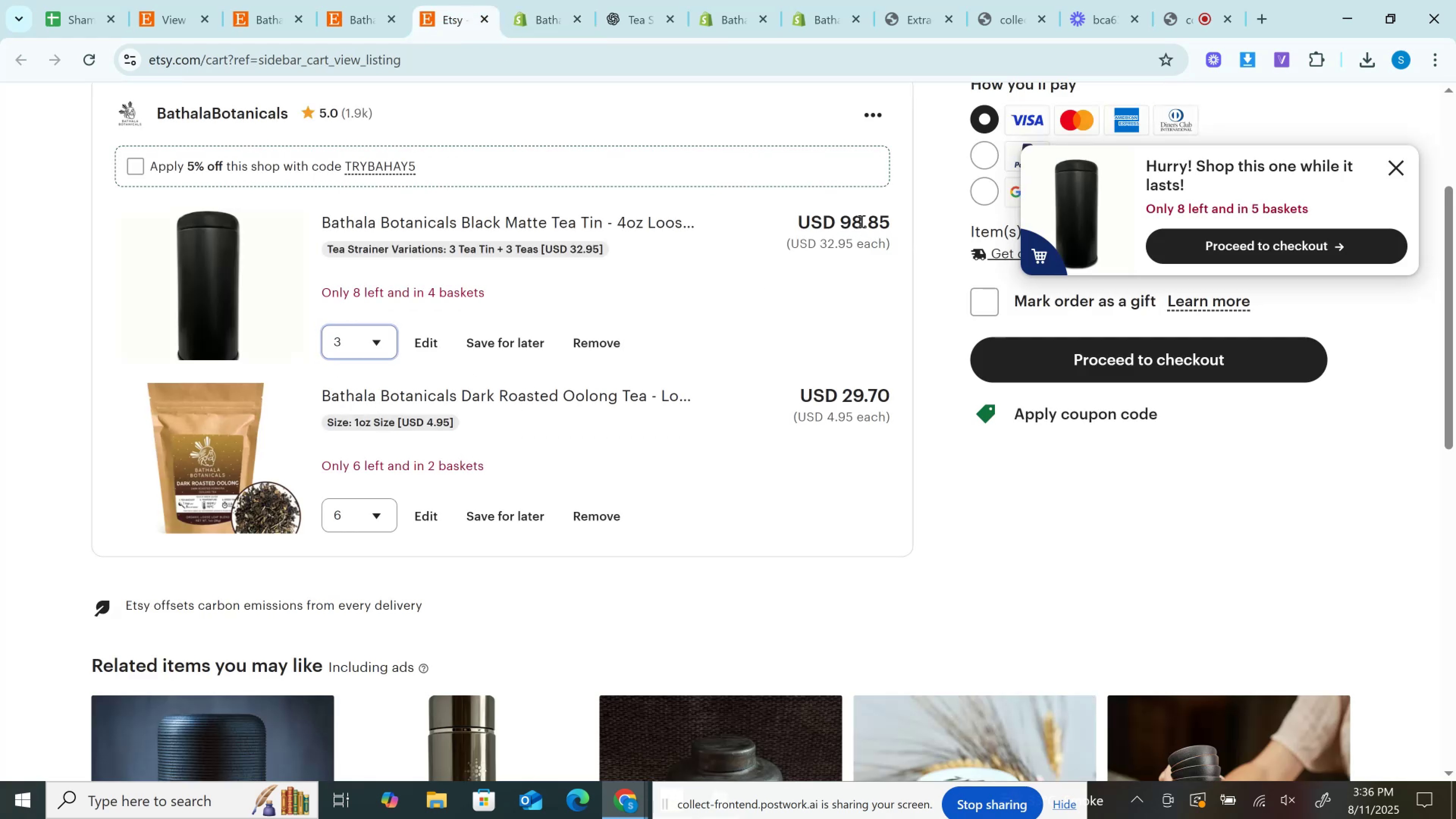 
left_click([861, 221])
 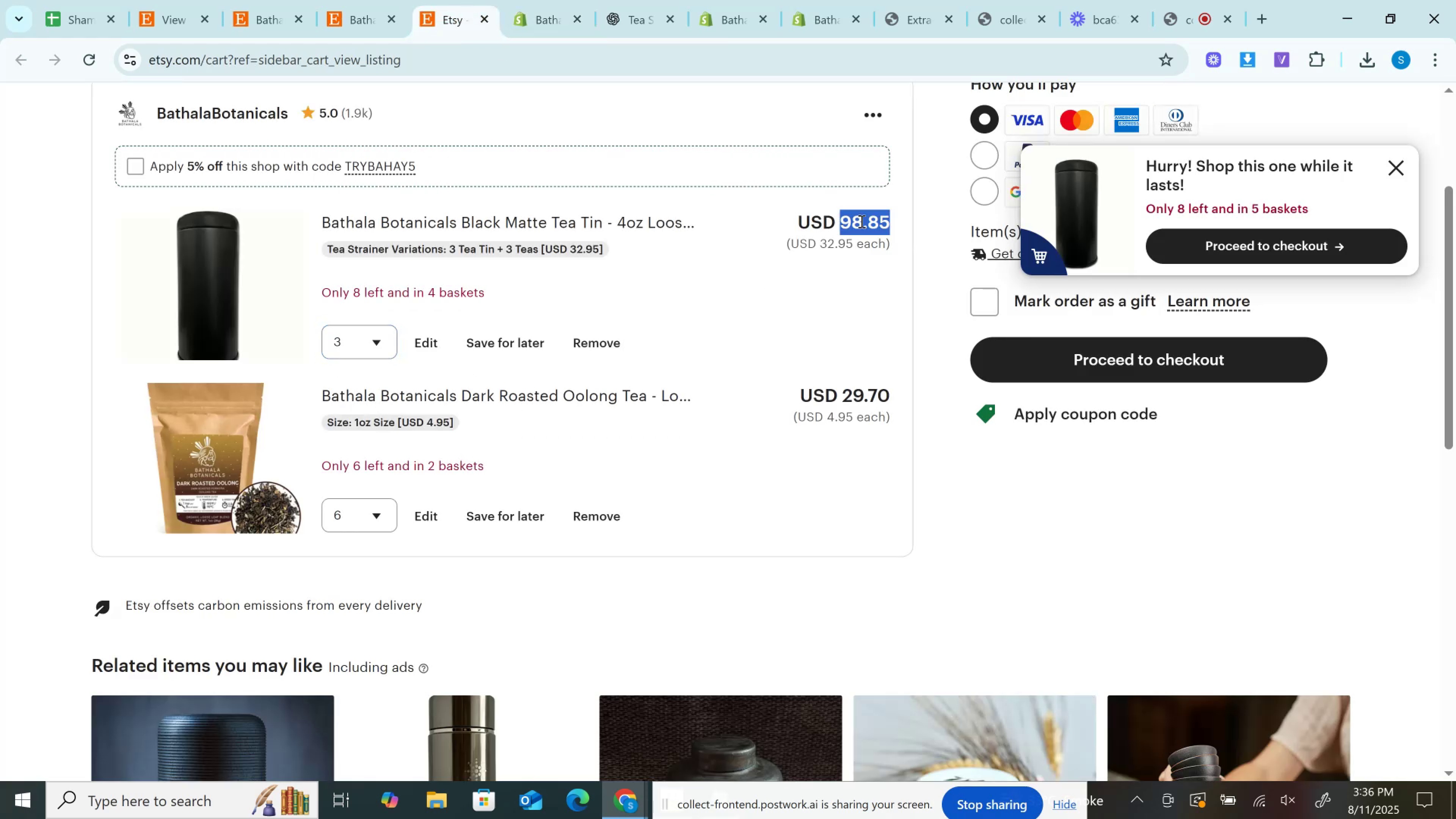 
double_click([861, 221])
 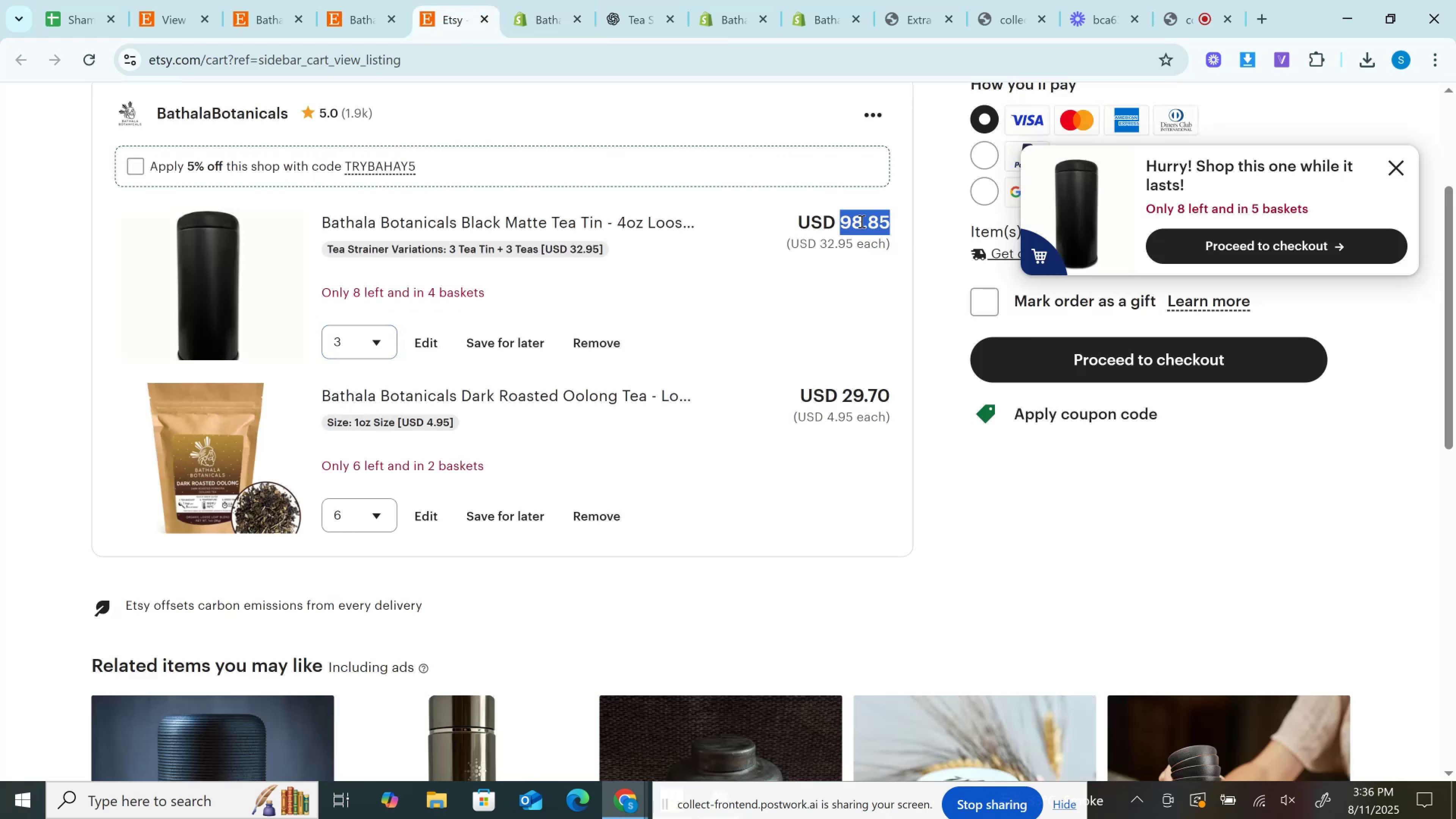 
key(Control+C)
 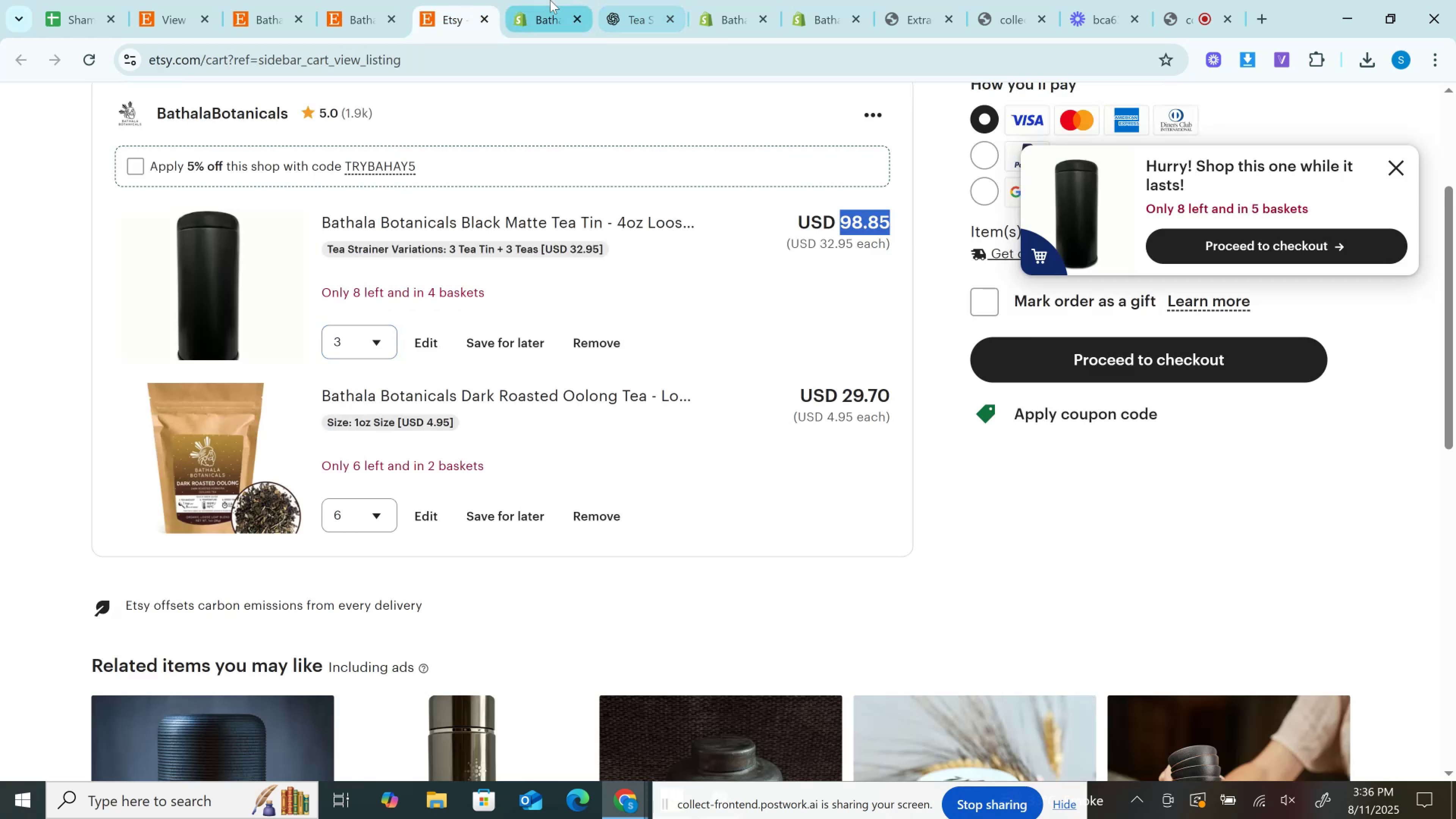 
left_click([549, 0])
 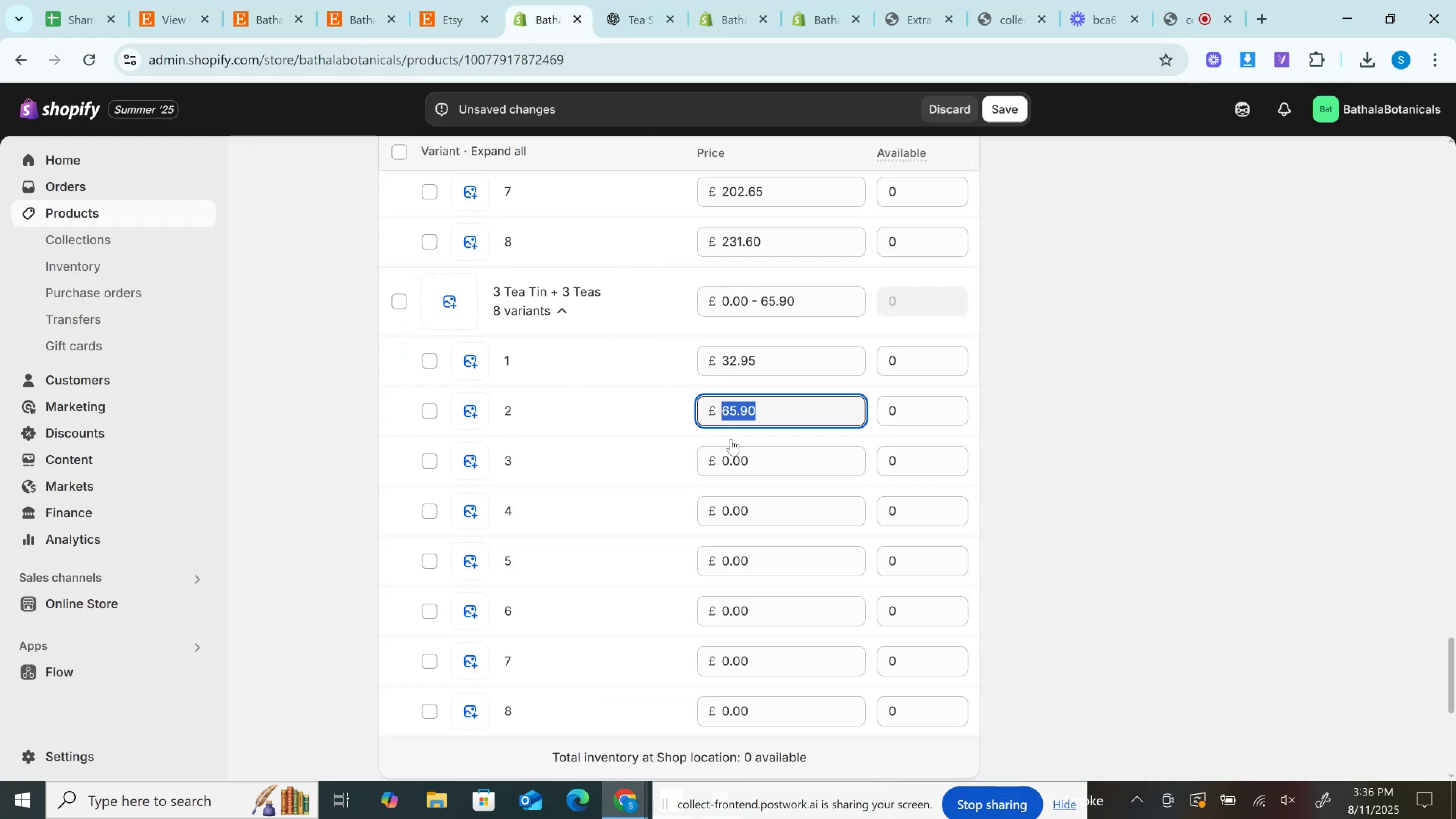 
key(Control+V)
 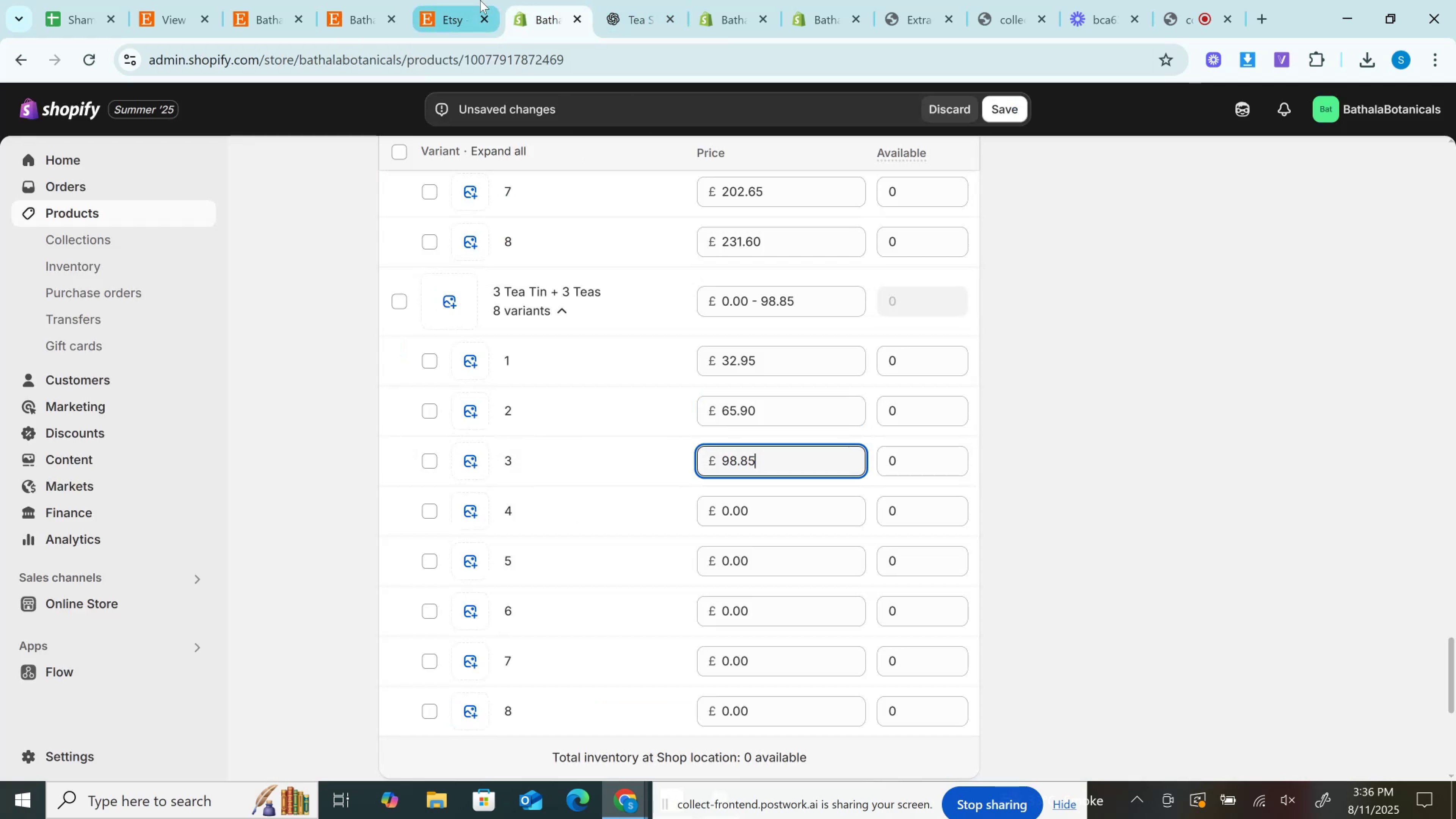 
left_click([475, 0])
 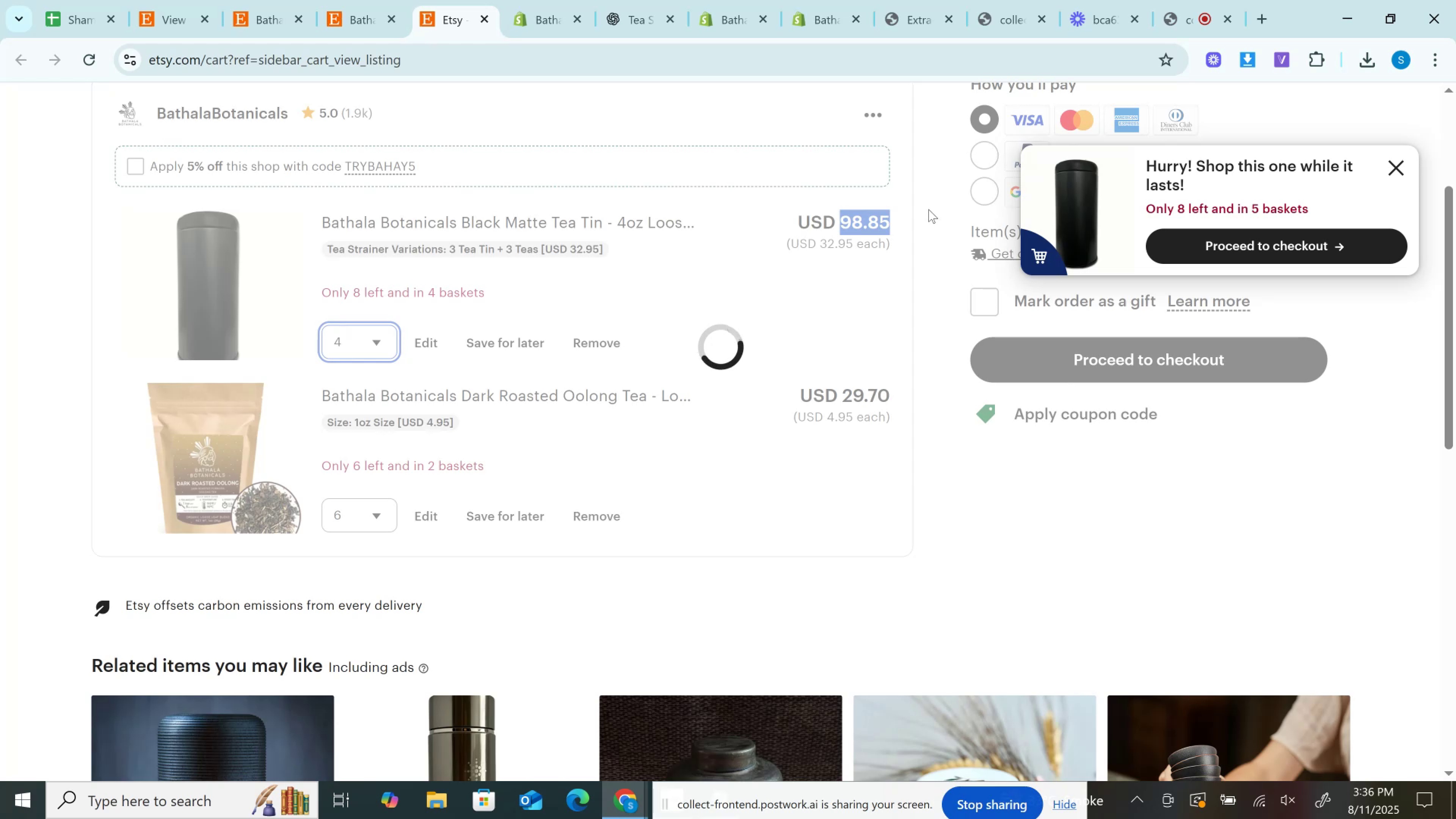 
left_click([876, 220])
 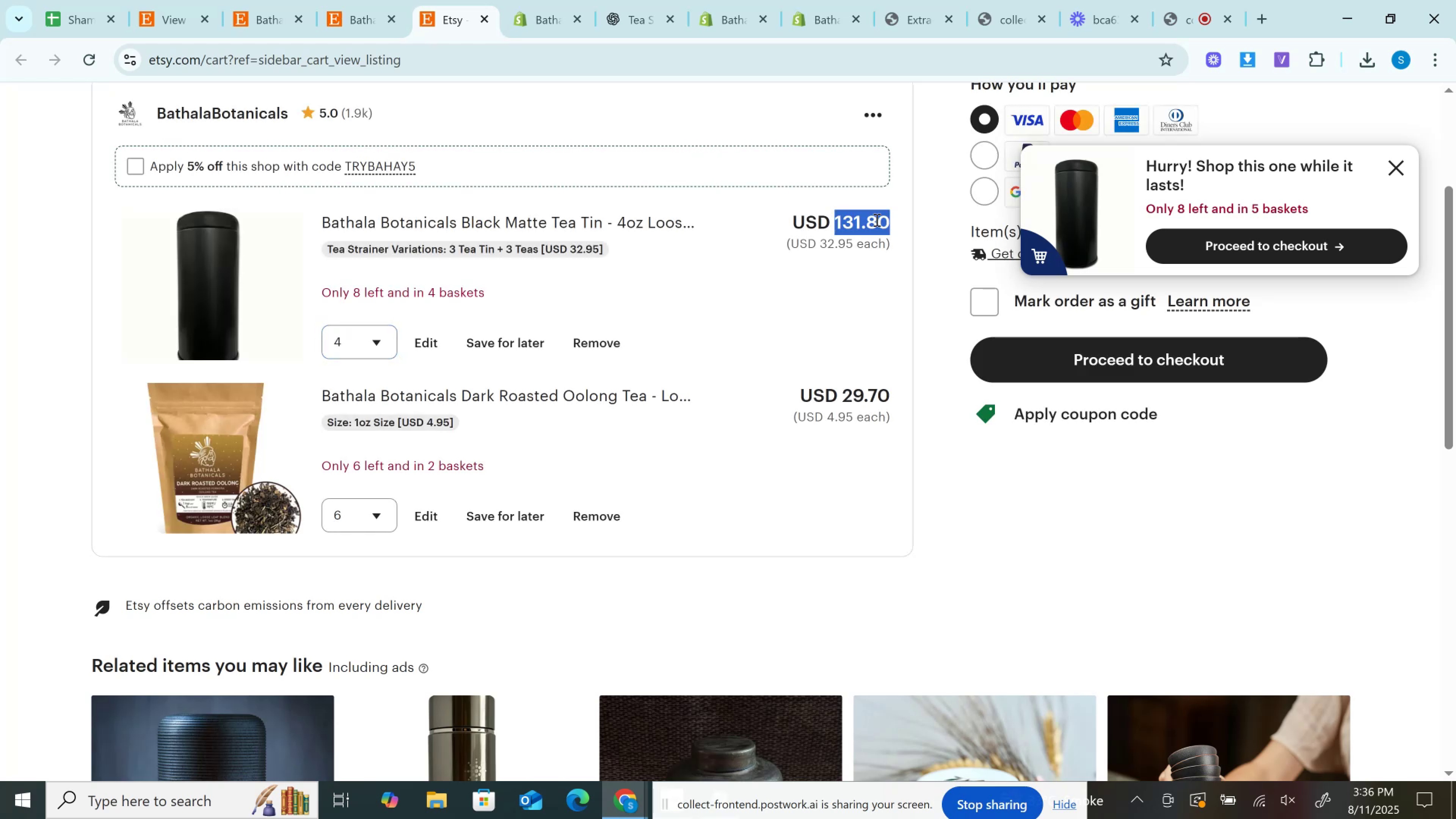 
key(Control+C)
 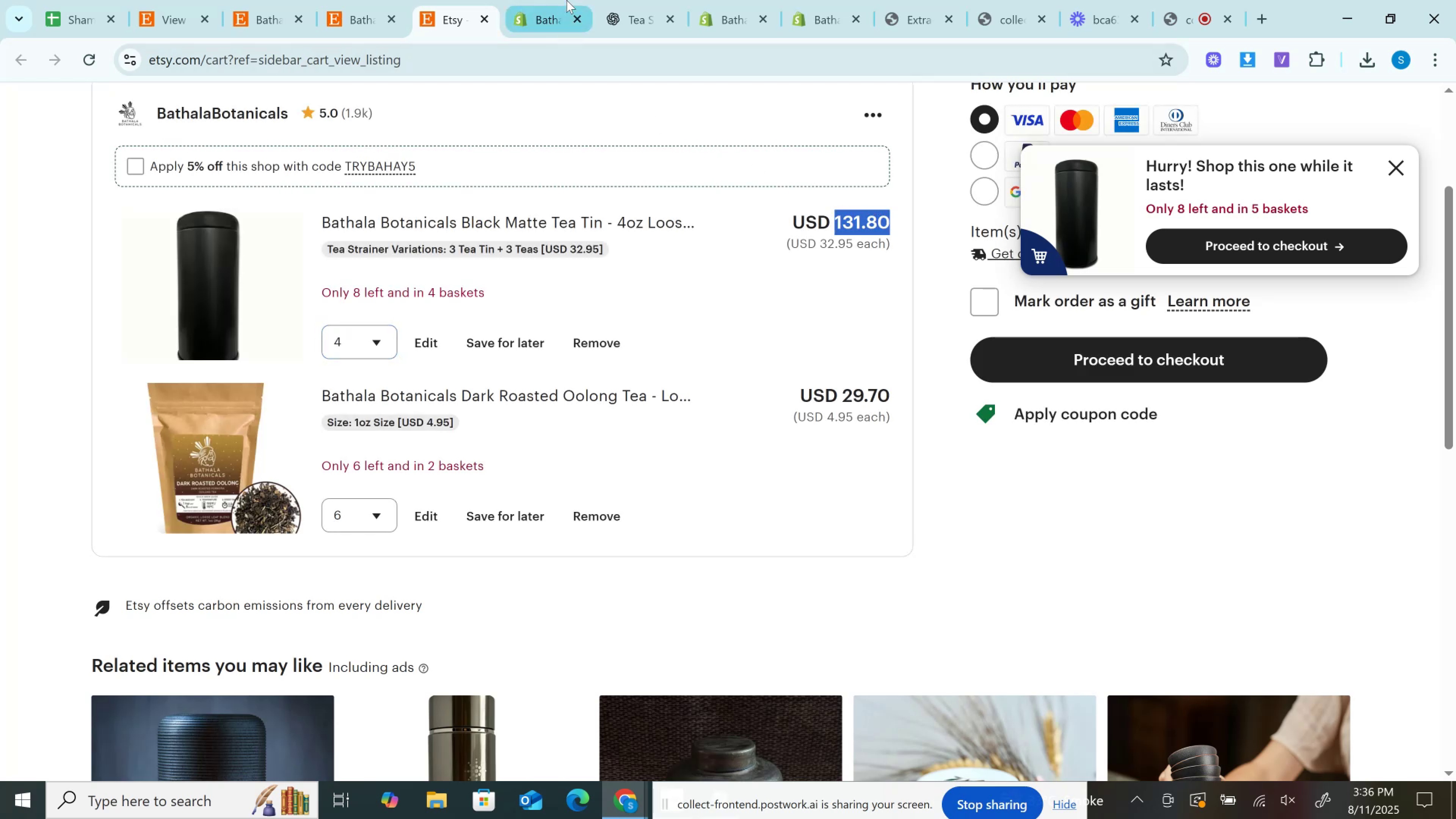 
left_click([560, 0])
 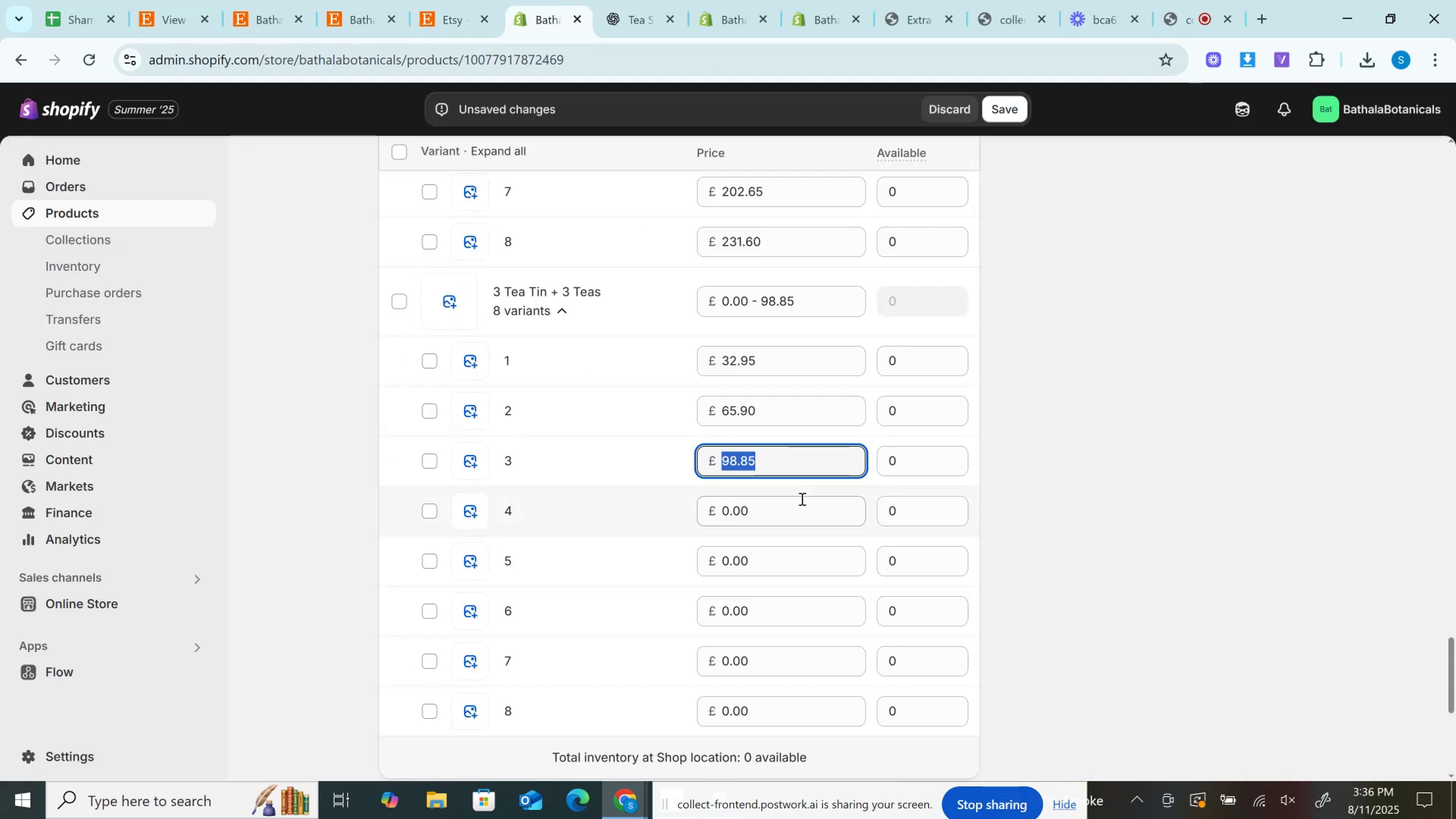 
left_click([800, 502])
 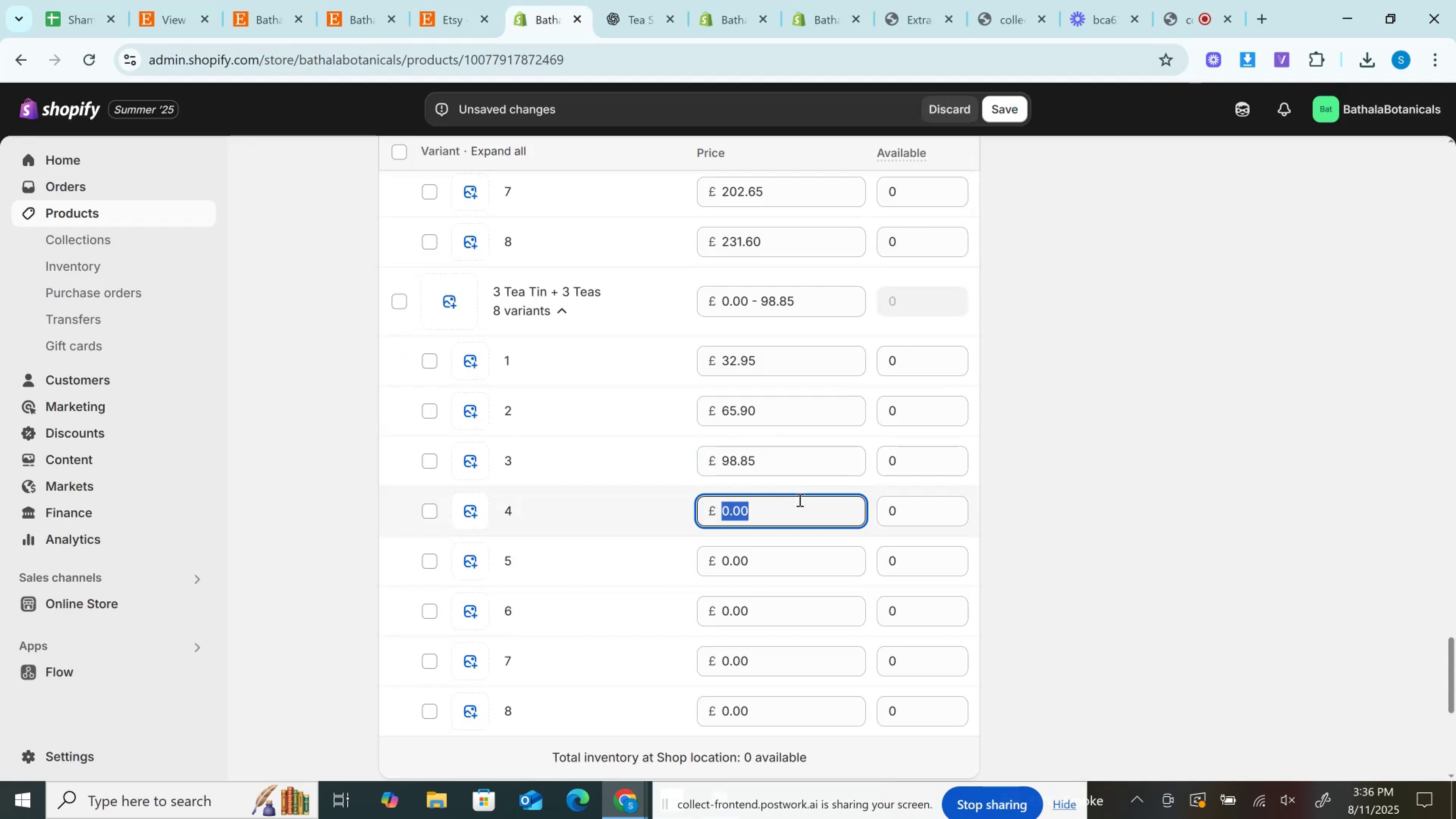 
key(Control+V)
 